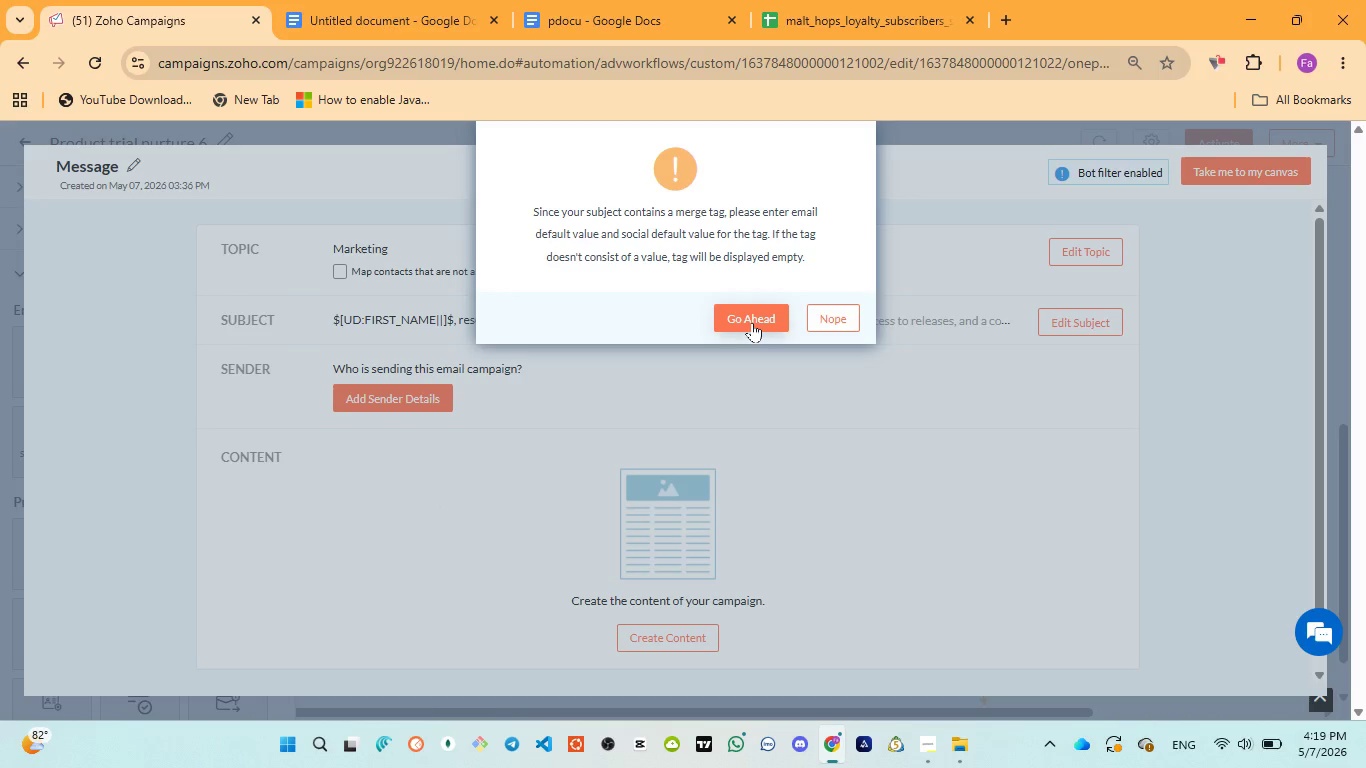 
scroll: coordinate [633, 472], scroll_direction: down, amount: 2.0
 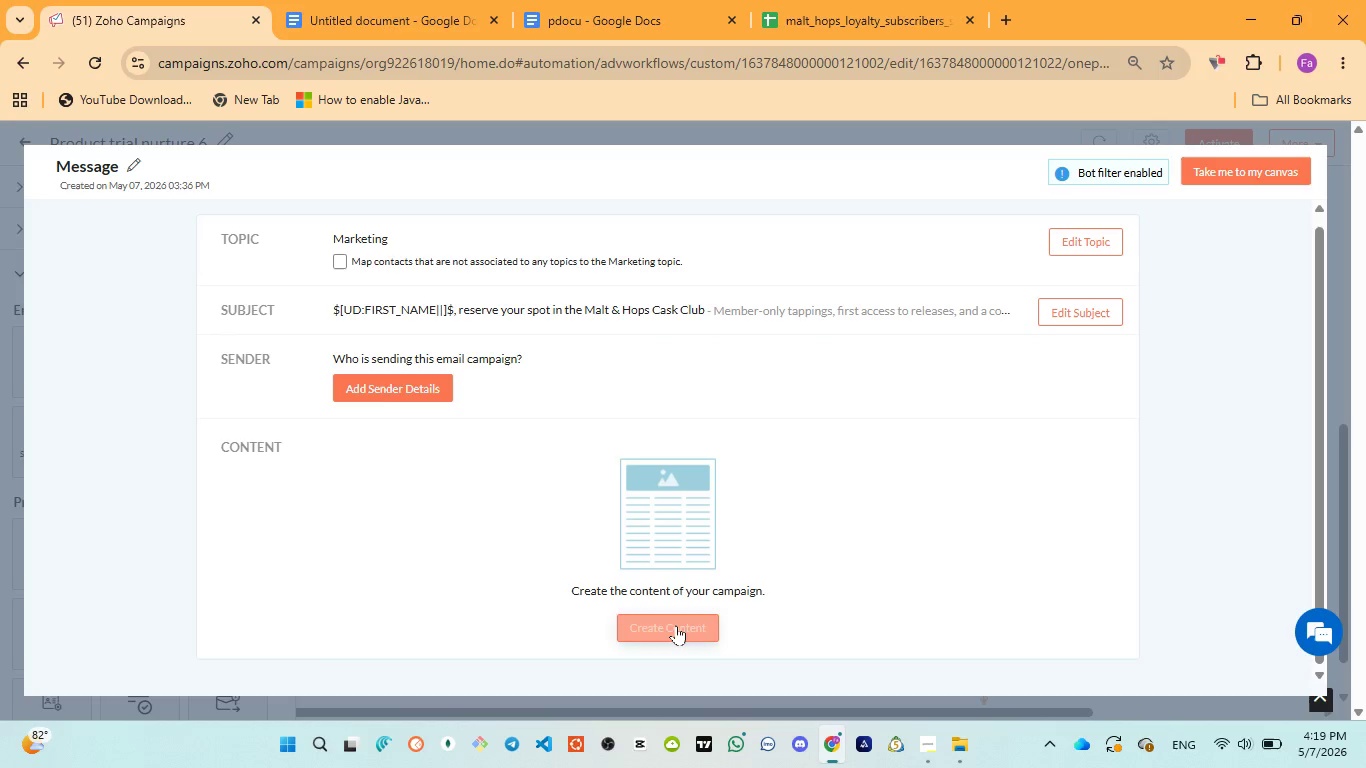 
left_click([676, 625])
 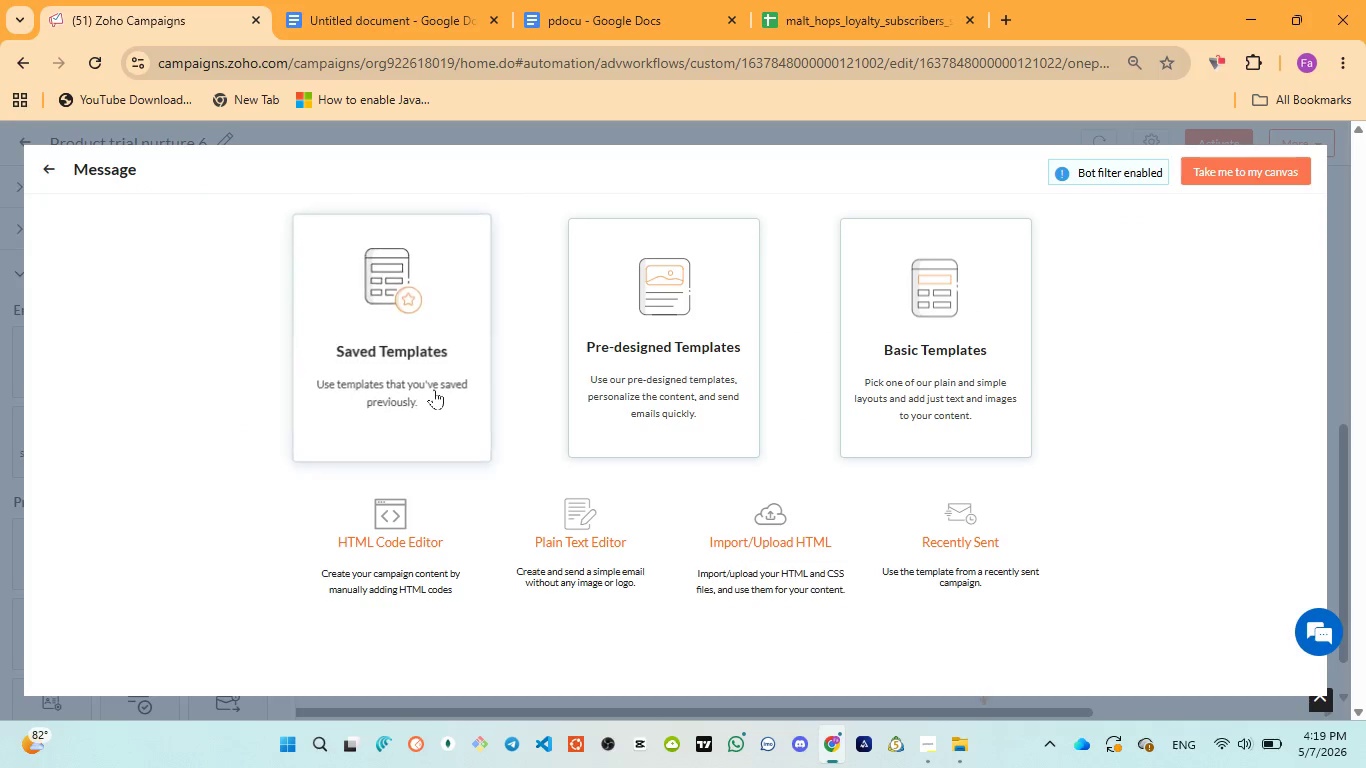 
left_click([433, 387])
 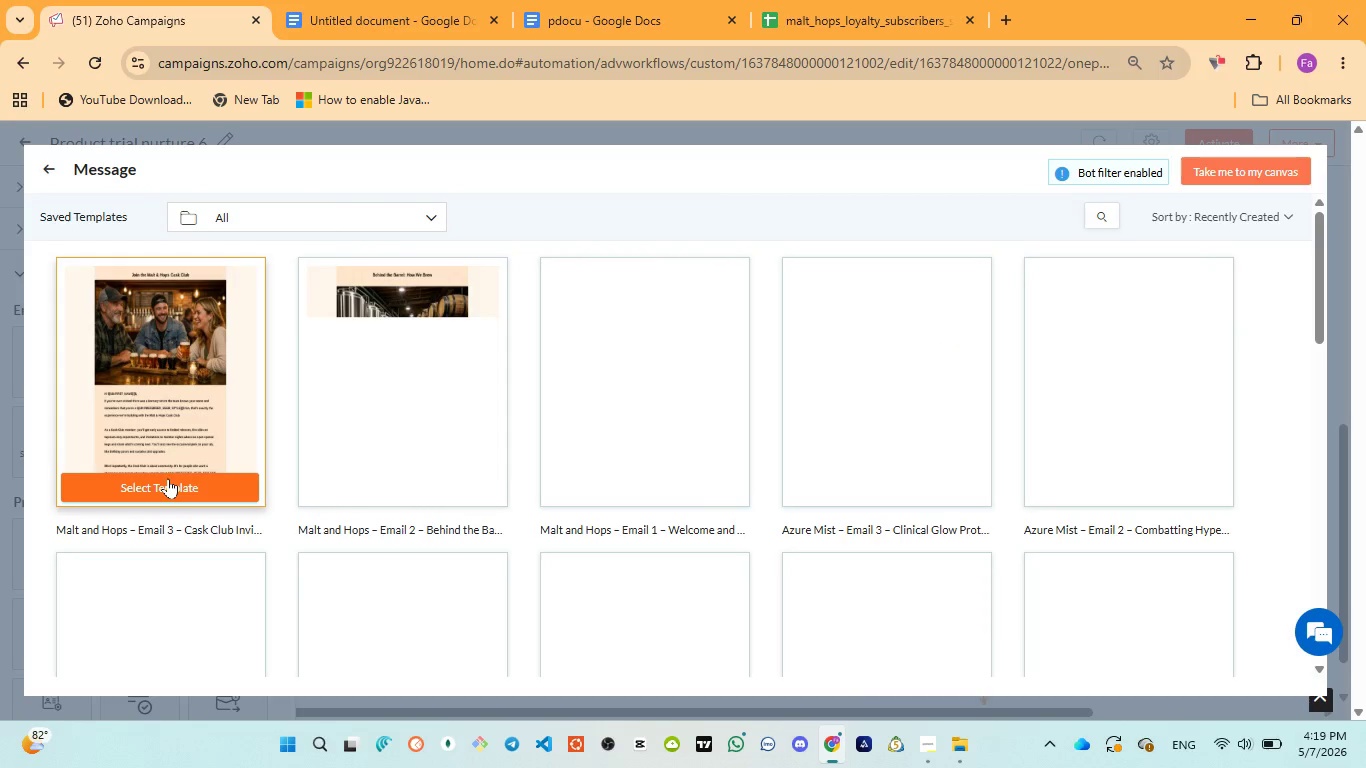 
left_click([164, 484])
 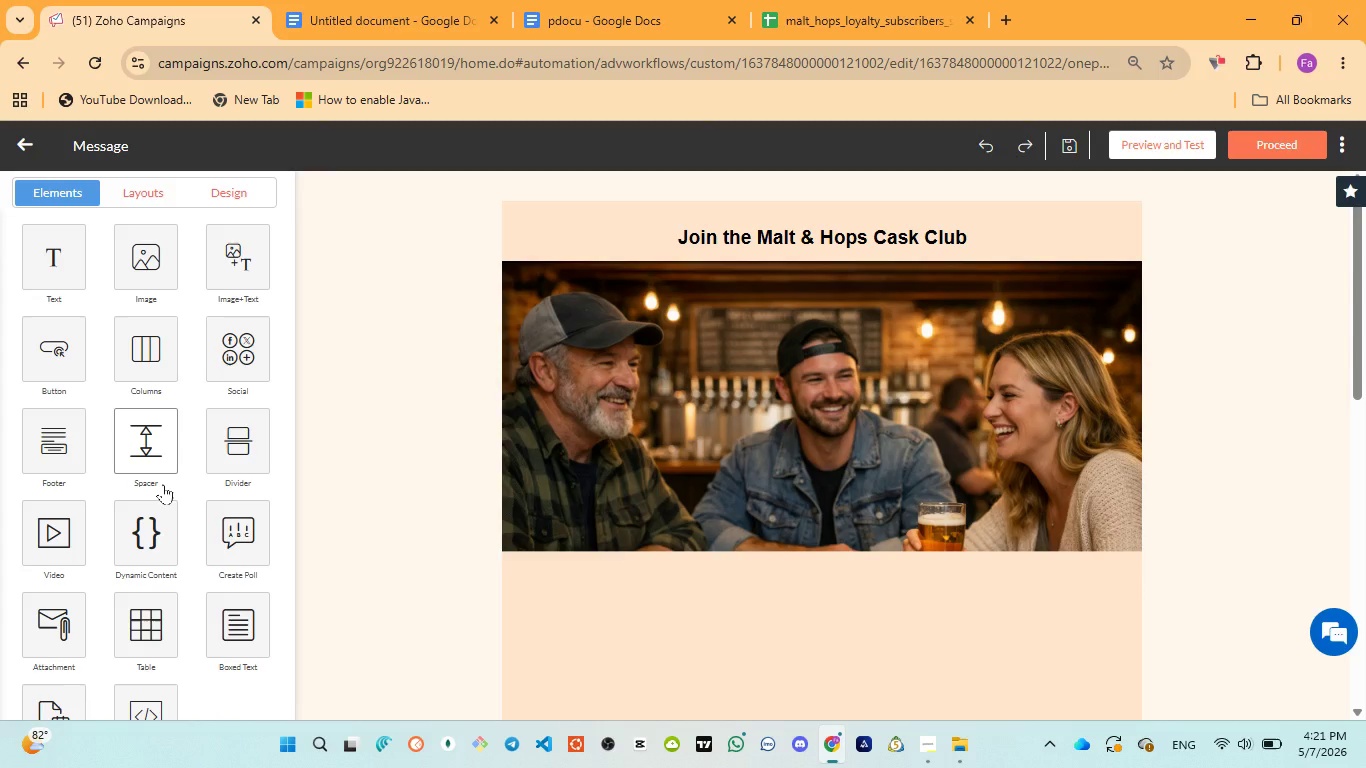 
wait(110.72)
 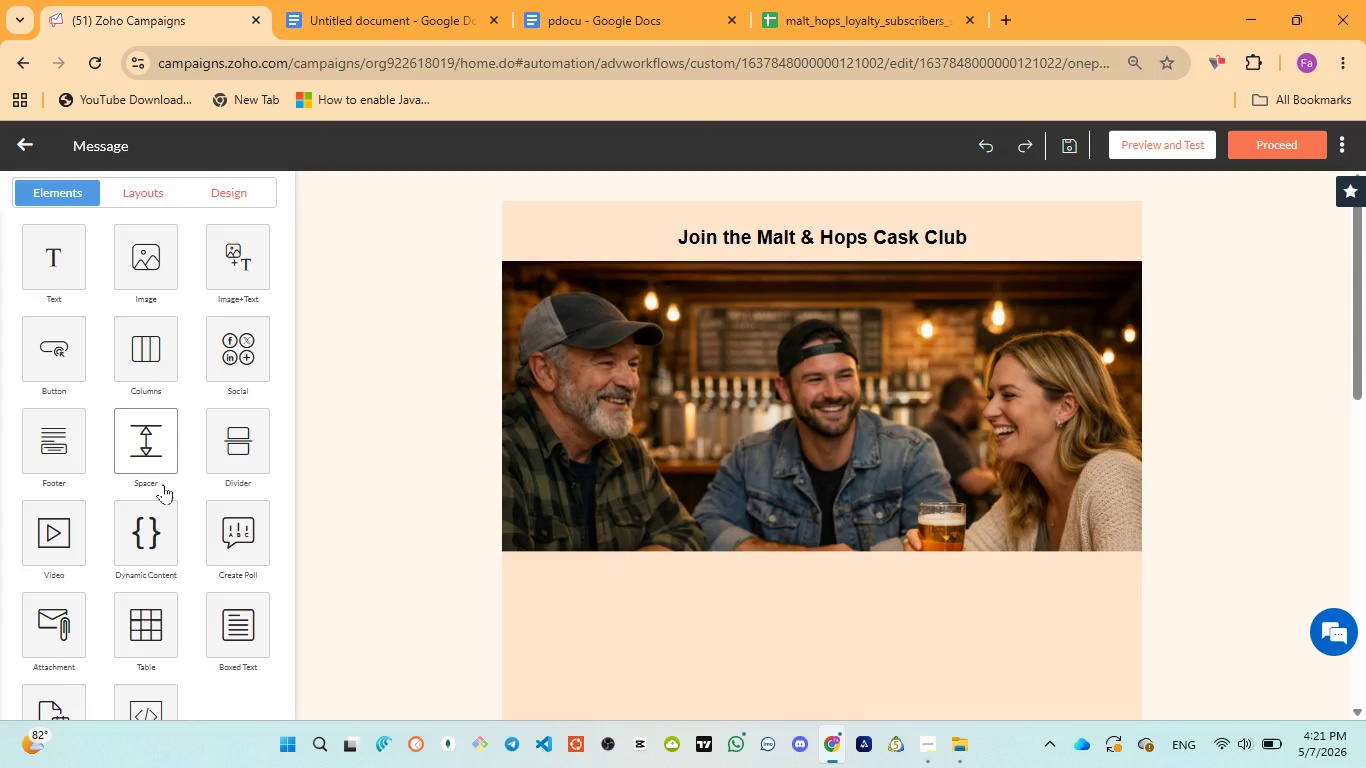 
left_click([922, 646])
 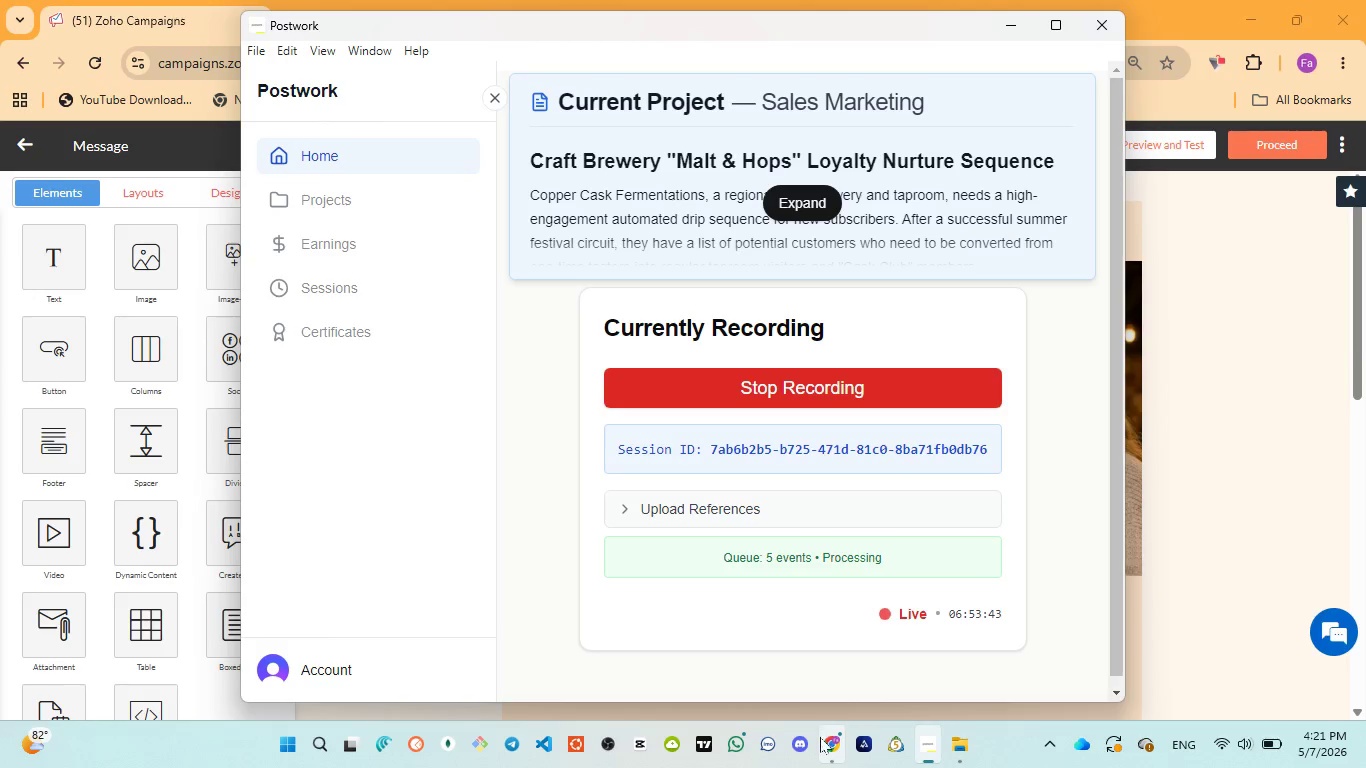 
left_click([825, 669])
 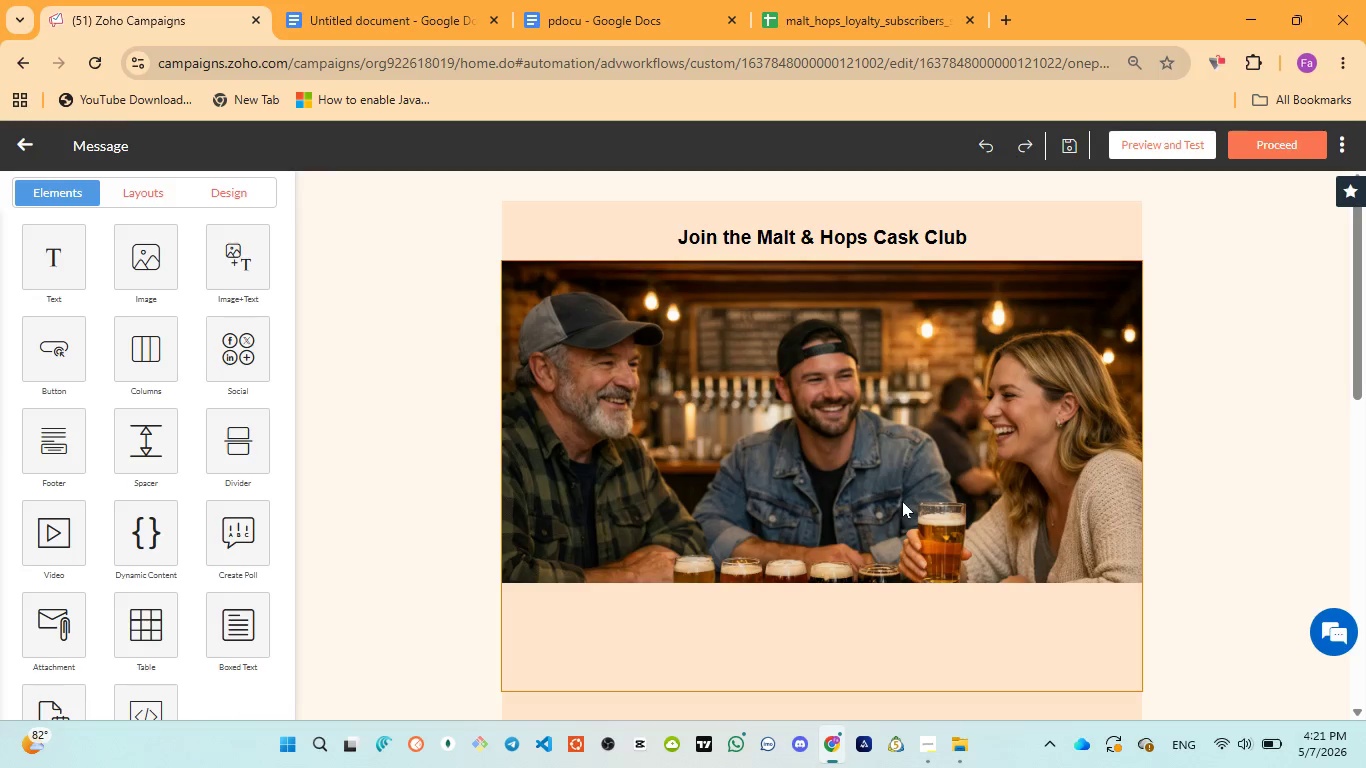 
scroll: coordinate [902, 501], scroll_direction: up, amount: 3.0
 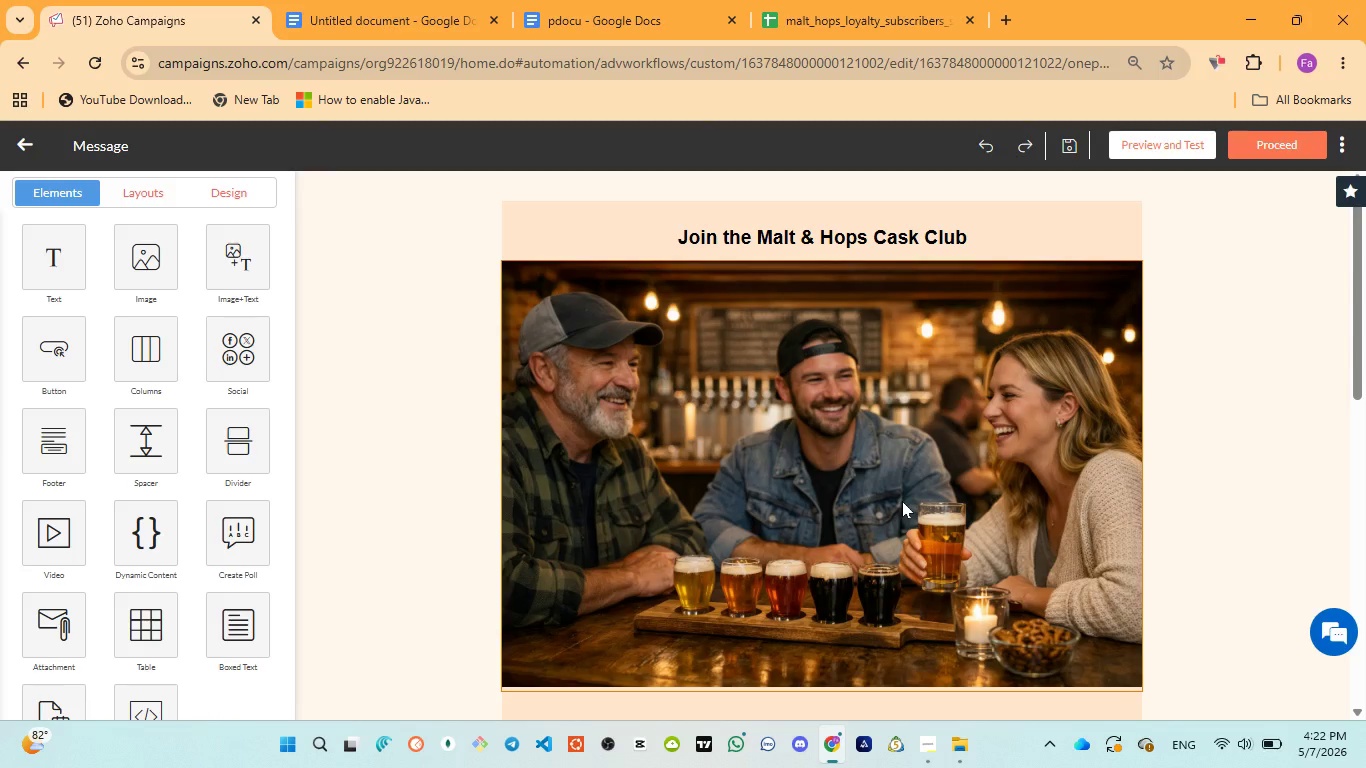 
wait(32.04)
 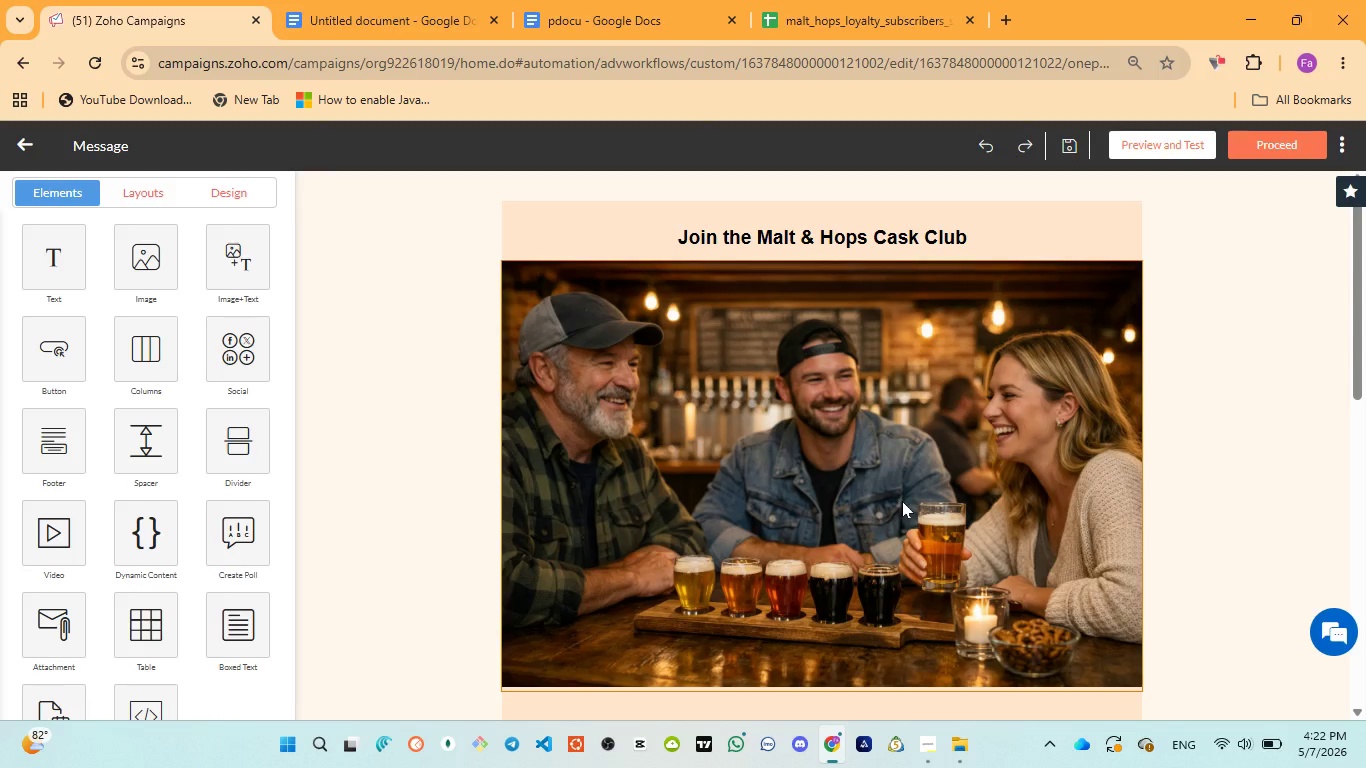 
scroll: coordinate [953, 590], scroll_direction: down, amount: 9.0
 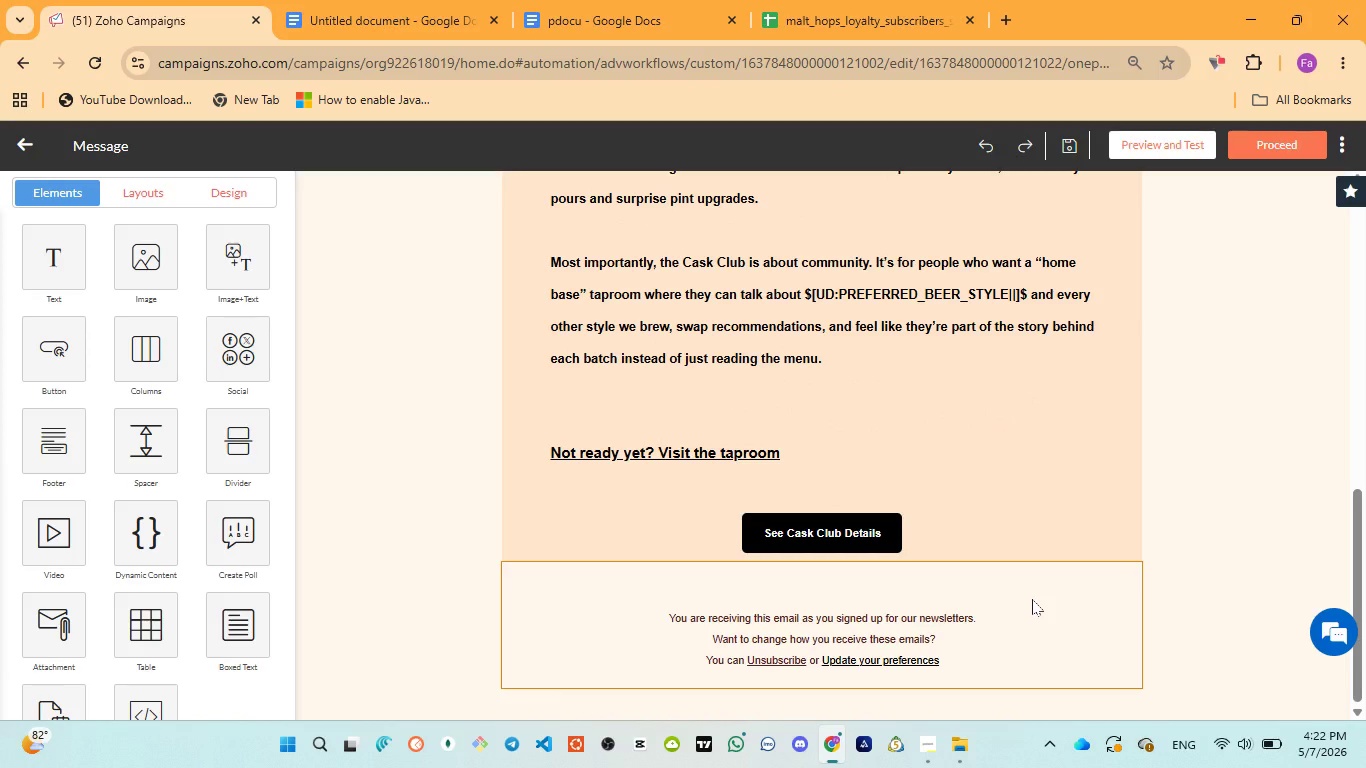 
scroll: coordinate [1032, 600], scroll_direction: up, amount: 10.0
 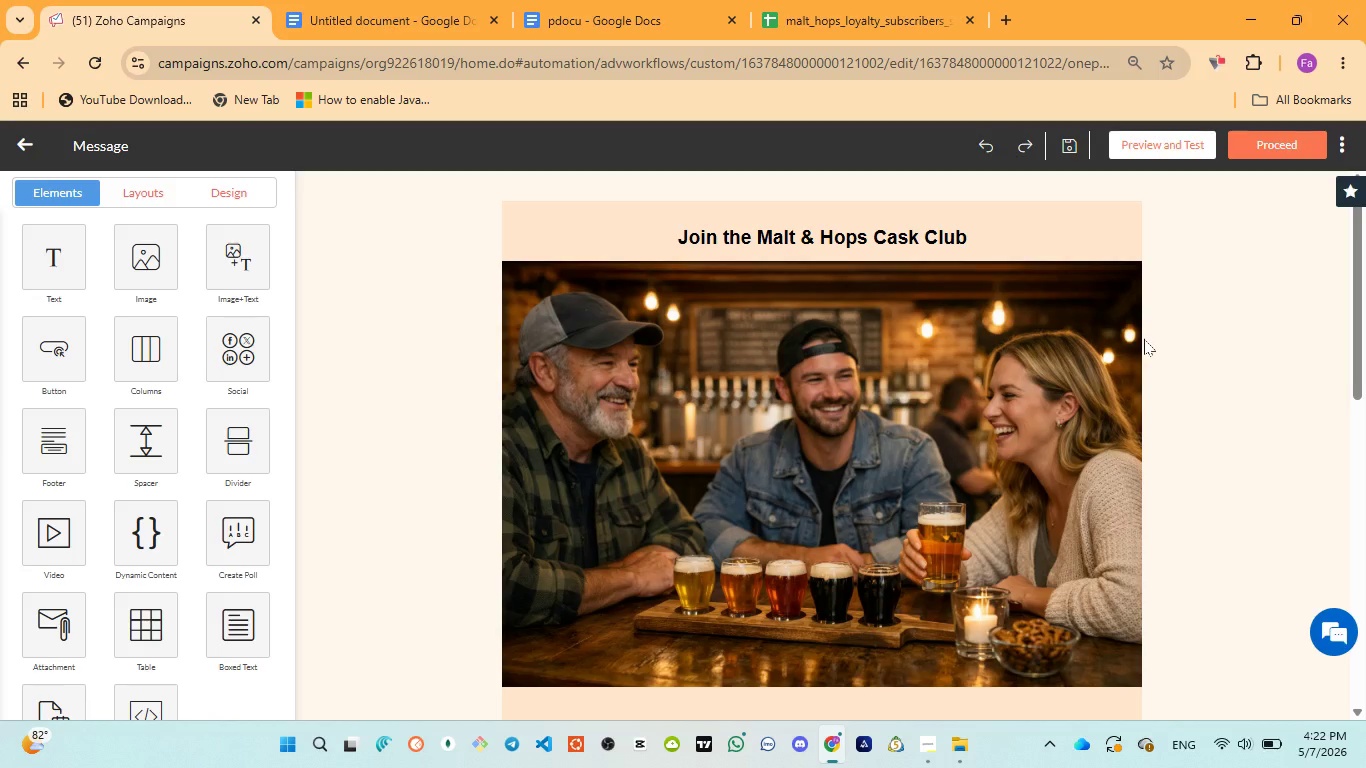 
left_click([1160, 141])
 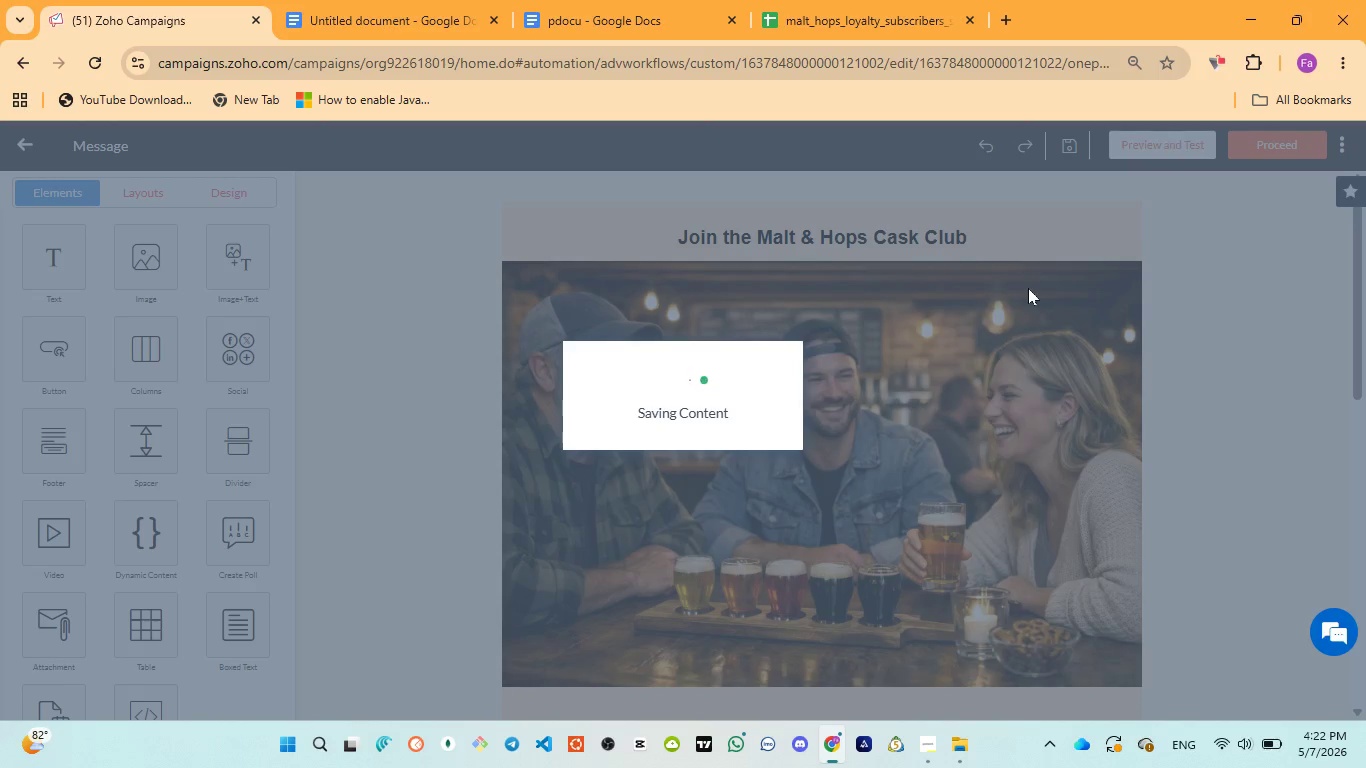 
mouse_move([1006, 336])
 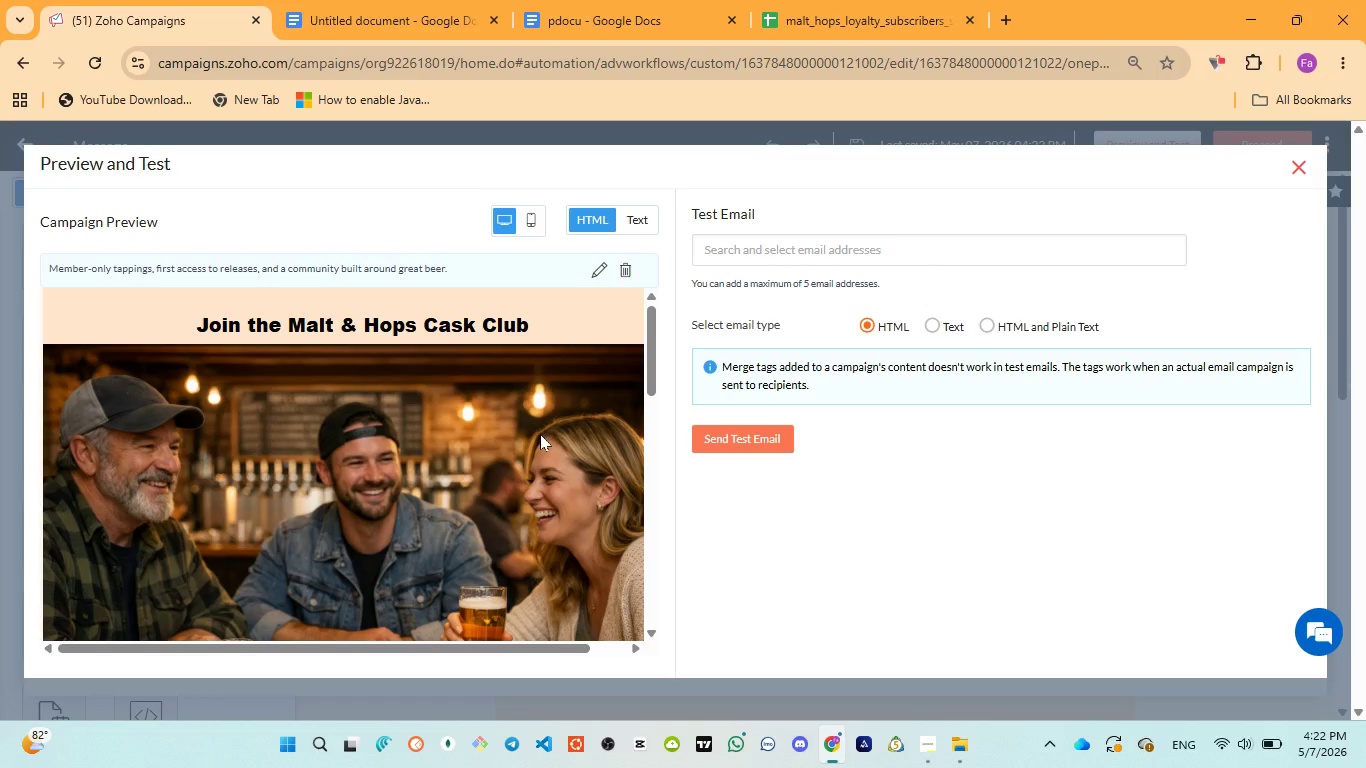 
wait(5.88)
 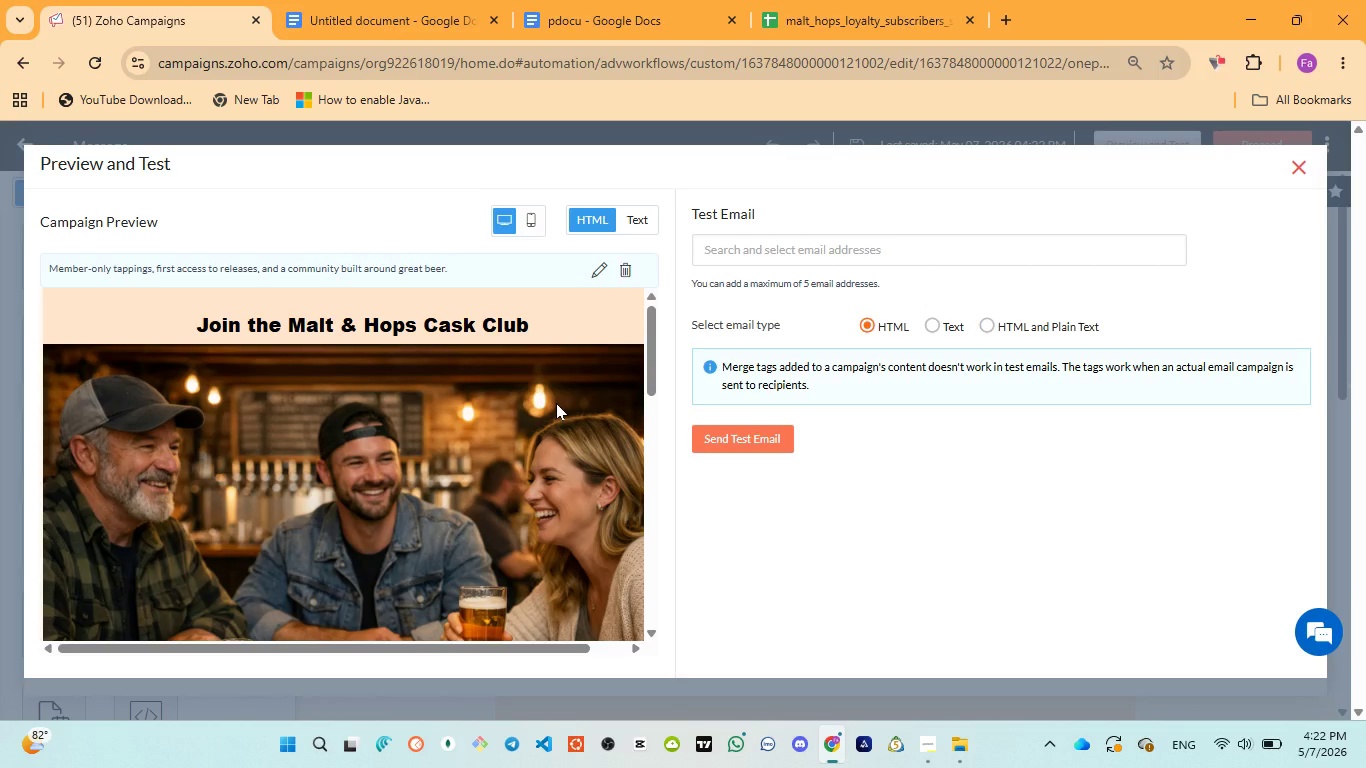 
scroll: coordinate [537, 440], scroll_direction: down, amount: 5.0
 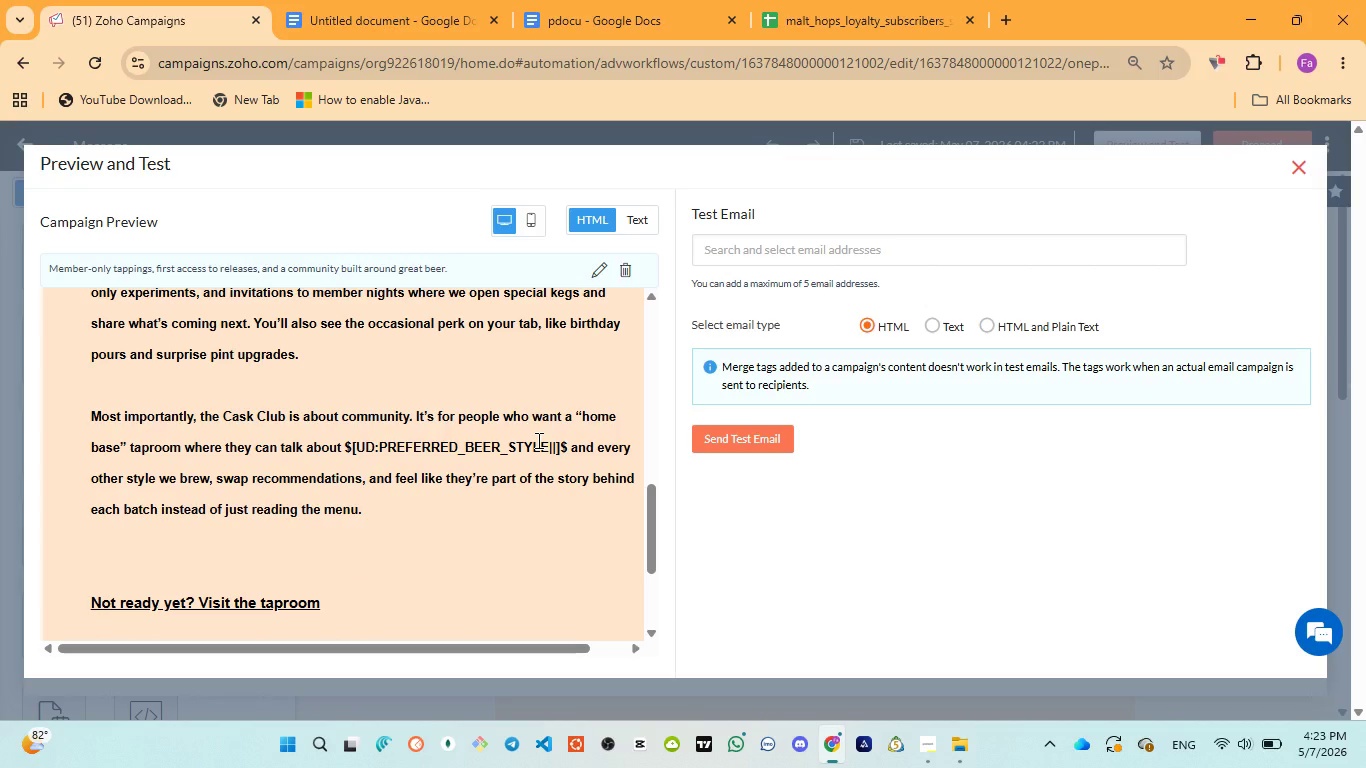 
scroll: coordinate [537, 440], scroll_direction: down, amount: 2.0
 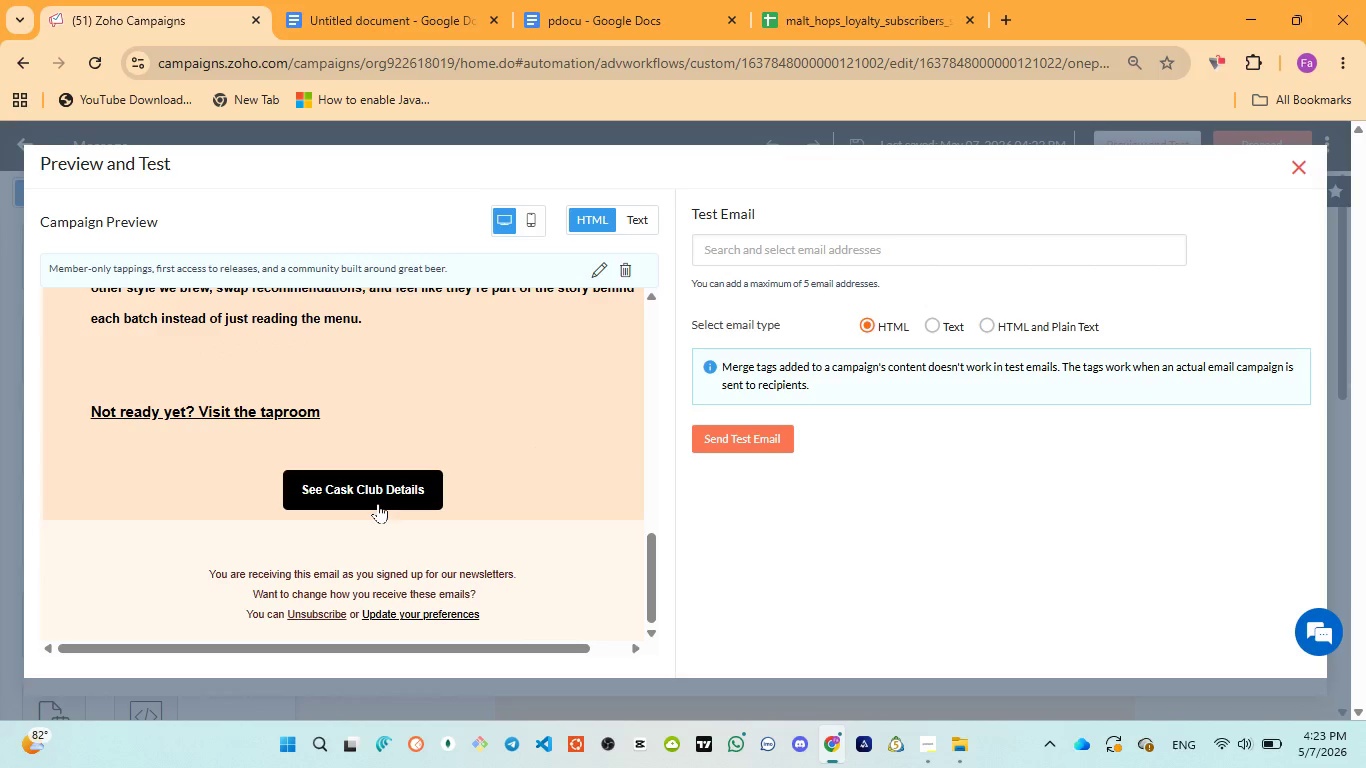 
left_click([378, 497])
 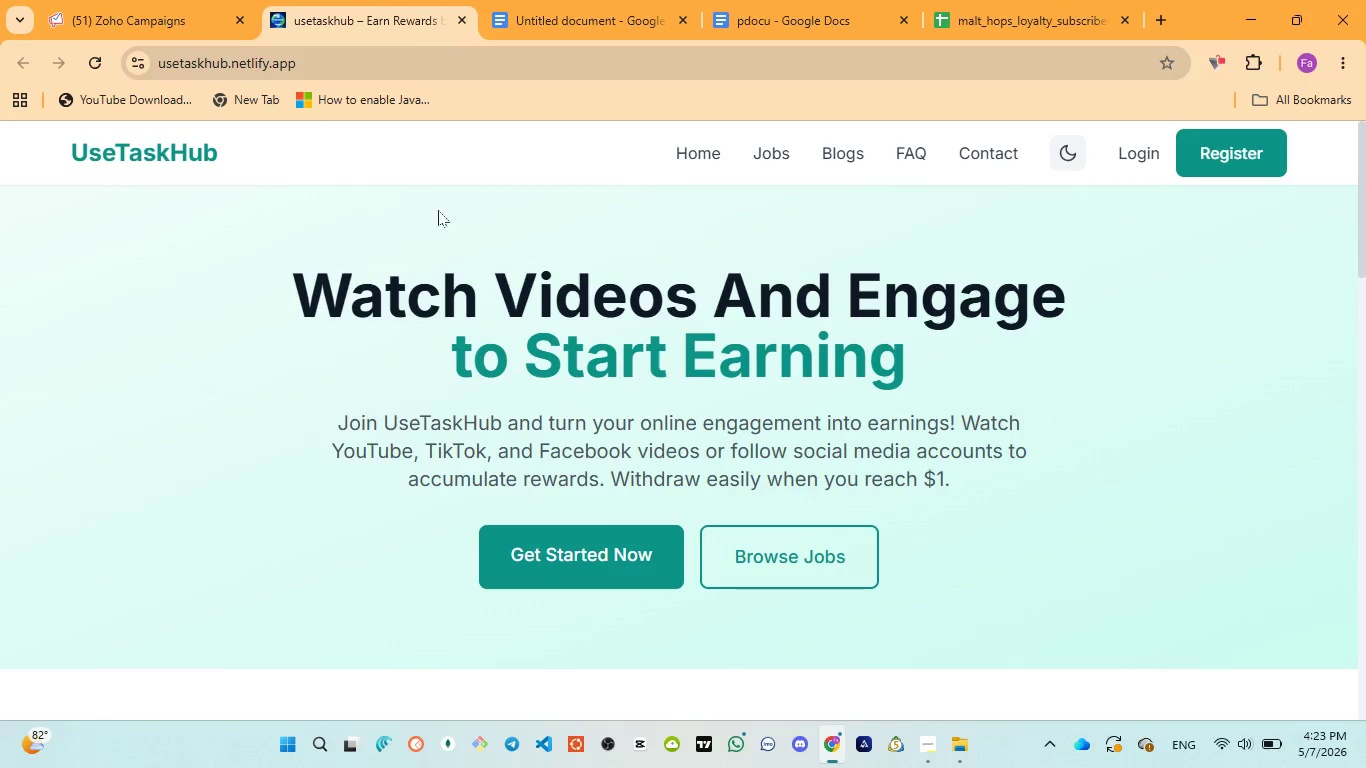 
left_click([459, 13])
 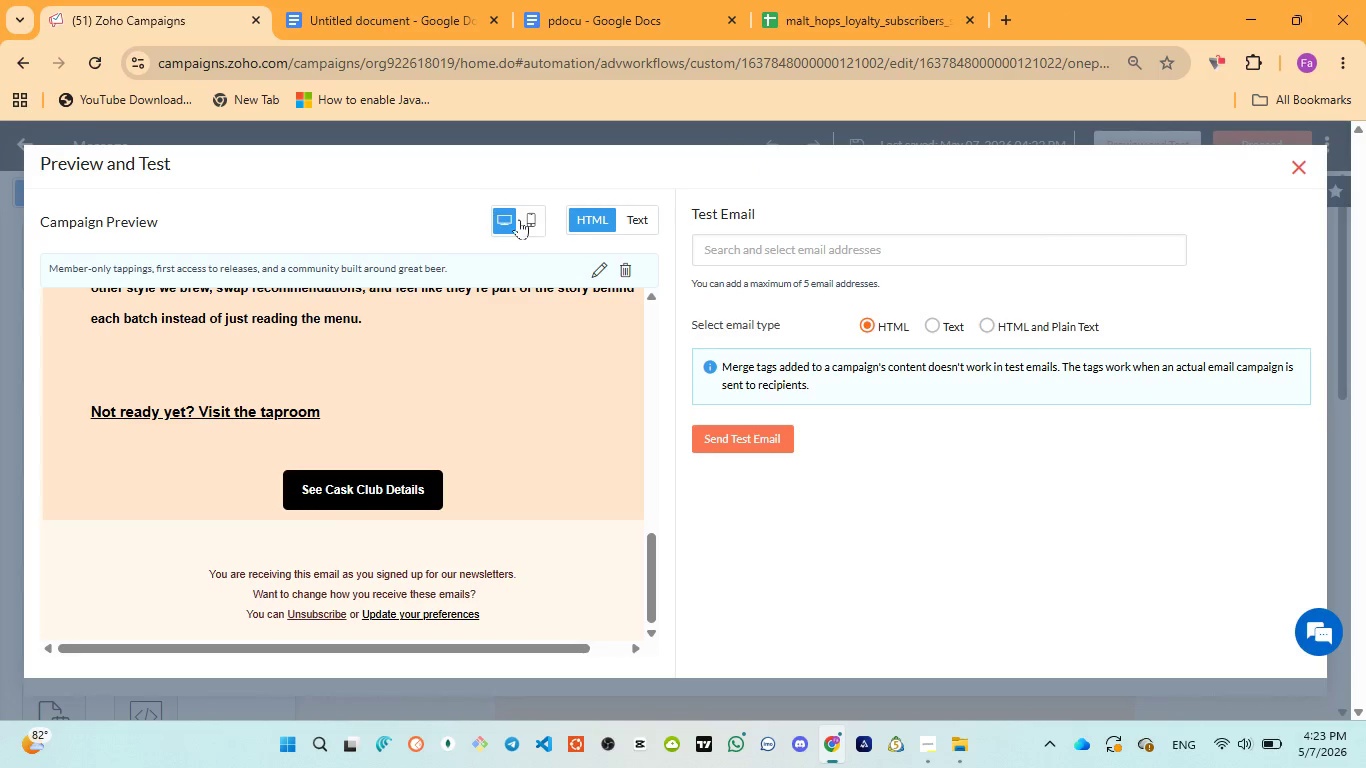 
left_click([535, 214])
 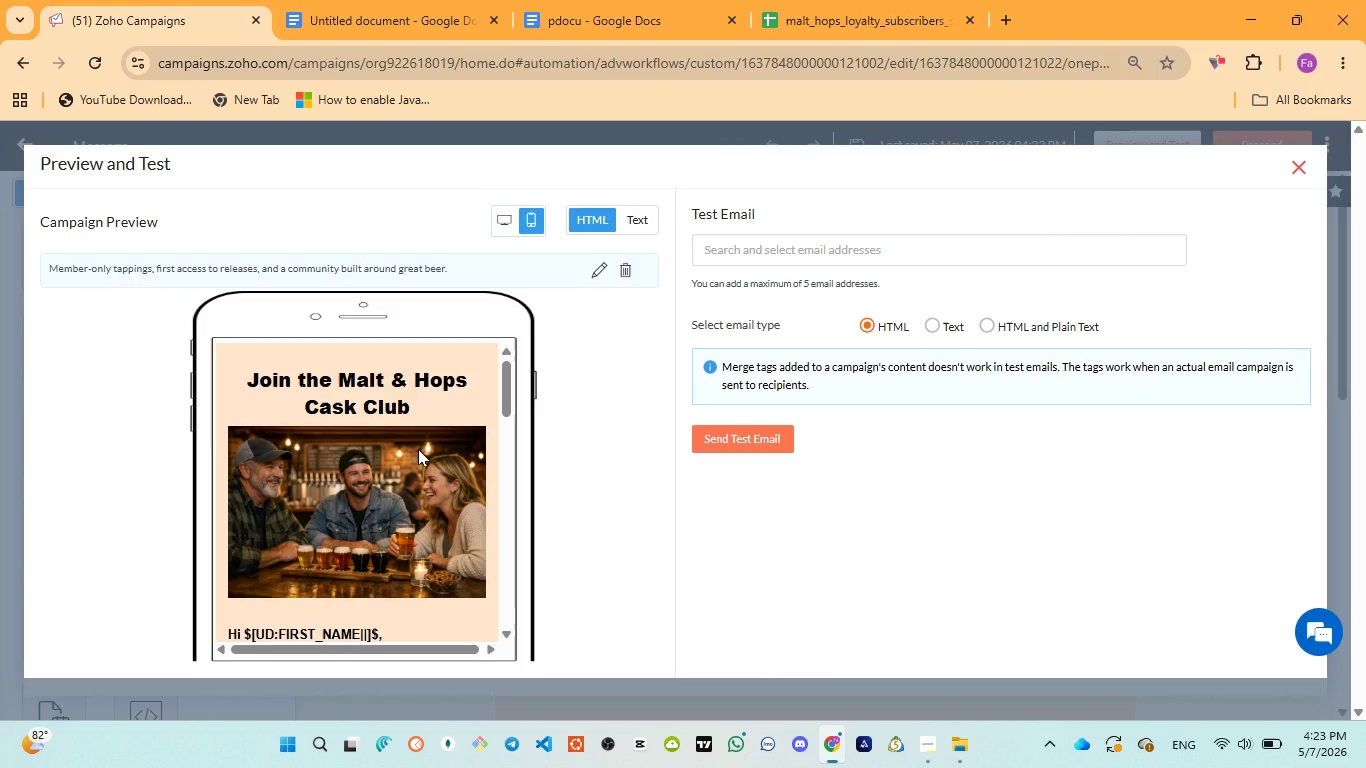 
scroll: coordinate [418, 449], scroll_direction: up, amount: 2.0
 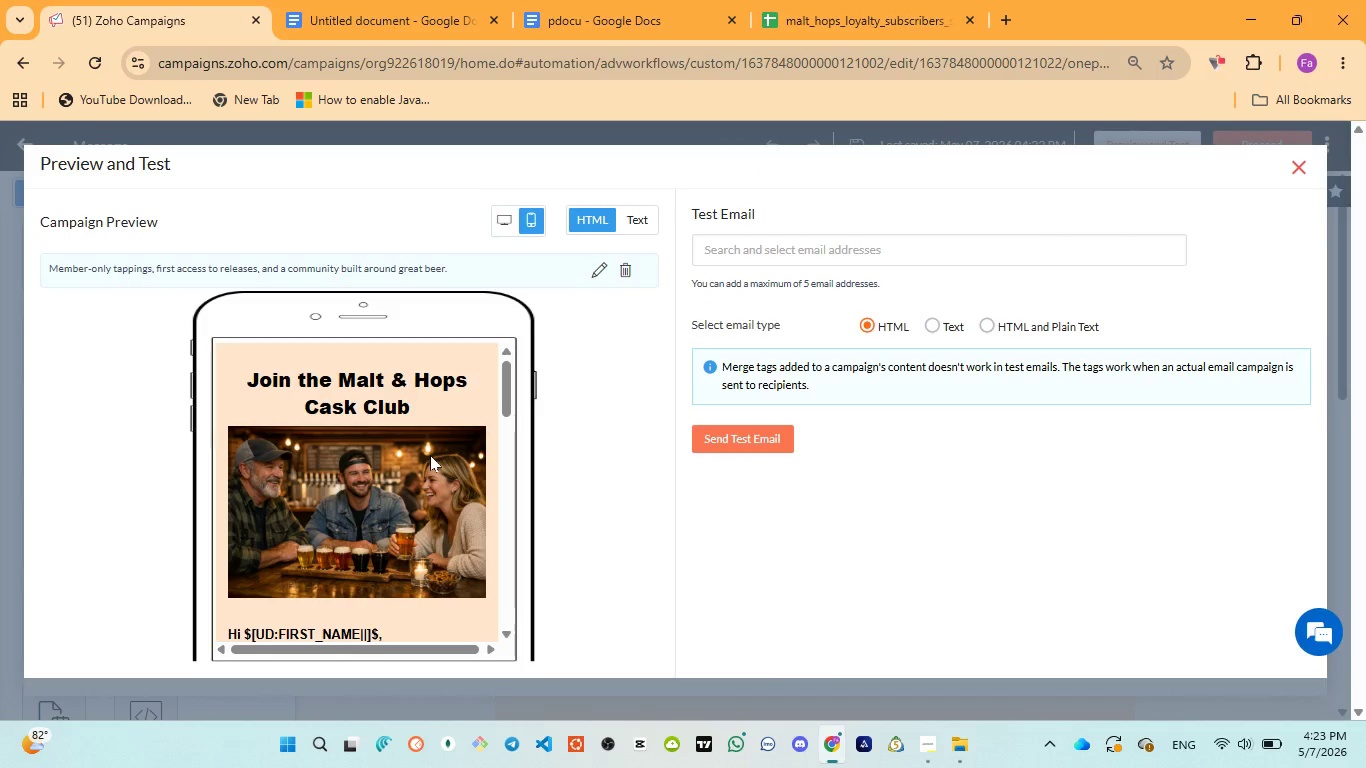 
scroll: coordinate [430, 457], scroll_direction: down, amount: 2.0
 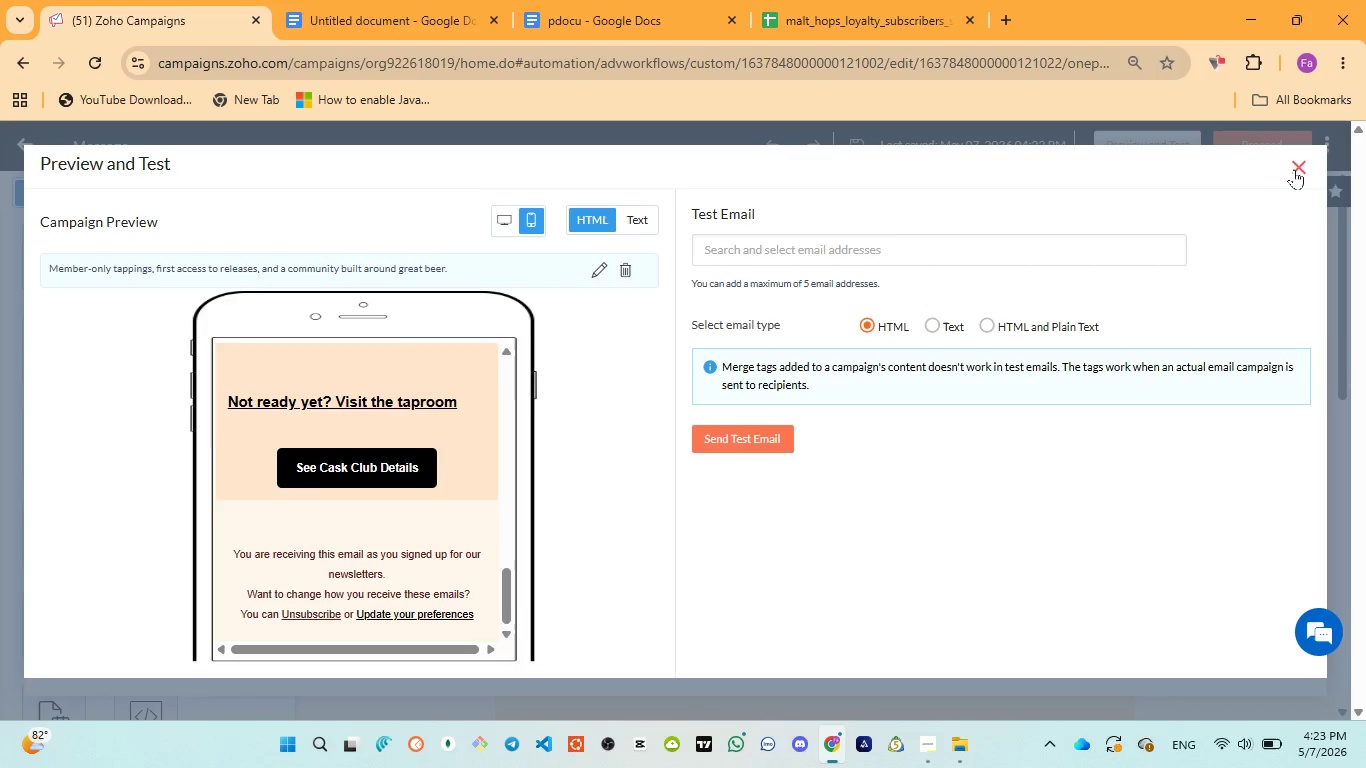 
left_click([1298, 167])
 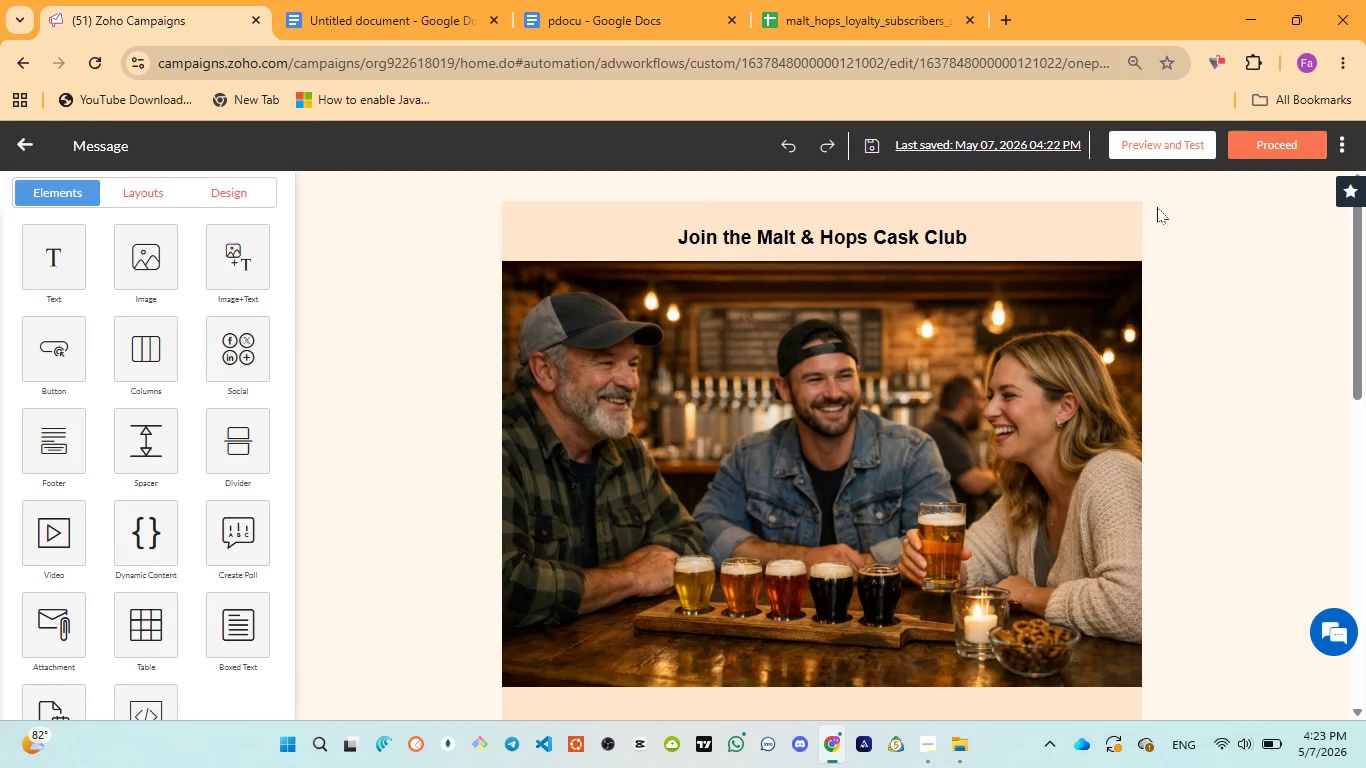 
left_click([1252, 147])
 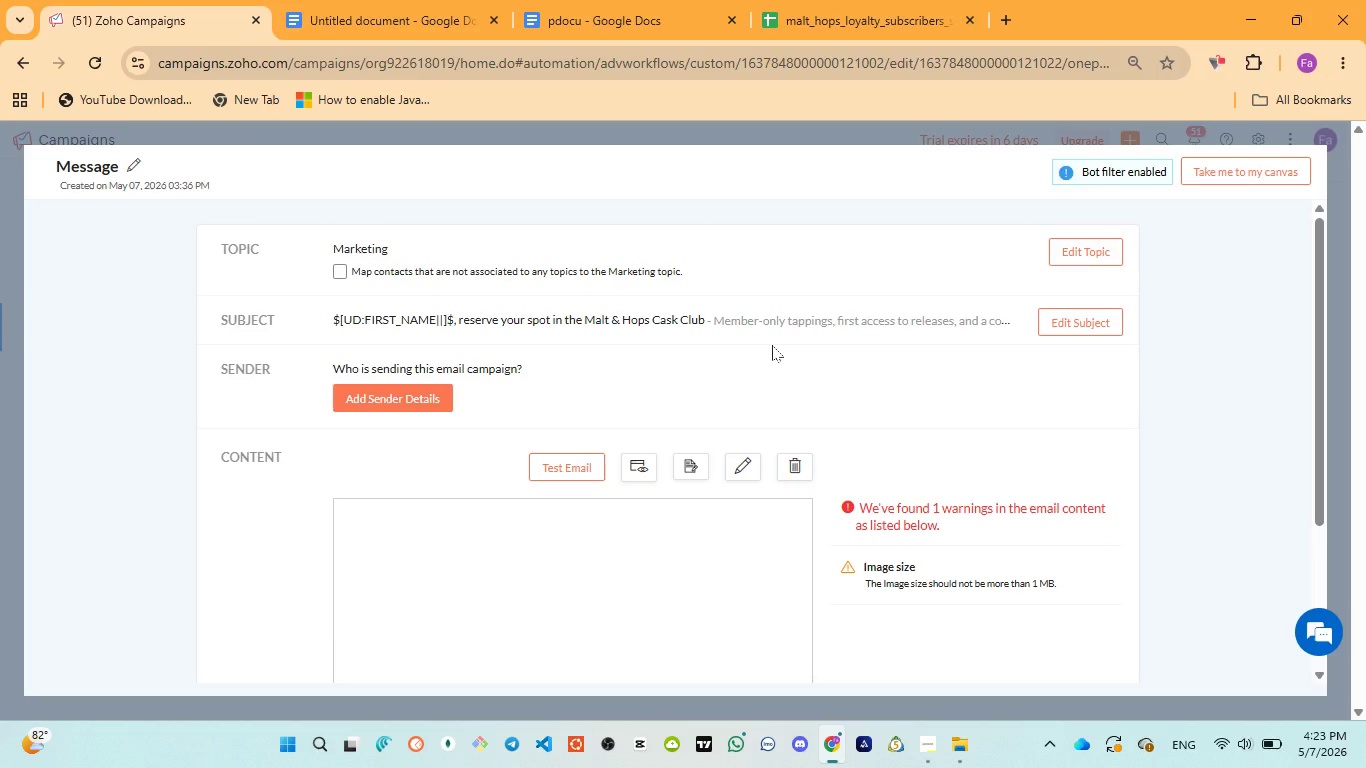 
wait(6.61)
 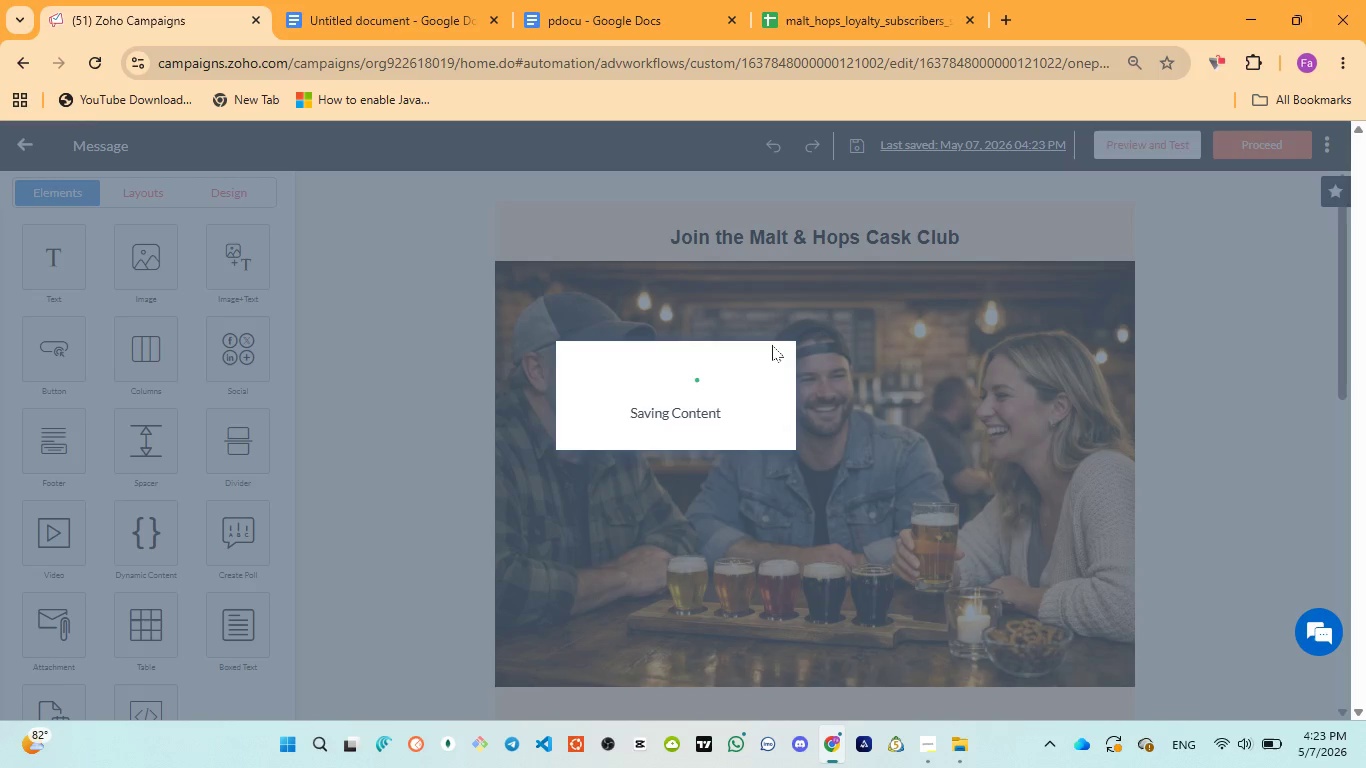 
left_click([1244, 170])
 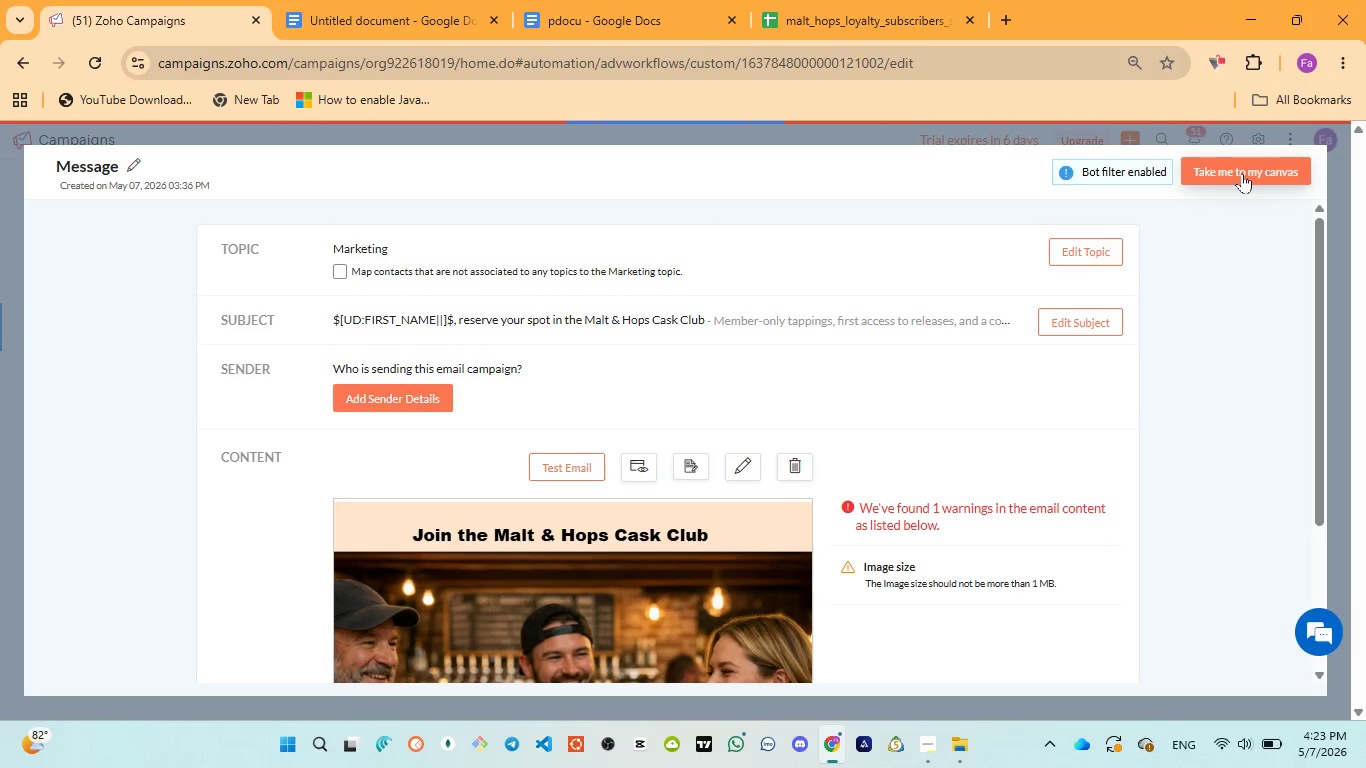 
wait(6.83)
 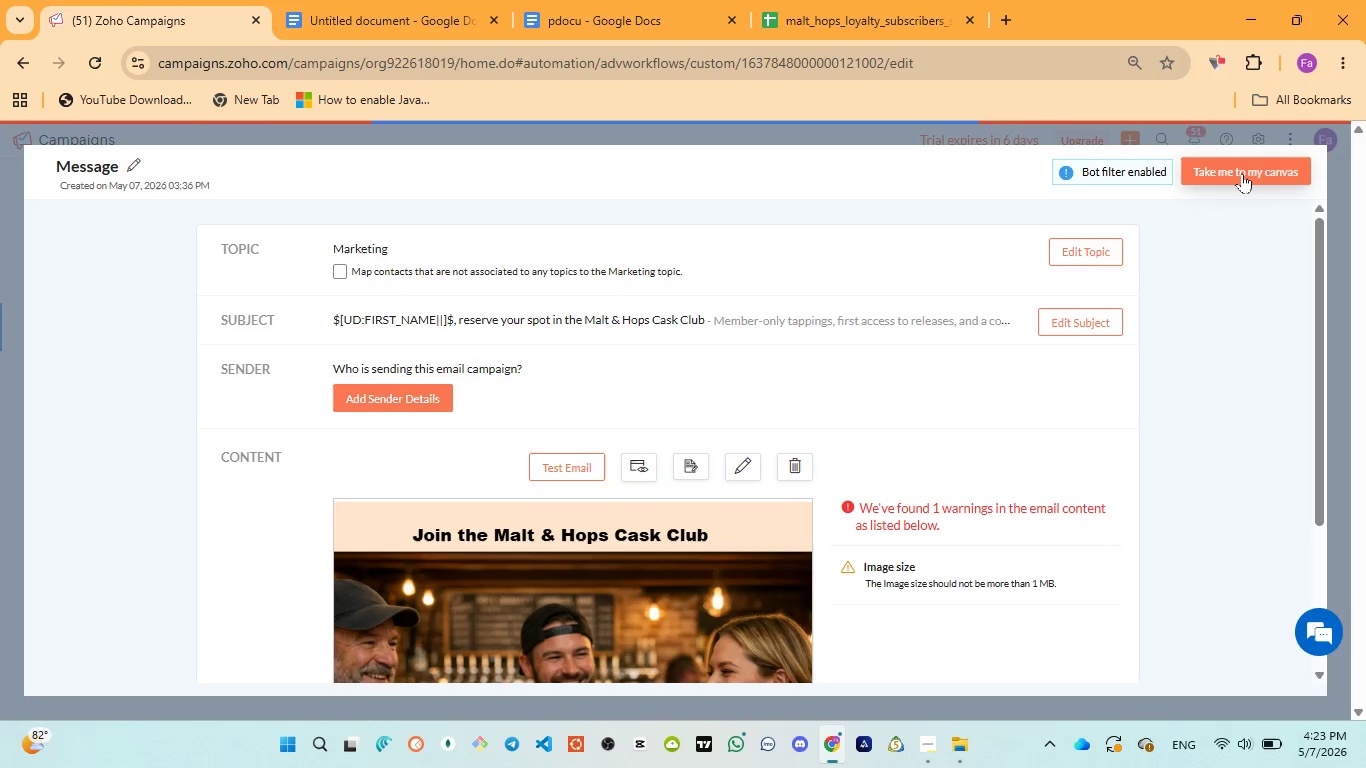 
left_click([1263, 173])
 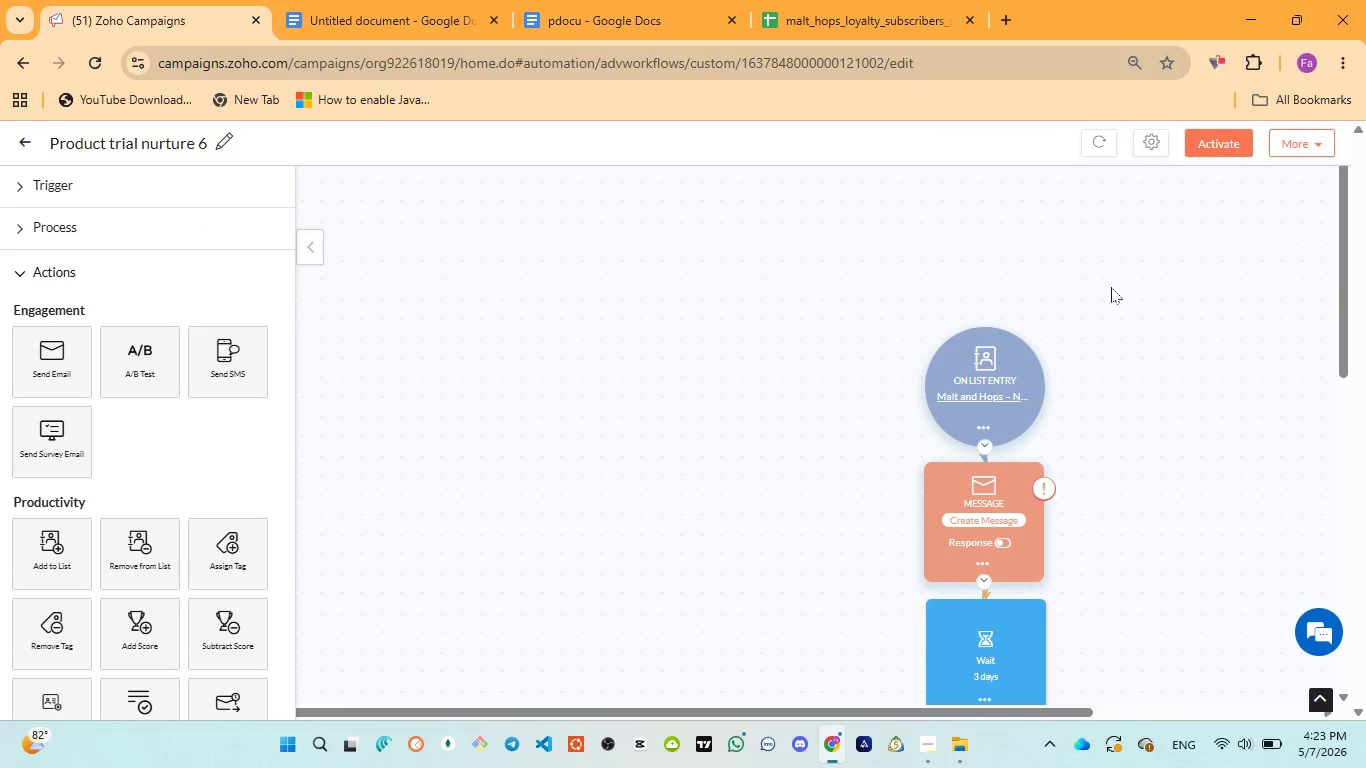 
scroll: coordinate [1104, 340], scroll_direction: down, amount: 9.0
 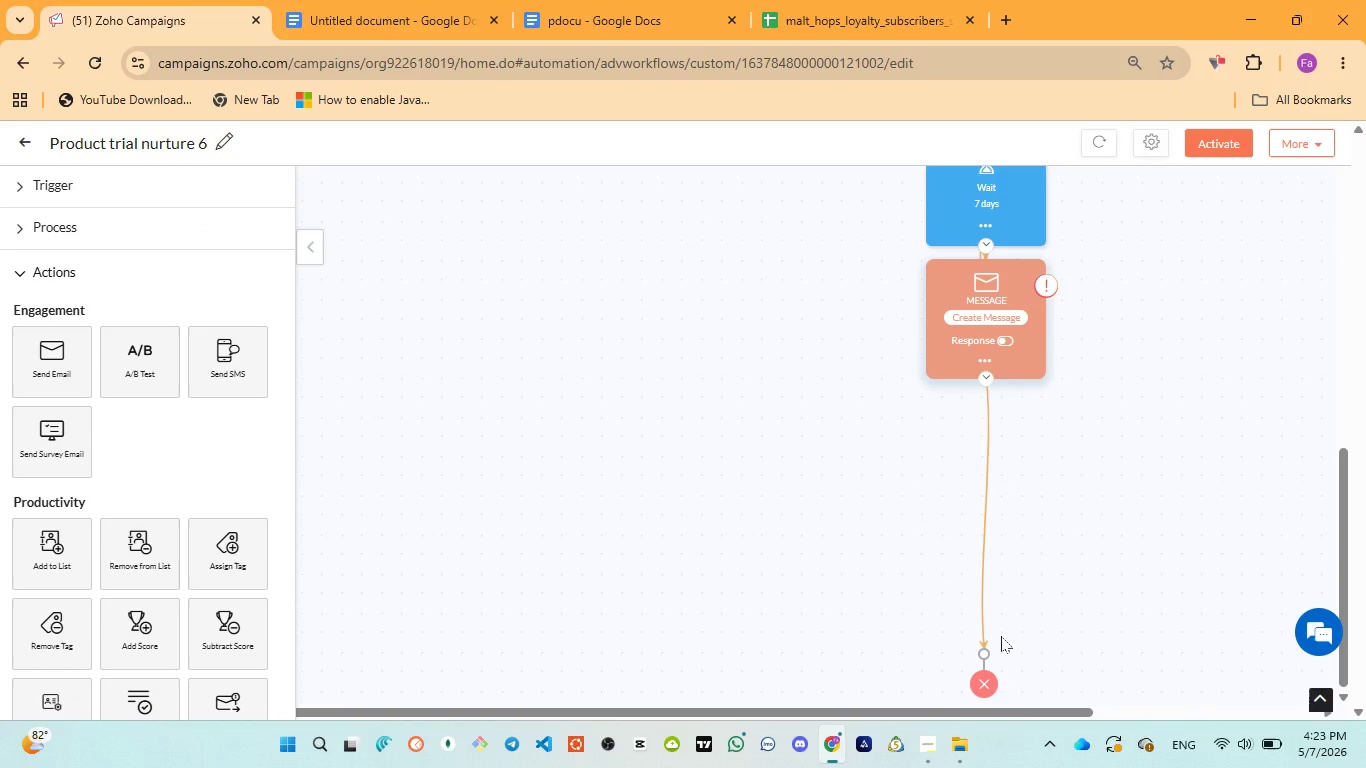 
left_click([1001, 638])
 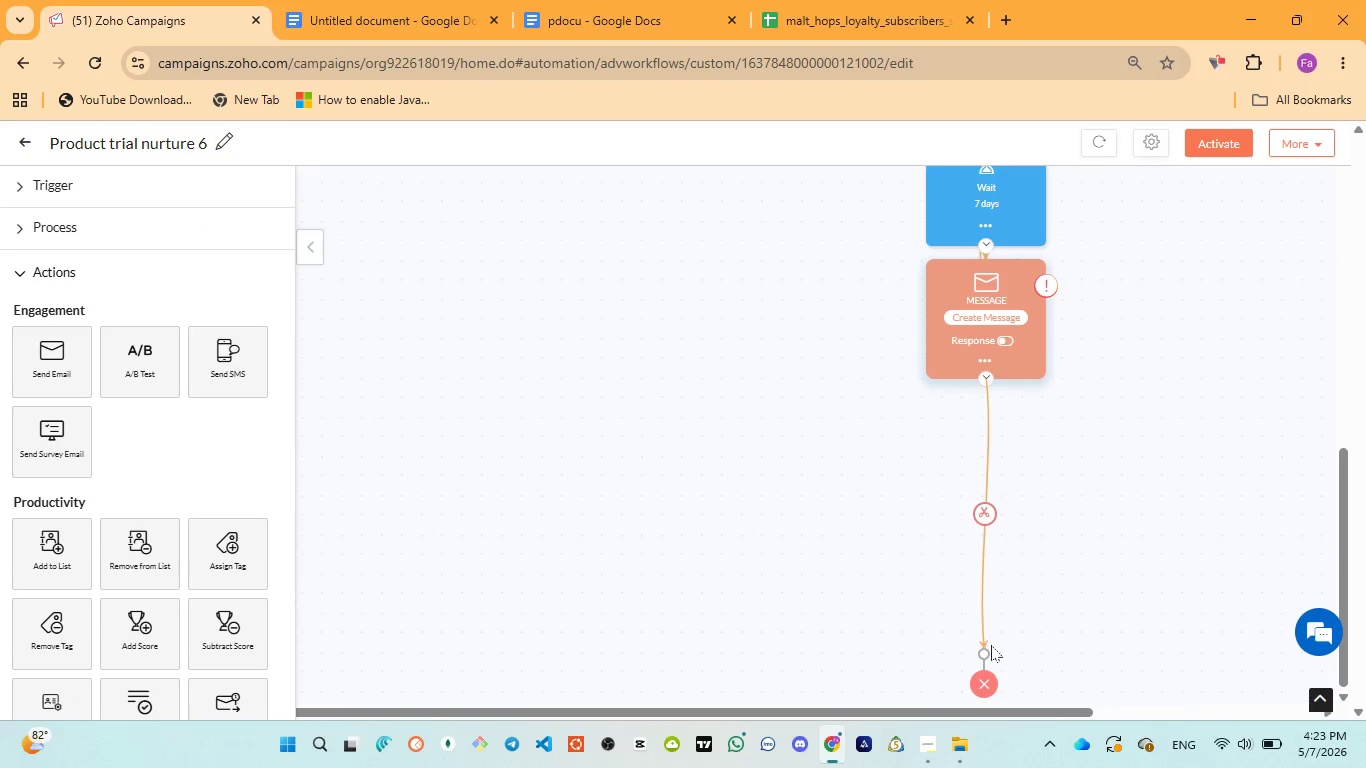 
left_click([991, 645])
 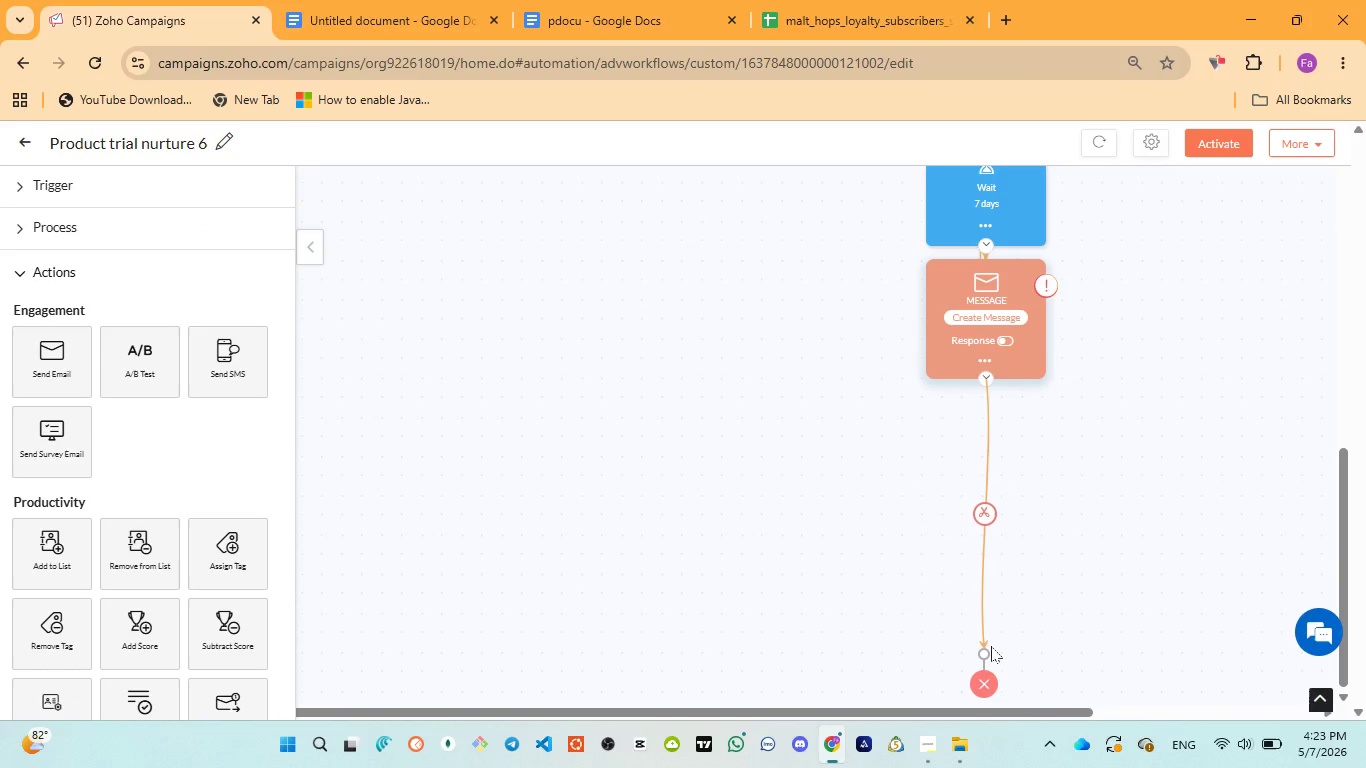 
mouse_move([1012, 670])
 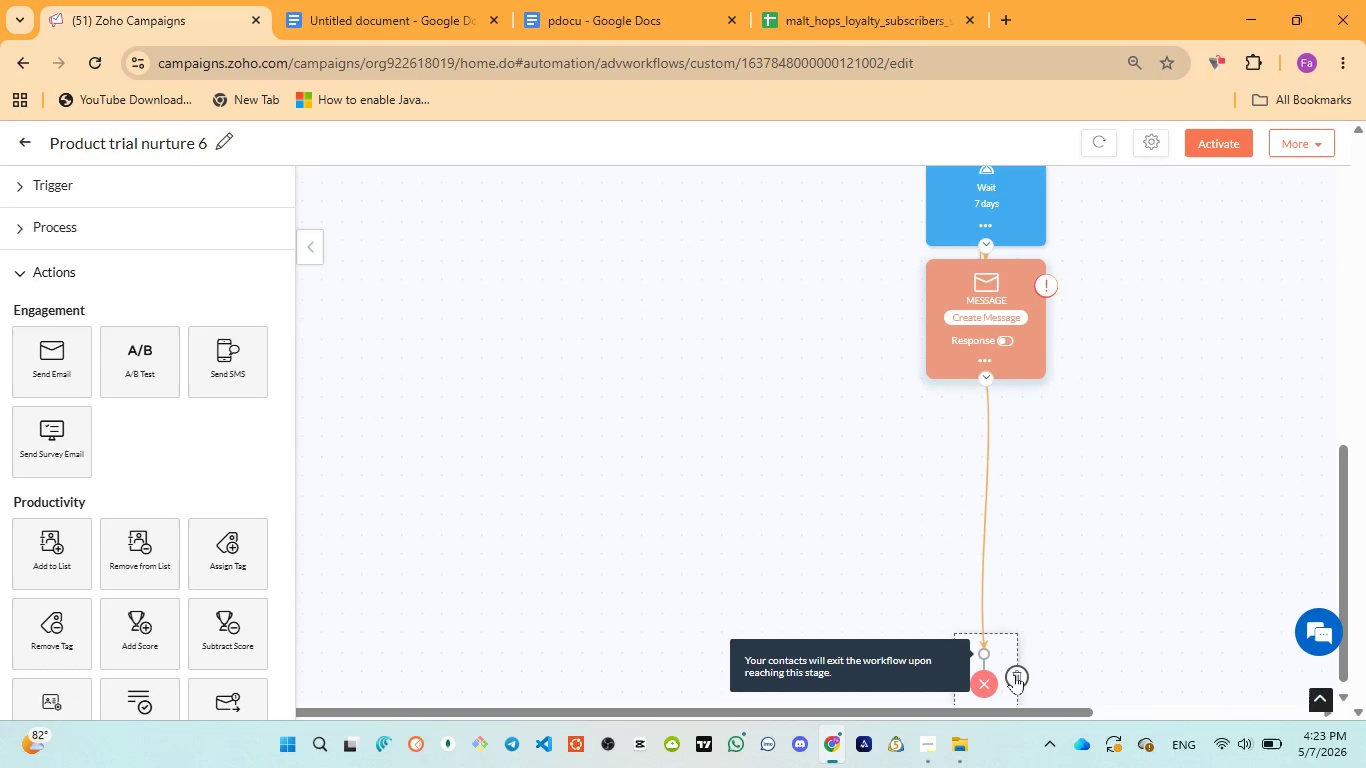 
left_click([1014, 674])
 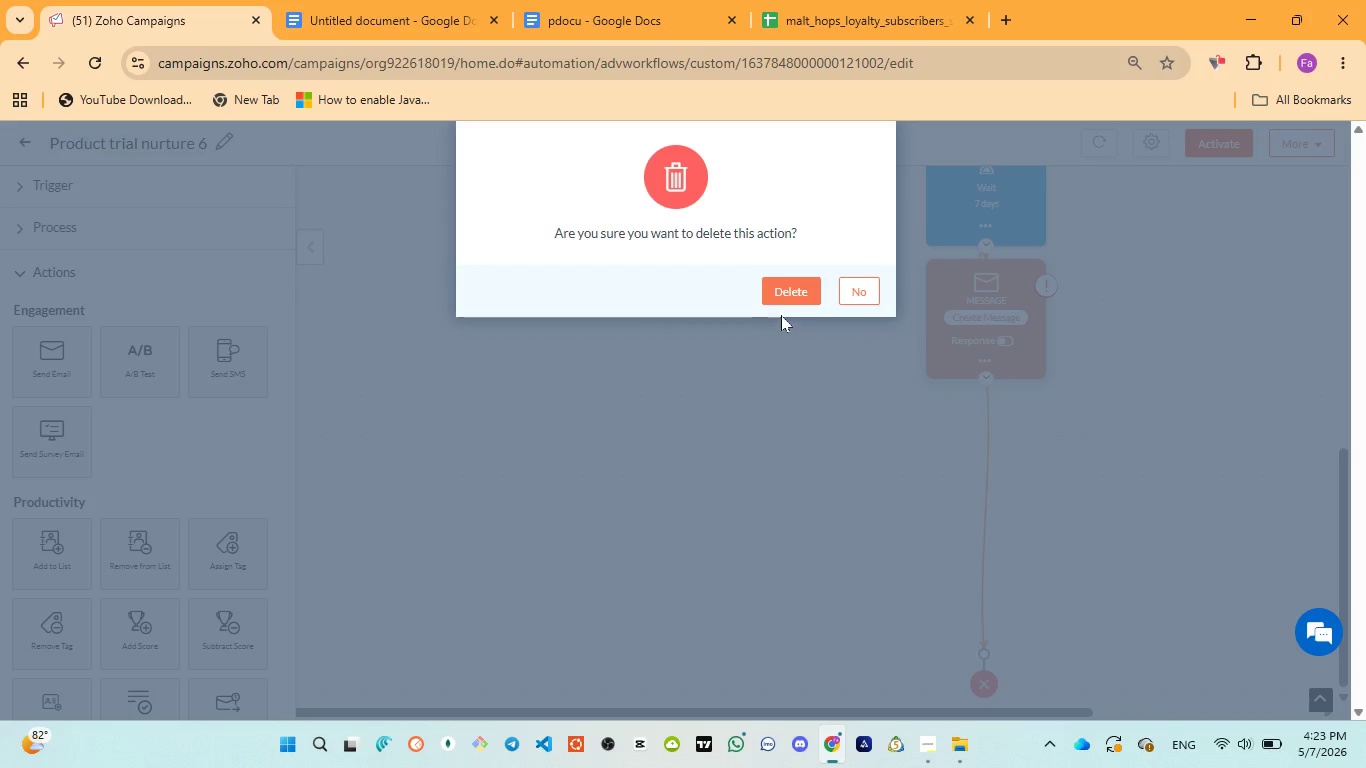 
left_click([783, 298])
 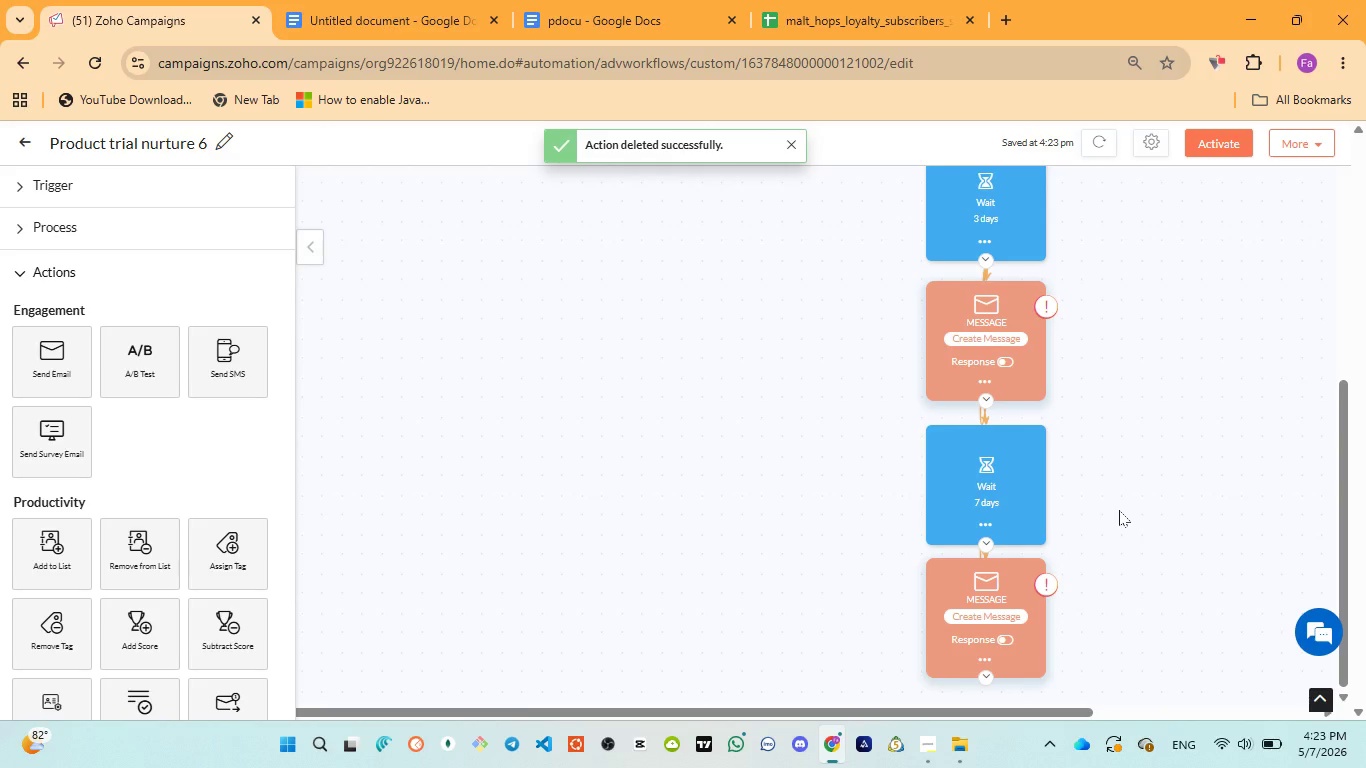 
scroll: coordinate [1119, 510], scroll_direction: down, amount: 2.0
 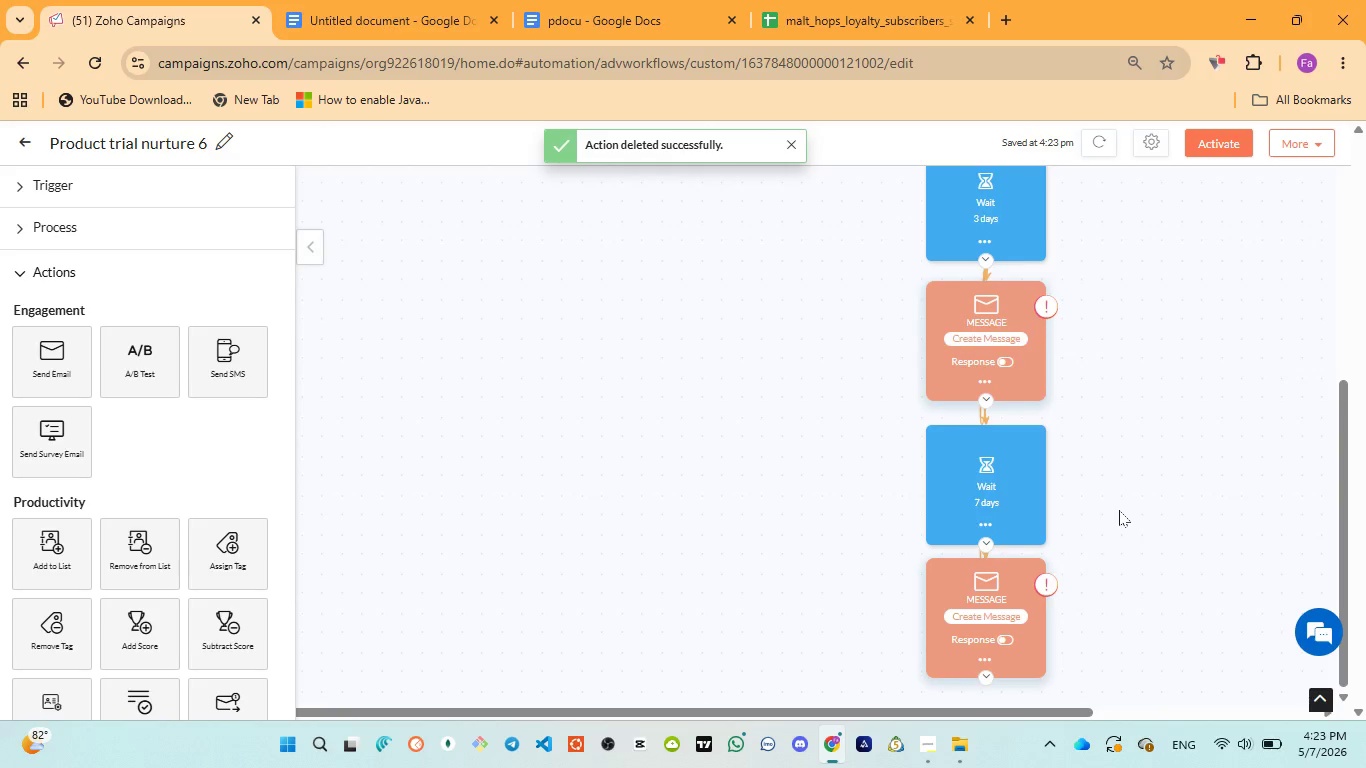 
scroll: coordinate [1119, 510], scroll_direction: up, amount: 9.0
 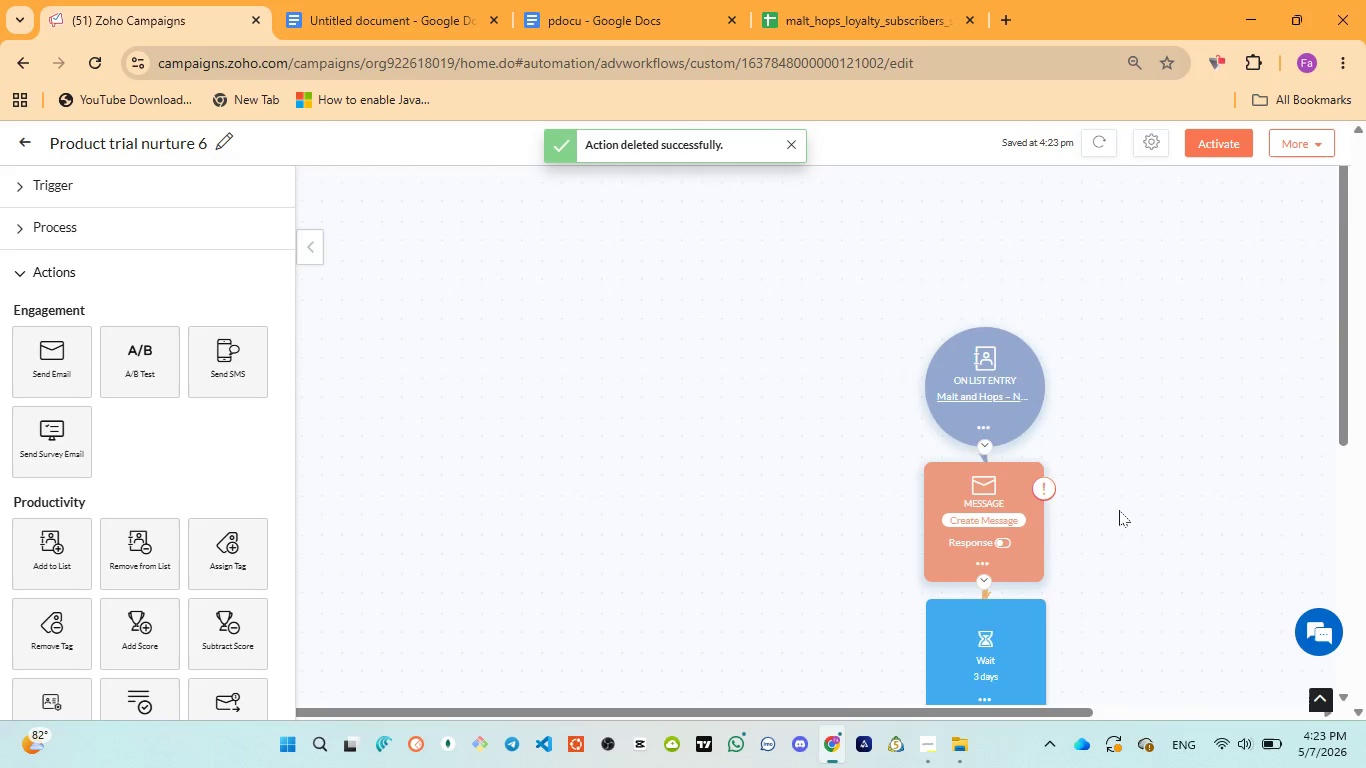 
scroll: coordinate [1119, 510], scroll_direction: down, amount: 8.0
 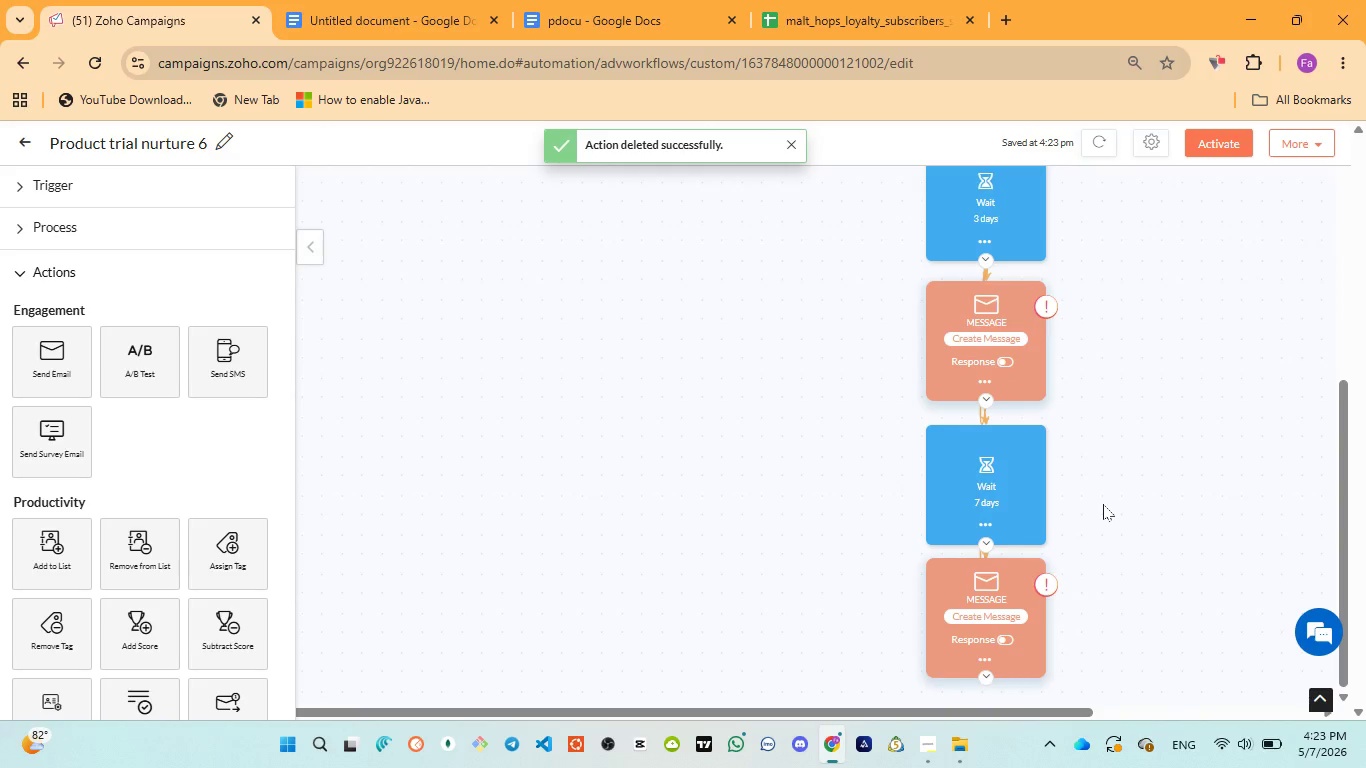 
scroll: coordinate [1103, 504], scroll_direction: up, amount: 2.0
 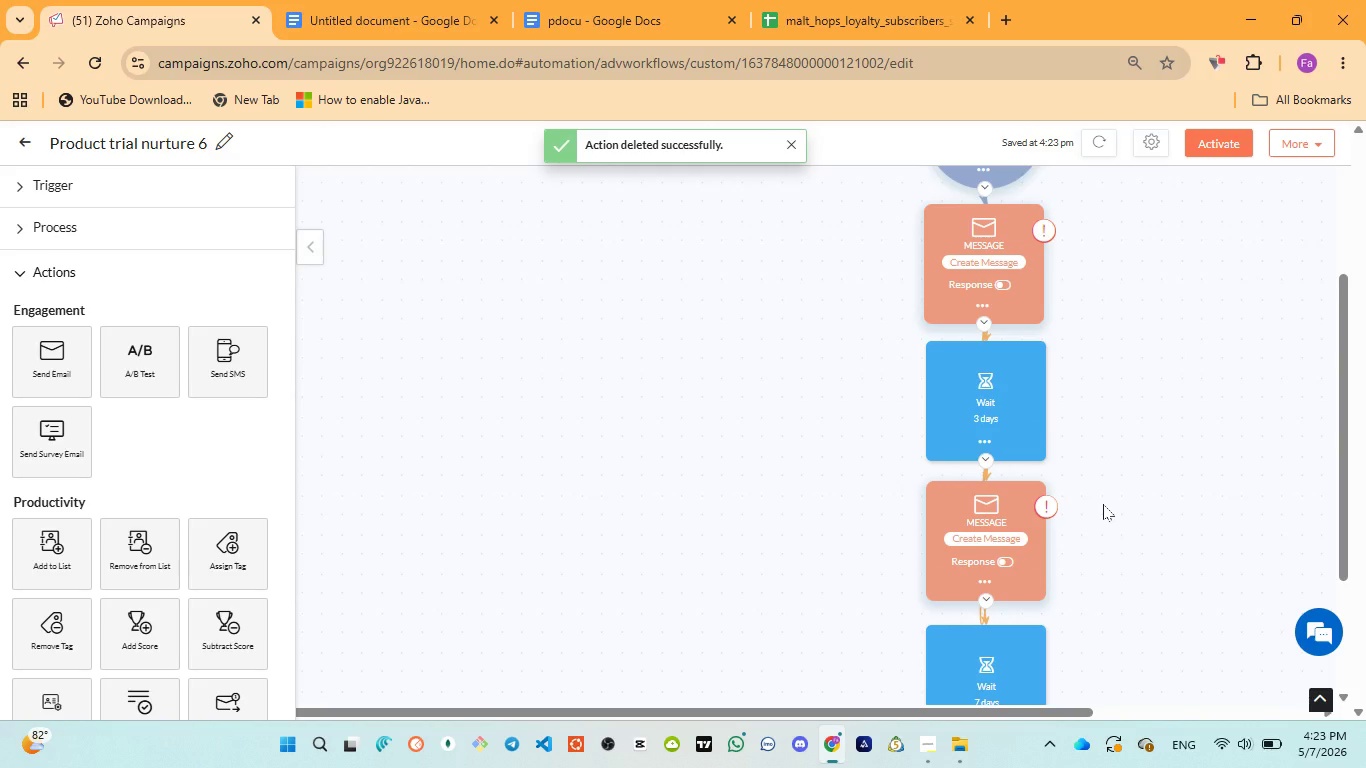 
scroll: coordinate [1103, 504], scroll_direction: down, amount: 3.0
 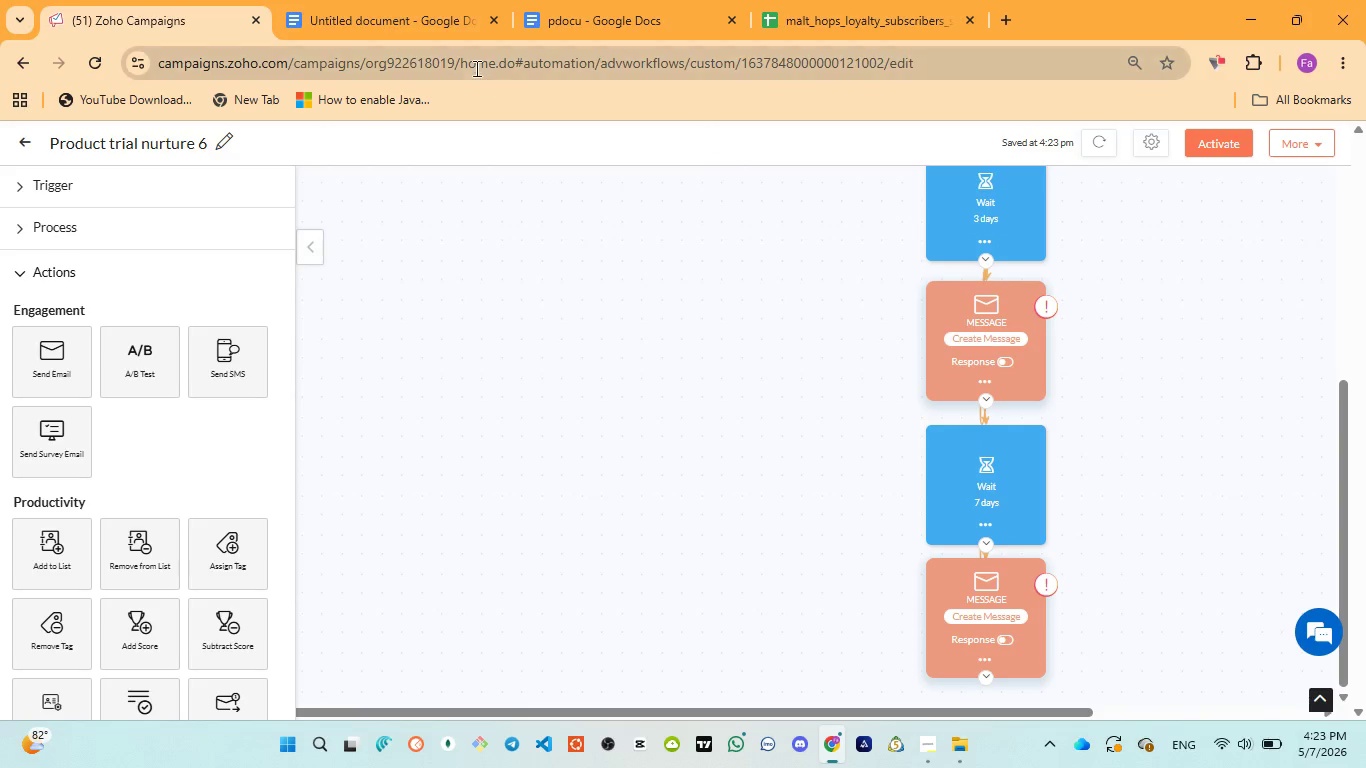 
left_click([366, 8])
 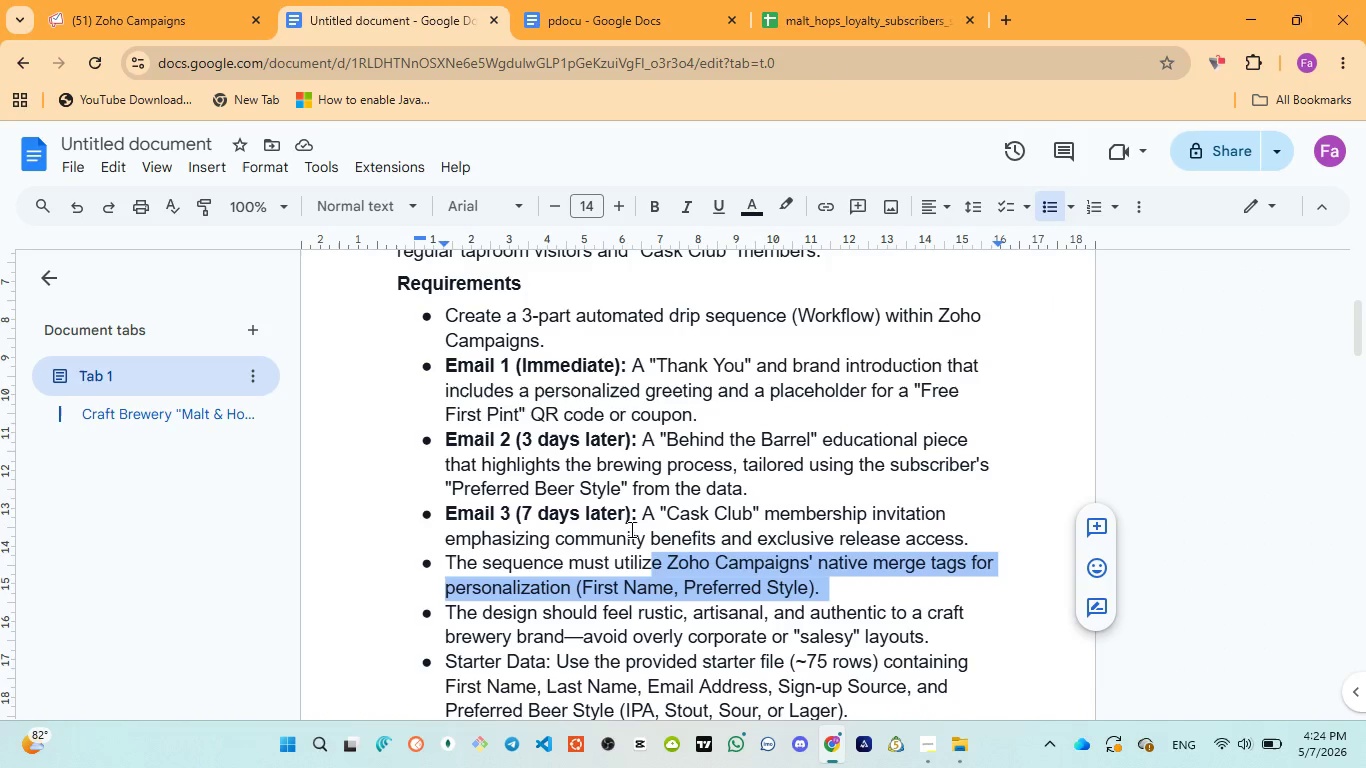 
scroll: coordinate [668, 538], scroll_direction: down, amount: 3.0
 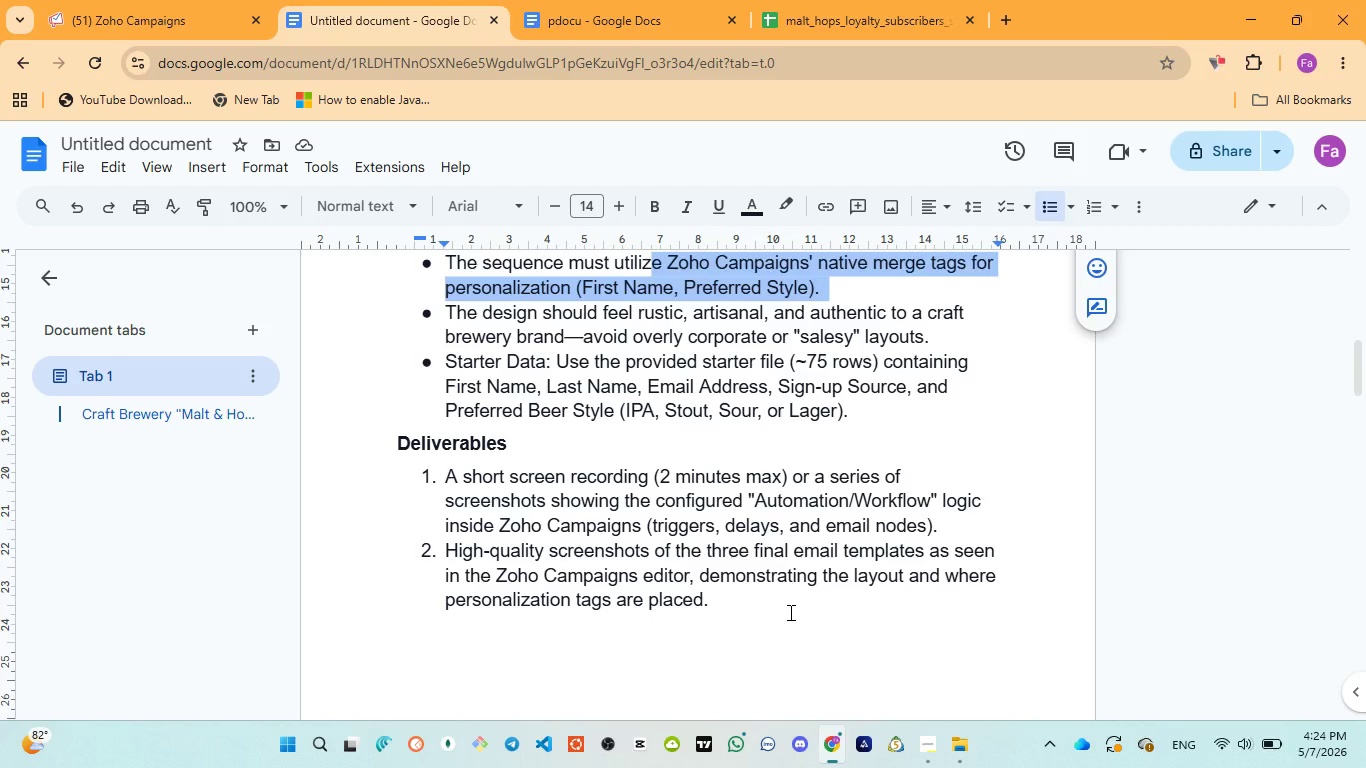 
wait(27.51)
 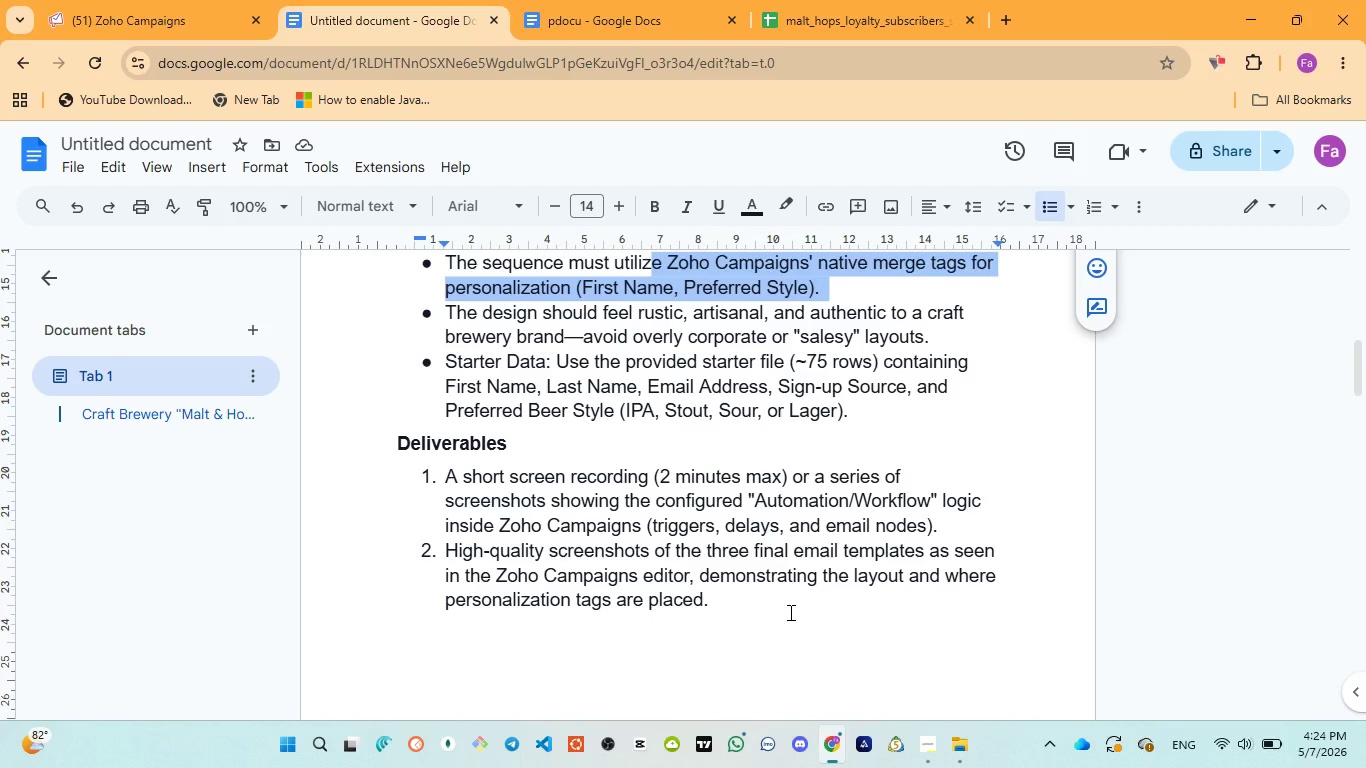 
scroll: coordinate [789, 612], scroll_direction: down, amount: 1.0
 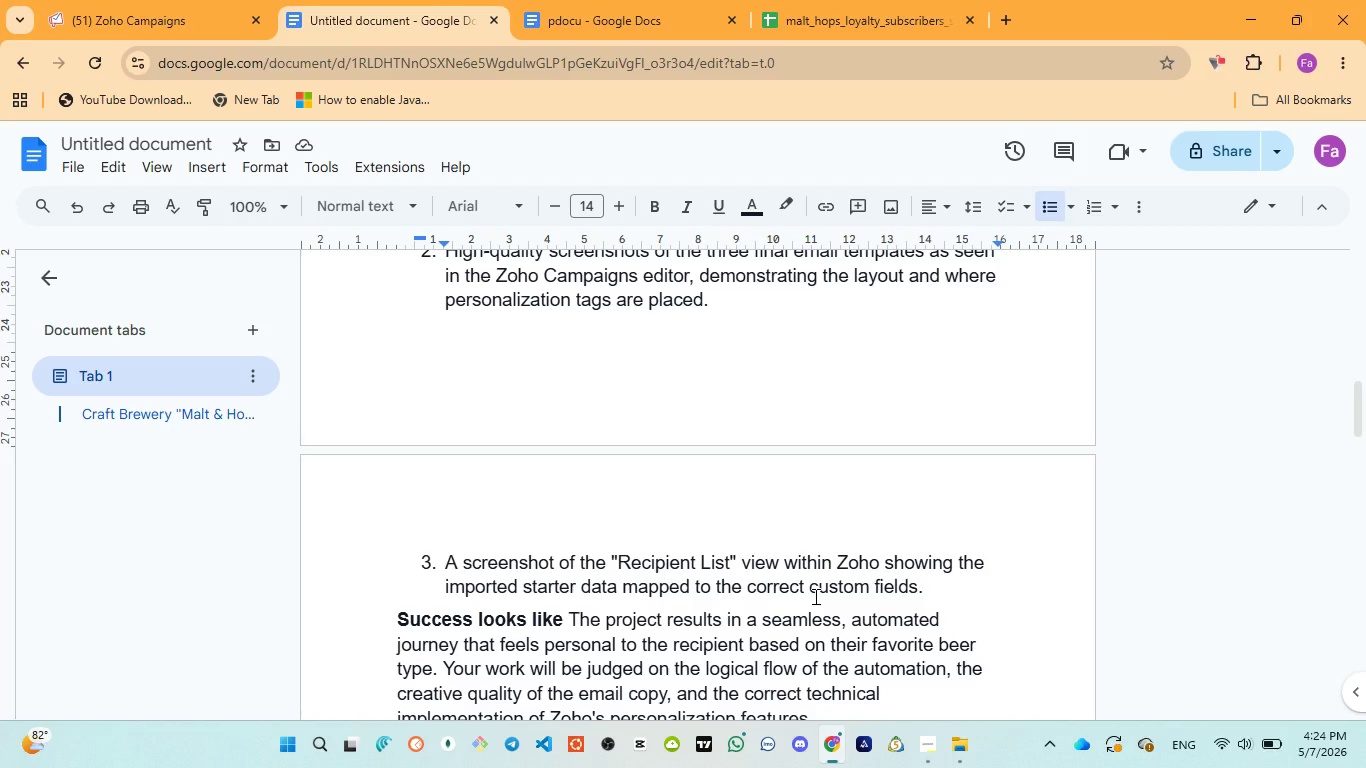 
wait(26.44)
 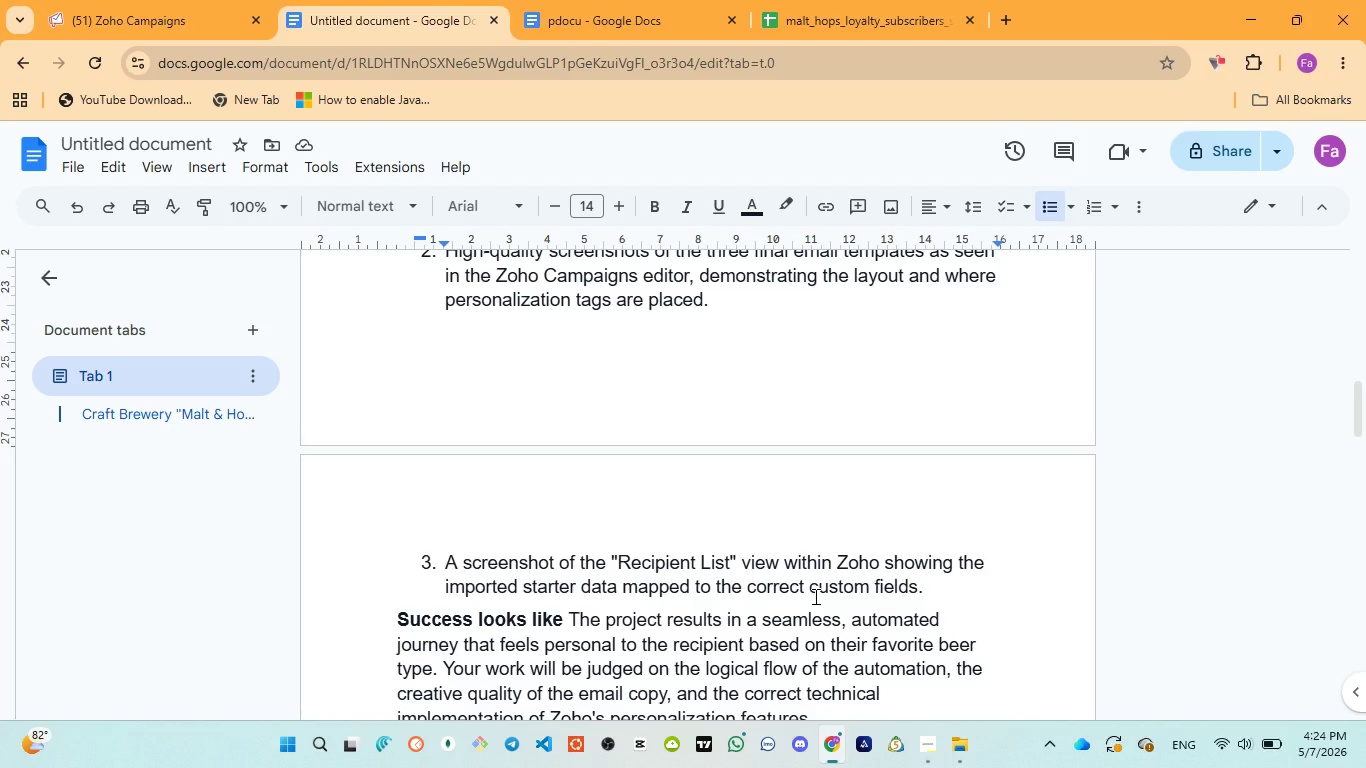 
scroll: coordinate [814, 596], scroll_direction: up, amount: 1.0
 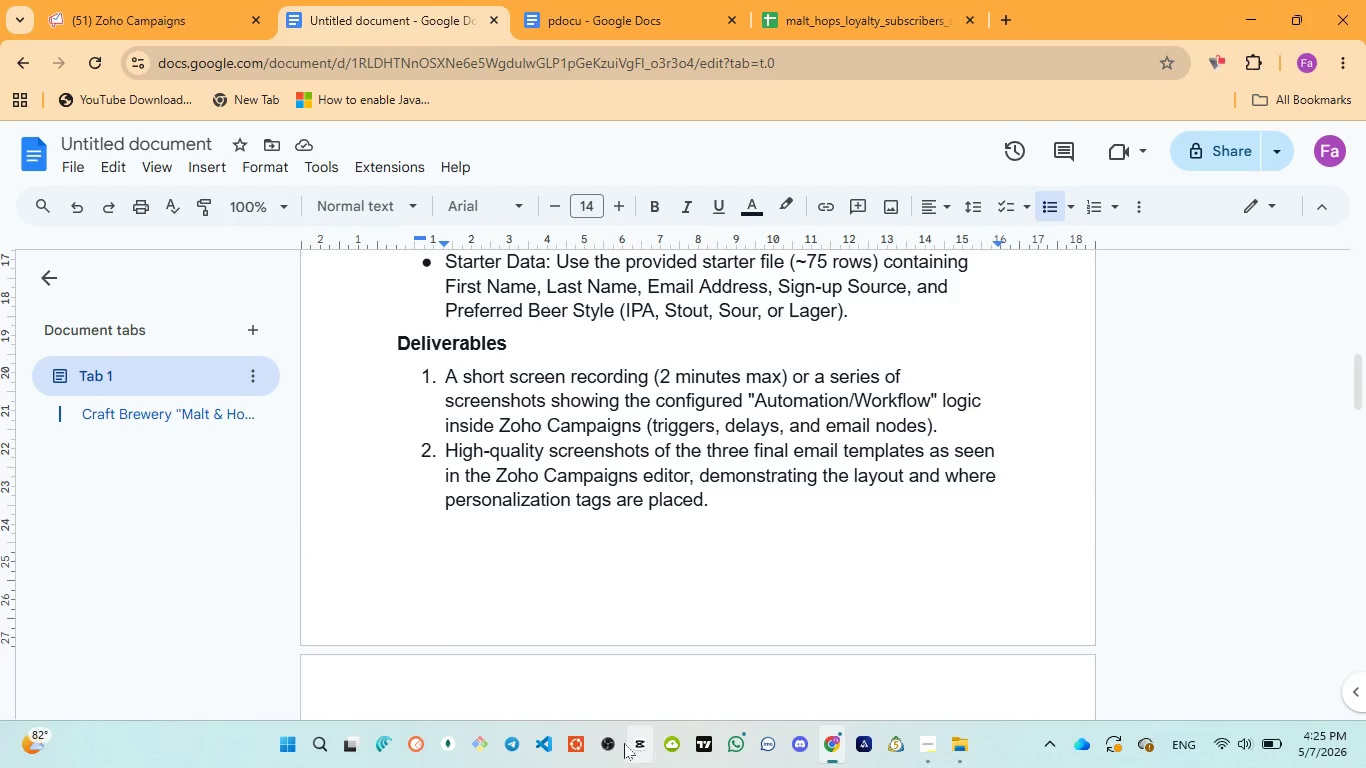 
left_click_drag(start_coordinate=[439, 379], to_coordinate=[954, 429])
 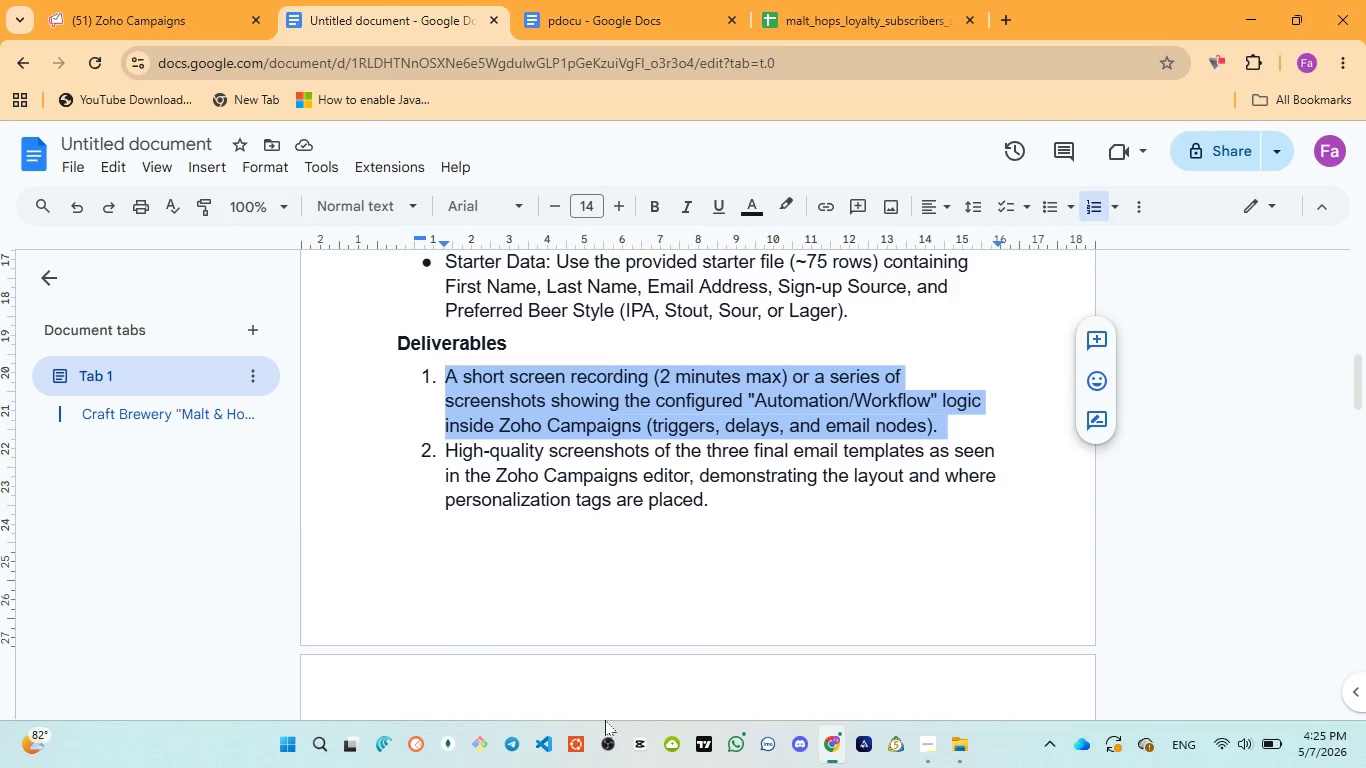 
left_click([605, 743])
 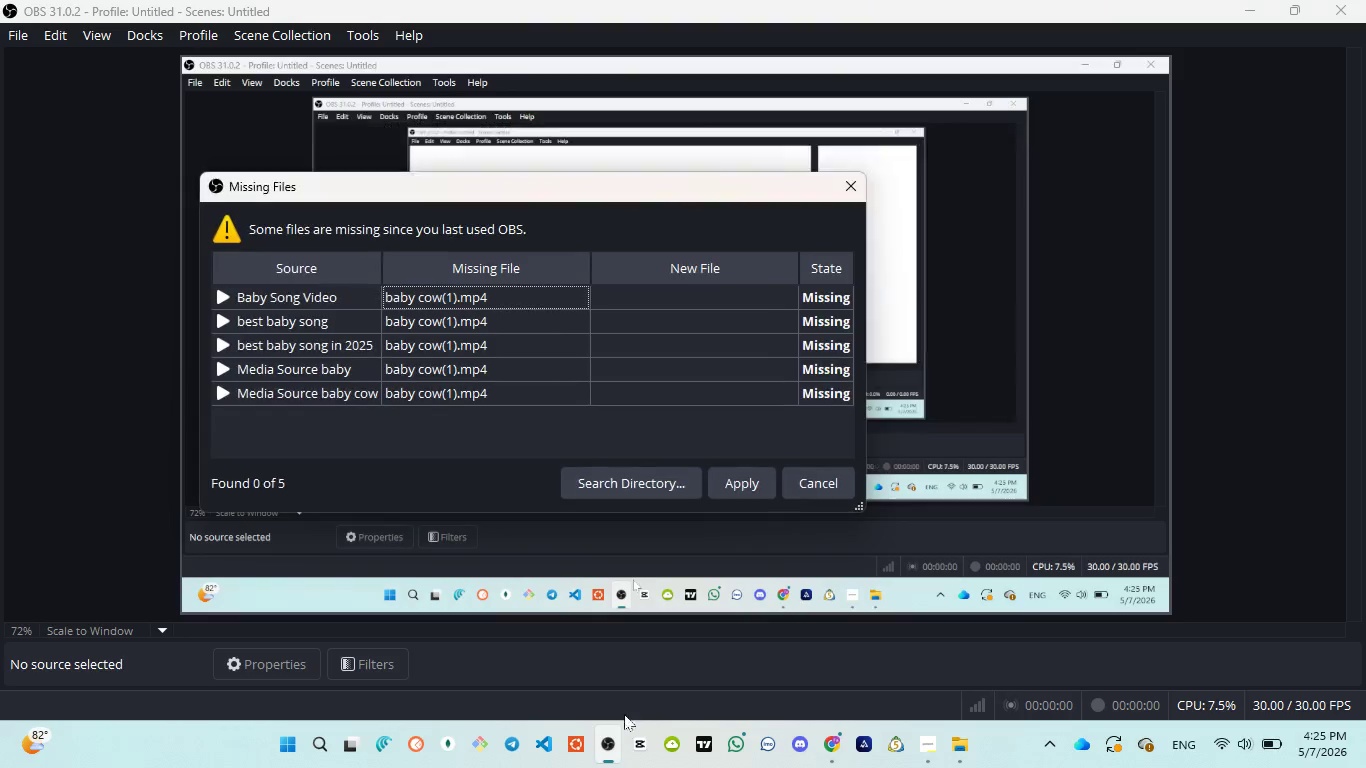 
wait(7.88)
 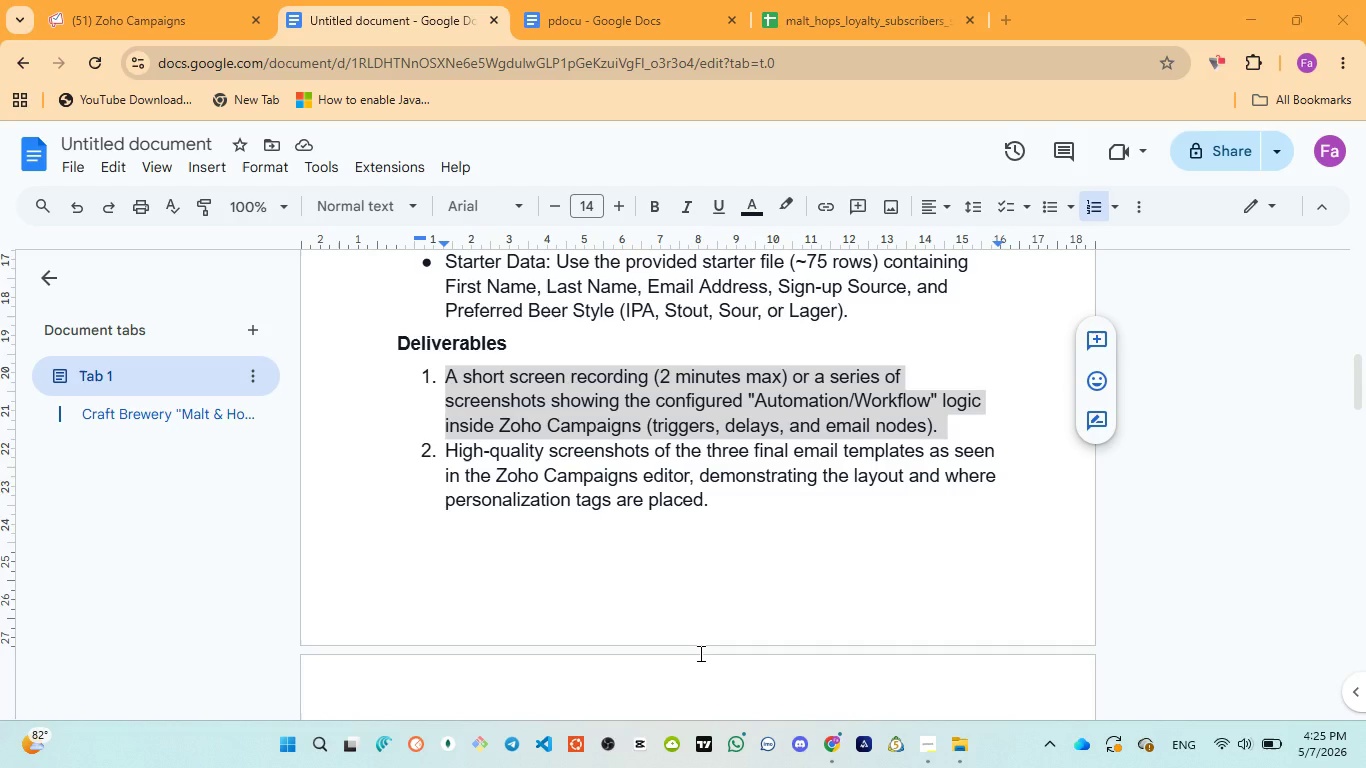 
left_click([846, 193])
 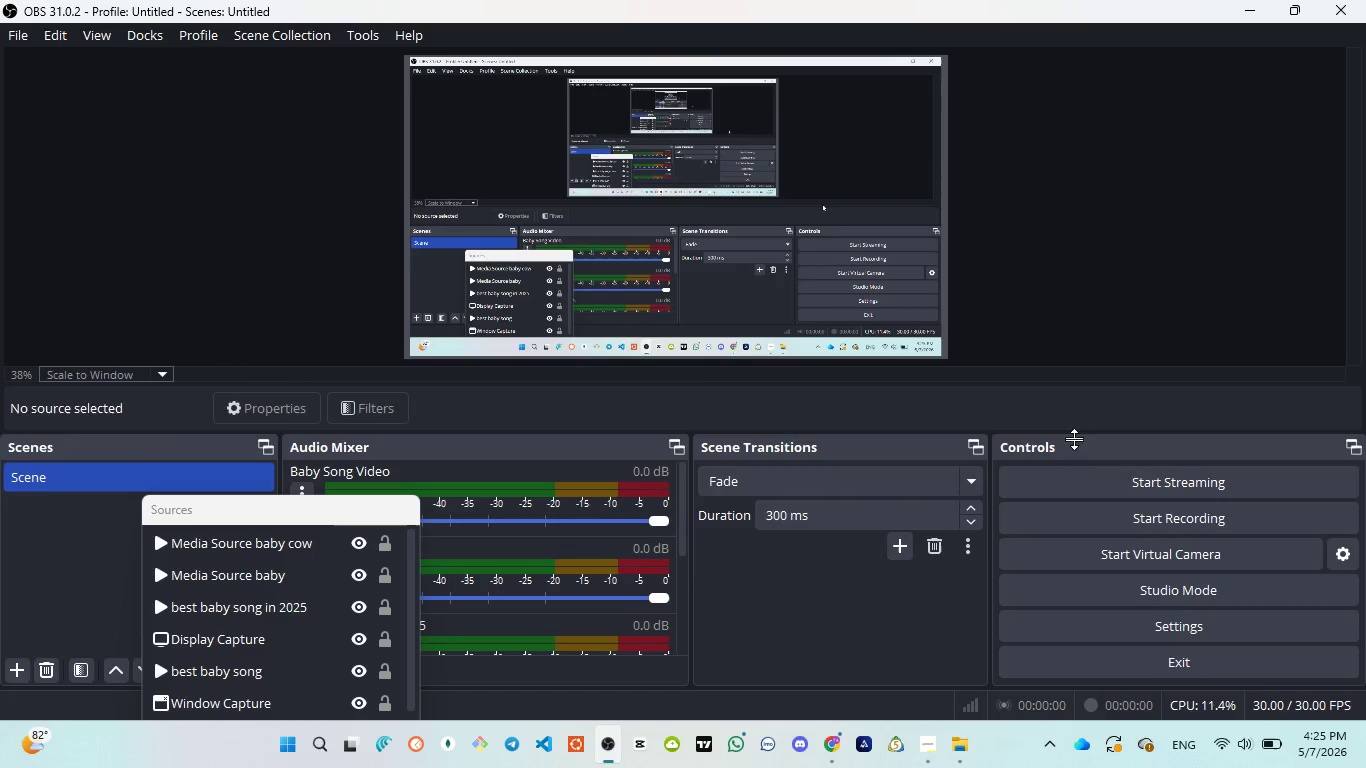 
left_click([1135, 523])
 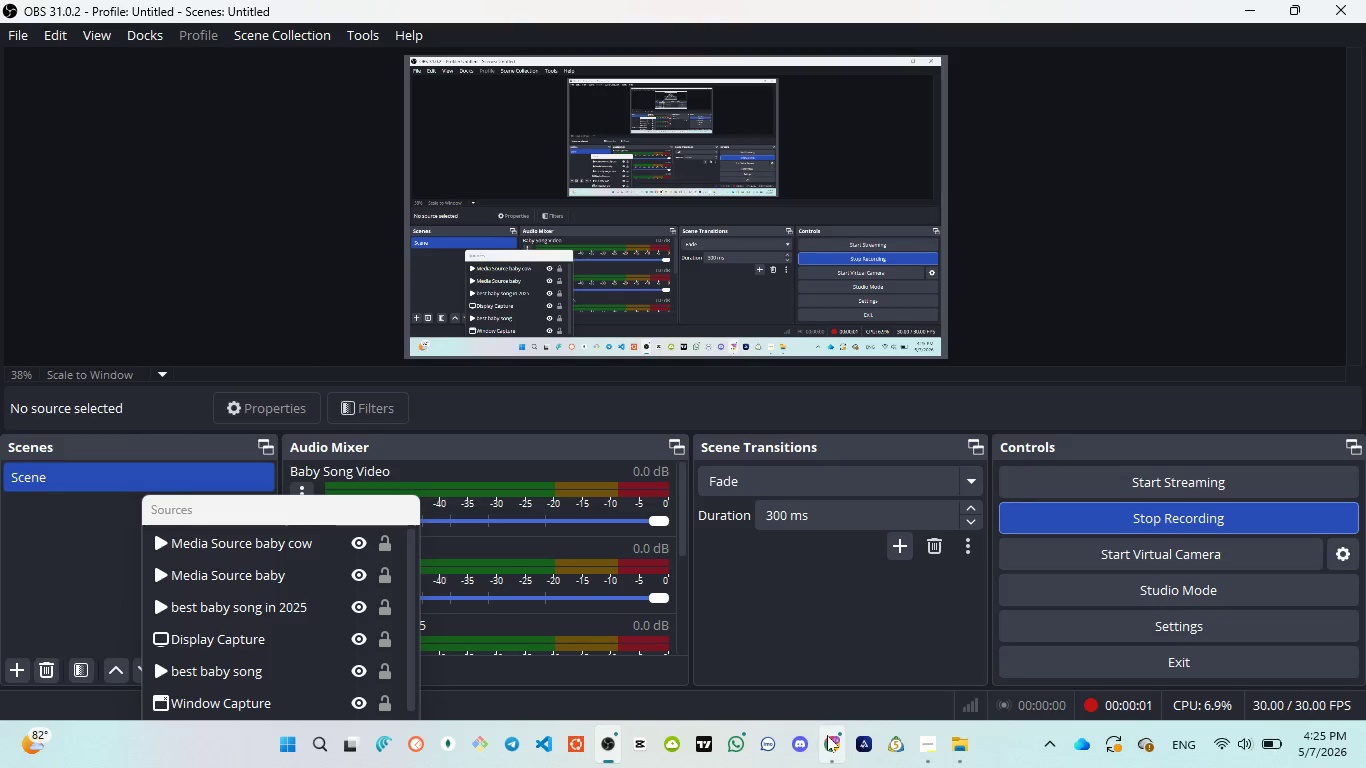 
left_click([817, 608])
 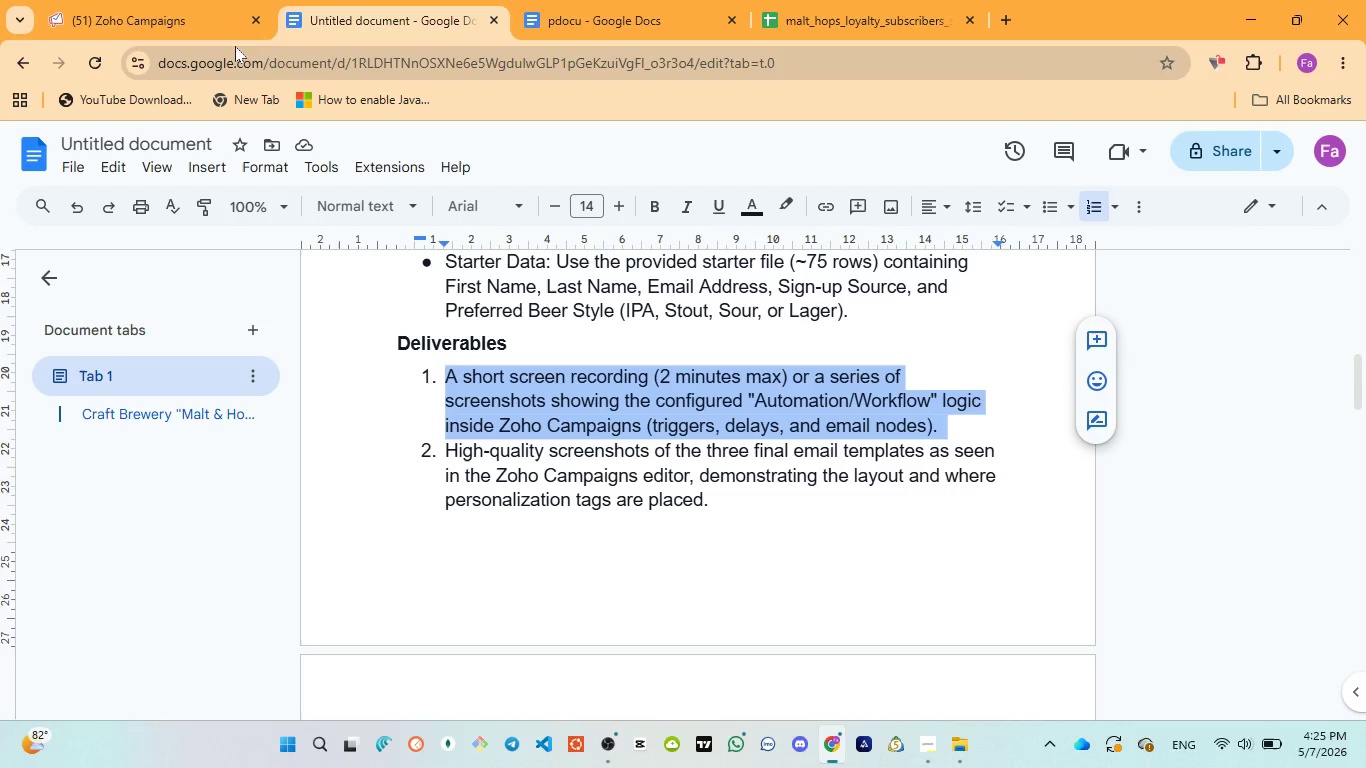 
left_click([178, 0])
 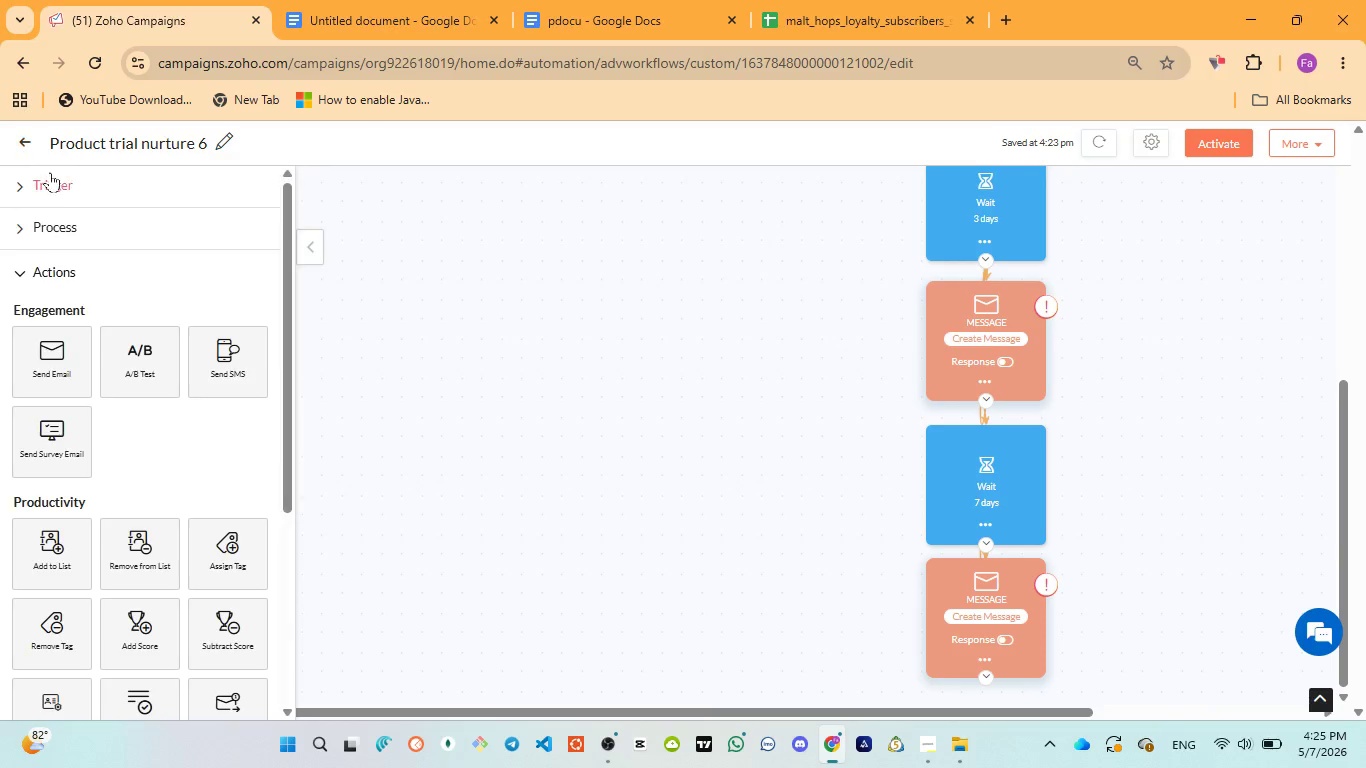 
scroll: coordinate [828, 486], scroll_direction: up, amount: 12.0
 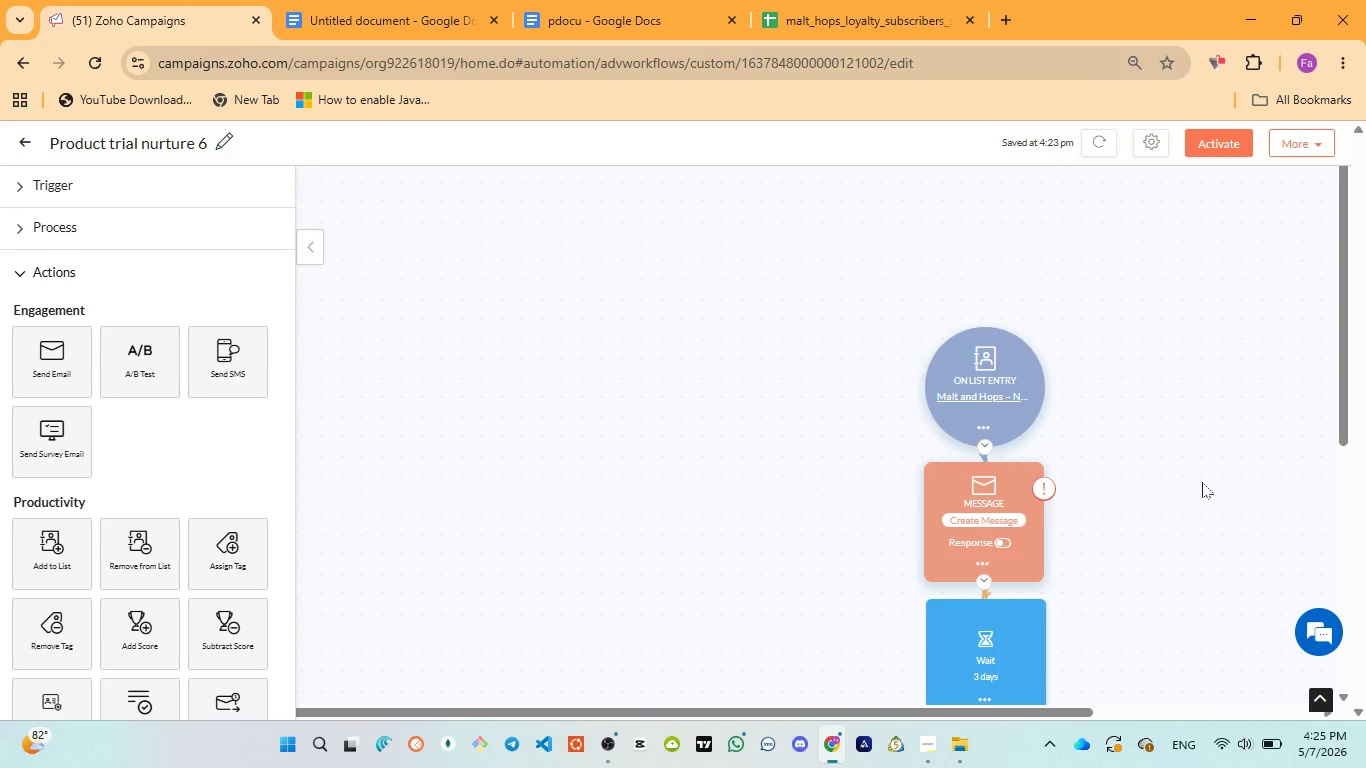 
scroll: coordinate [1016, 313], scroll_direction: down, amount: 3.0
 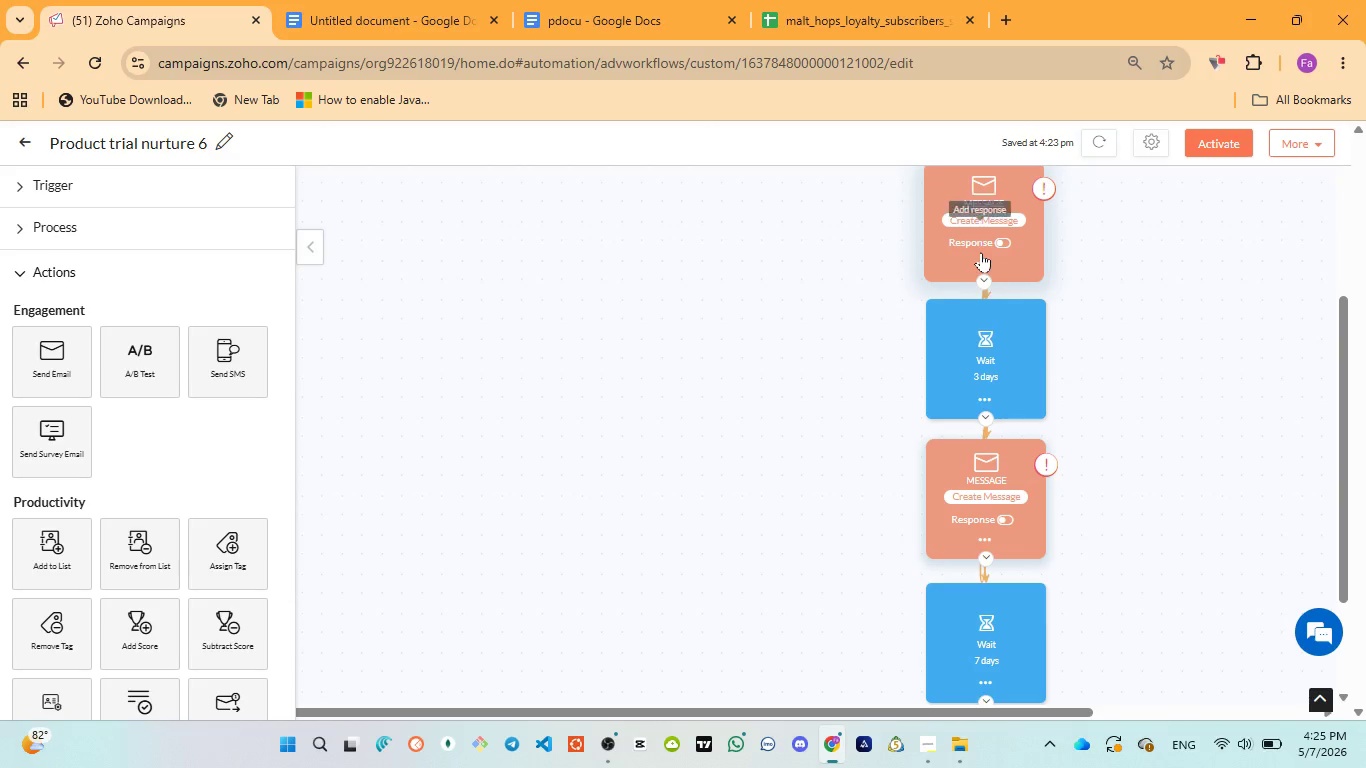 
mouse_move([985, 386])
 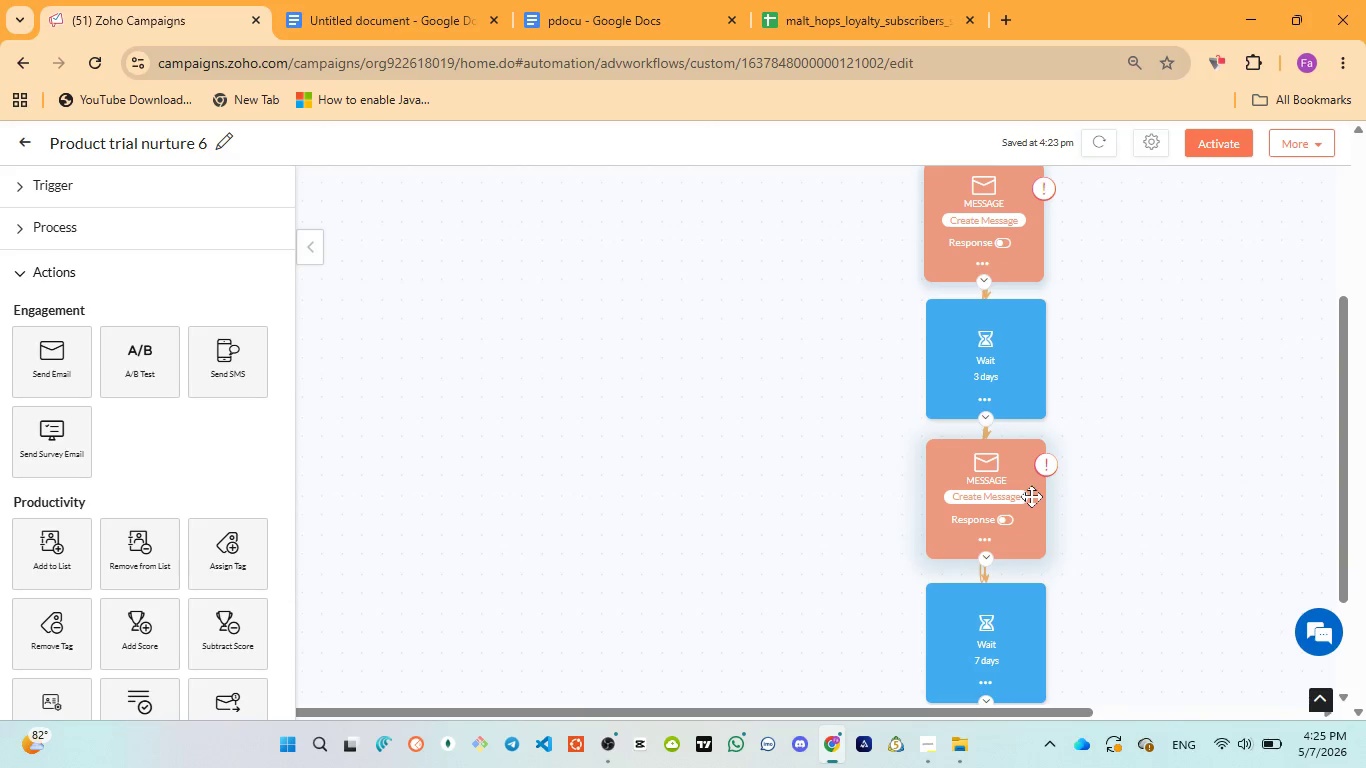 
scroll: coordinate [997, 571], scroll_direction: down, amount: 2.0
 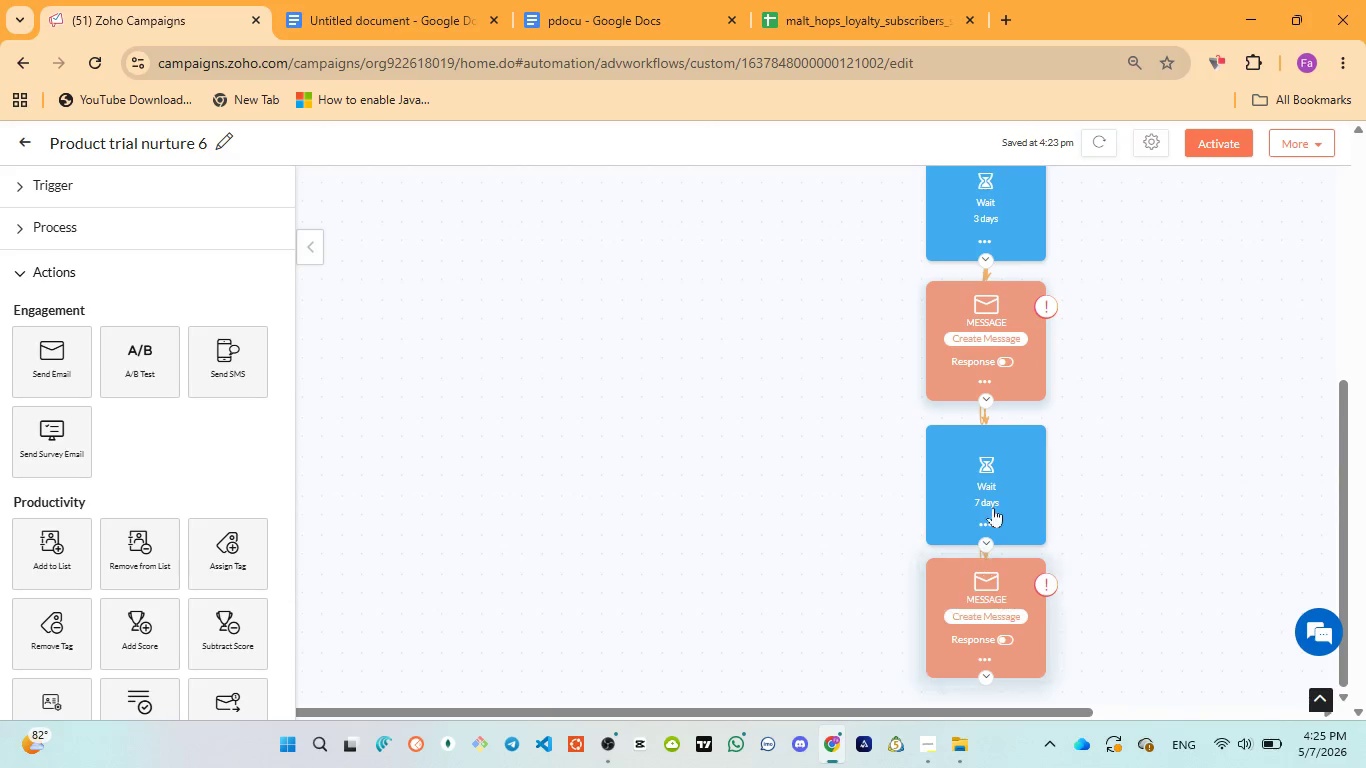 
scroll: coordinate [1000, 492], scroll_direction: up, amount: 3.0
 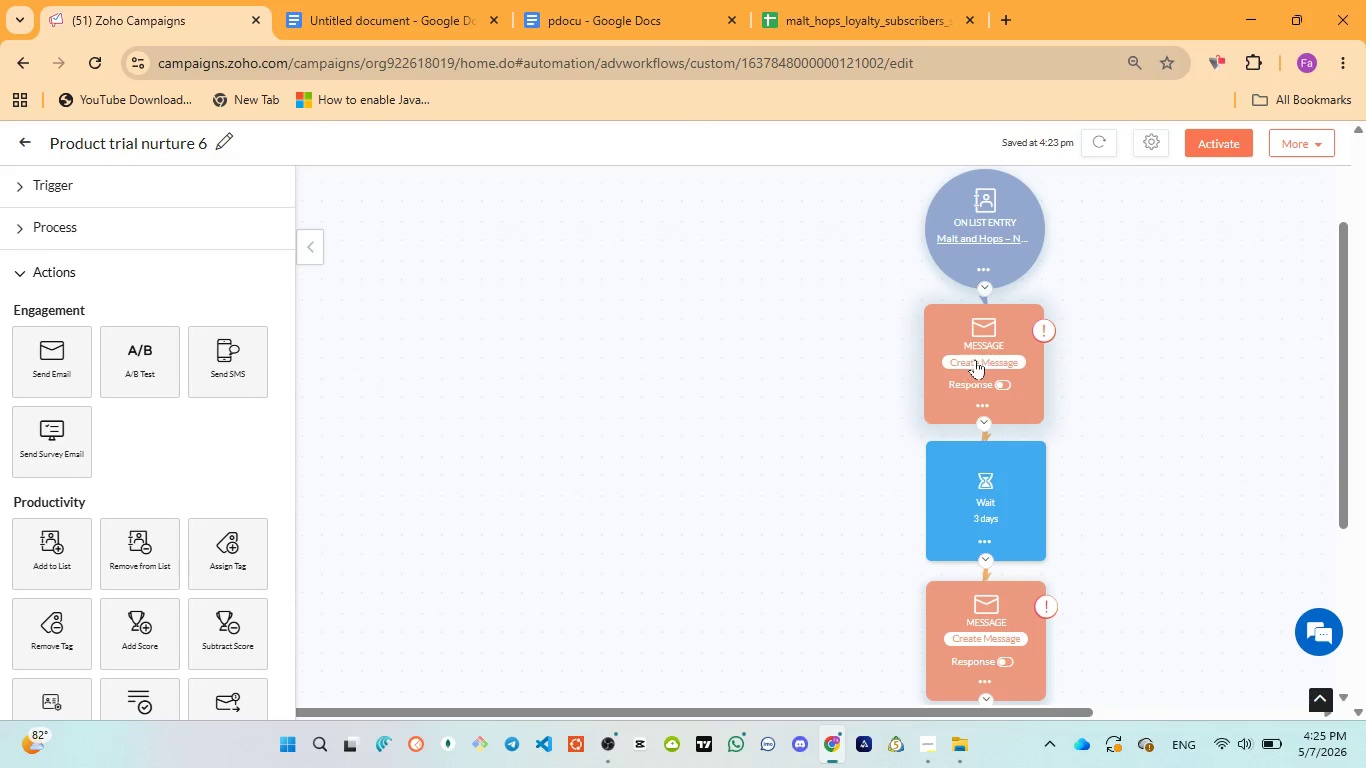 
left_click([977, 361])
 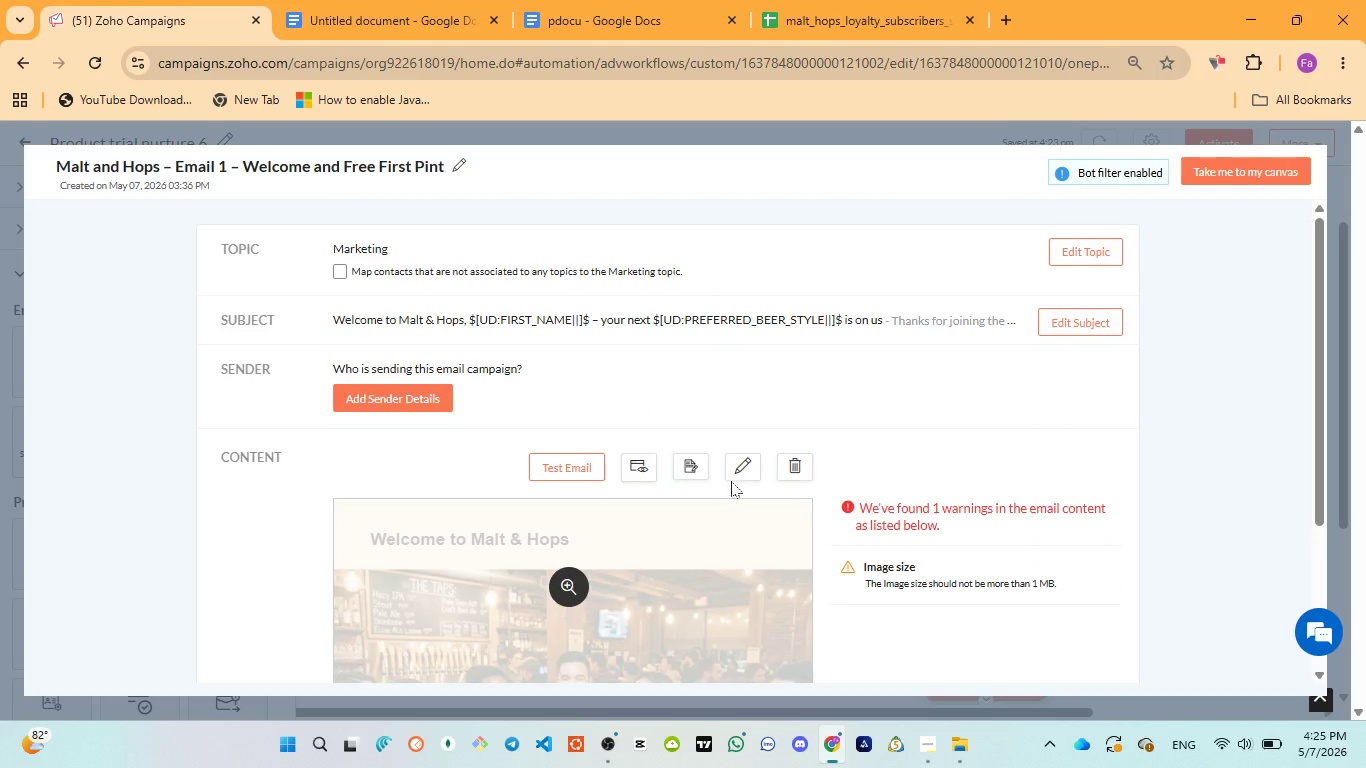 
wait(7.69)
 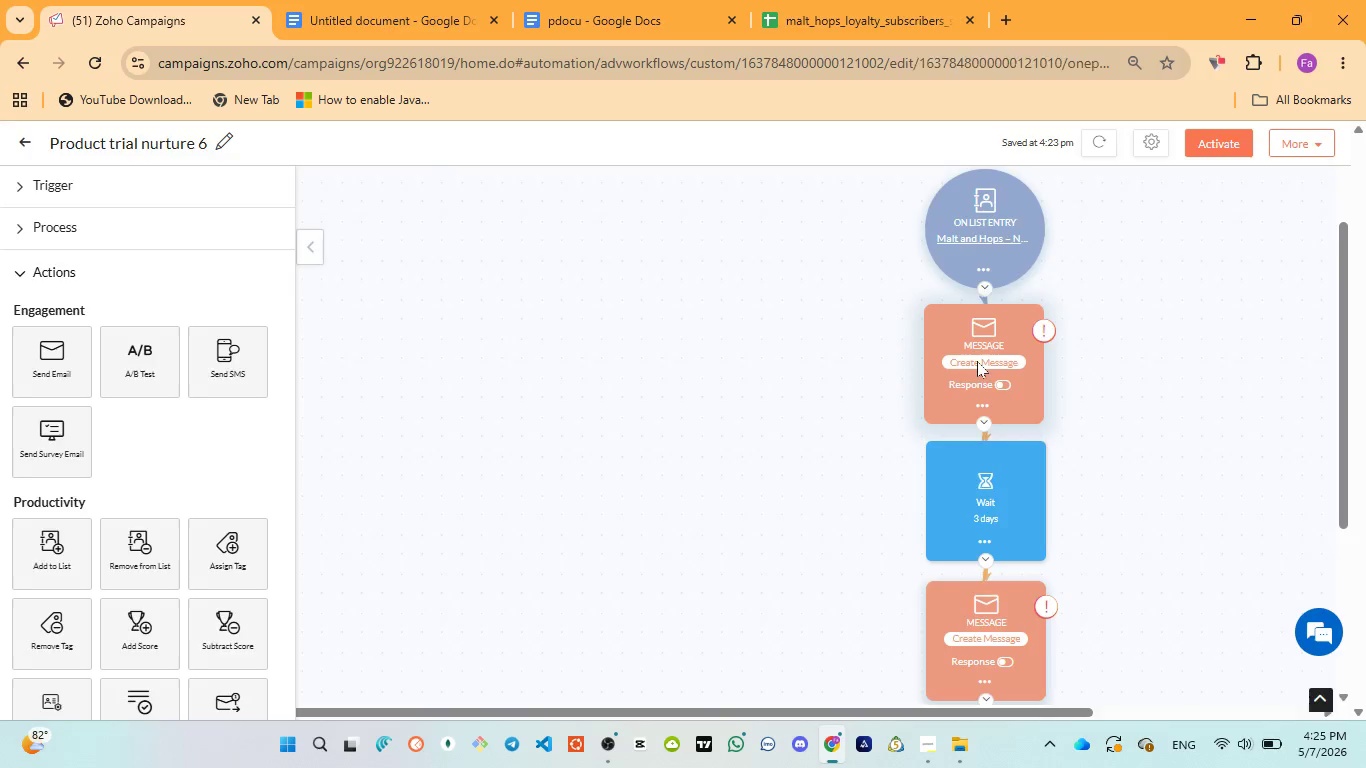 
left_click([737, 471])
 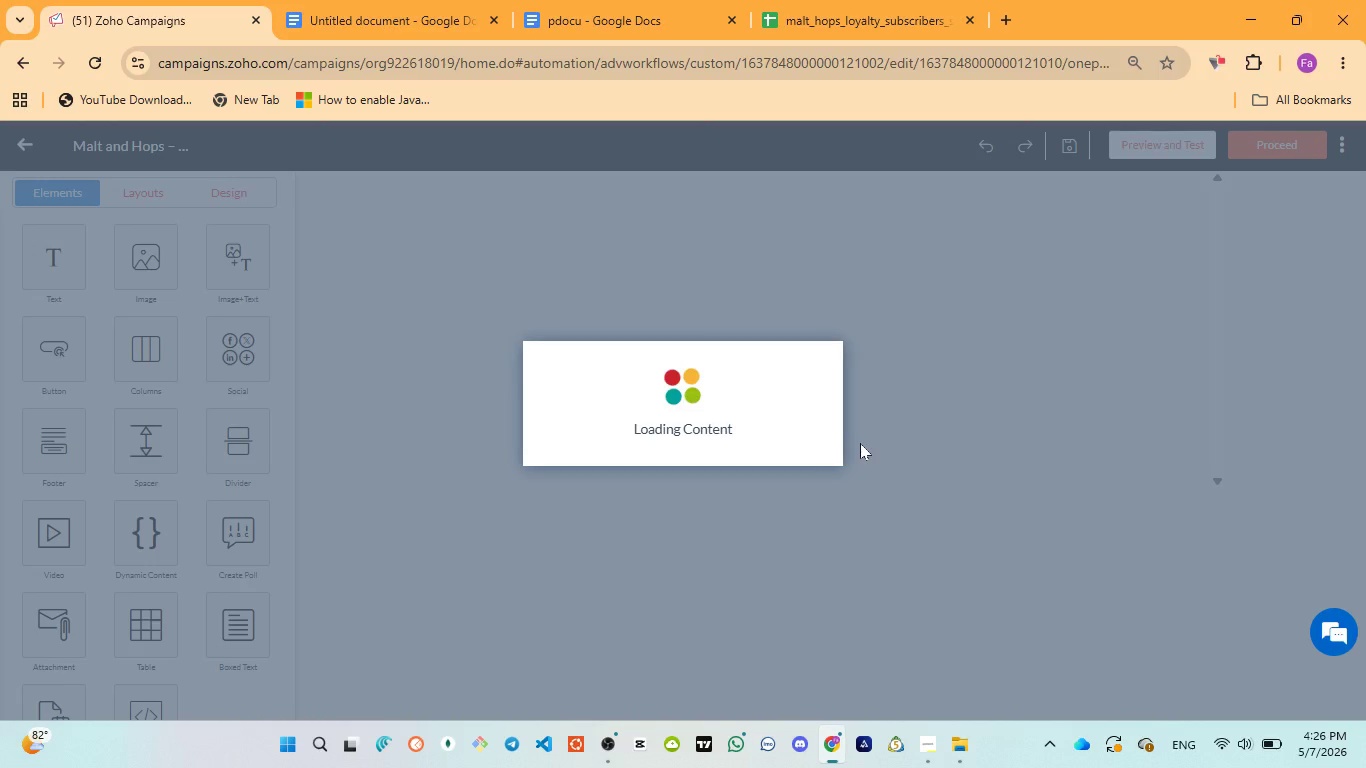 
wait(24.75)
 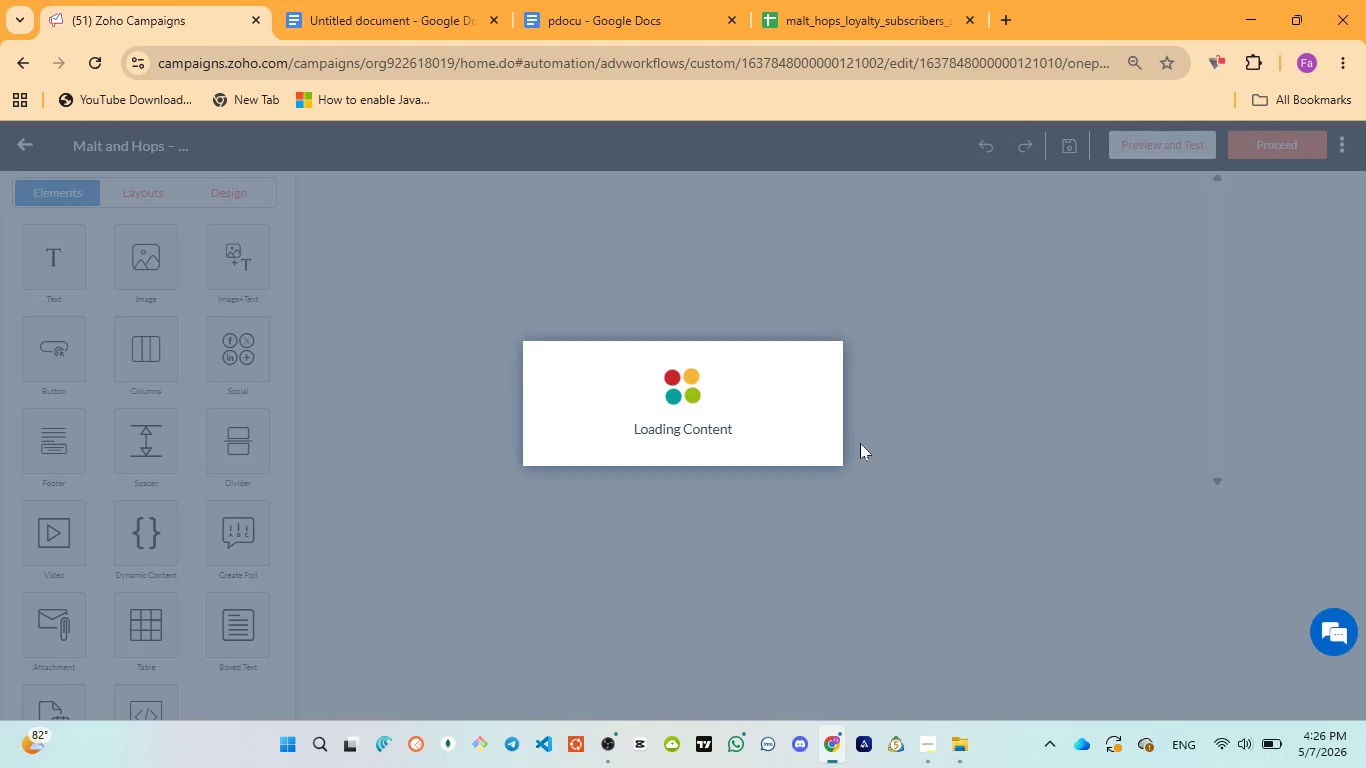 
scroll: coordinate [903, 443], scroll_direction: up, amount: 3.0
 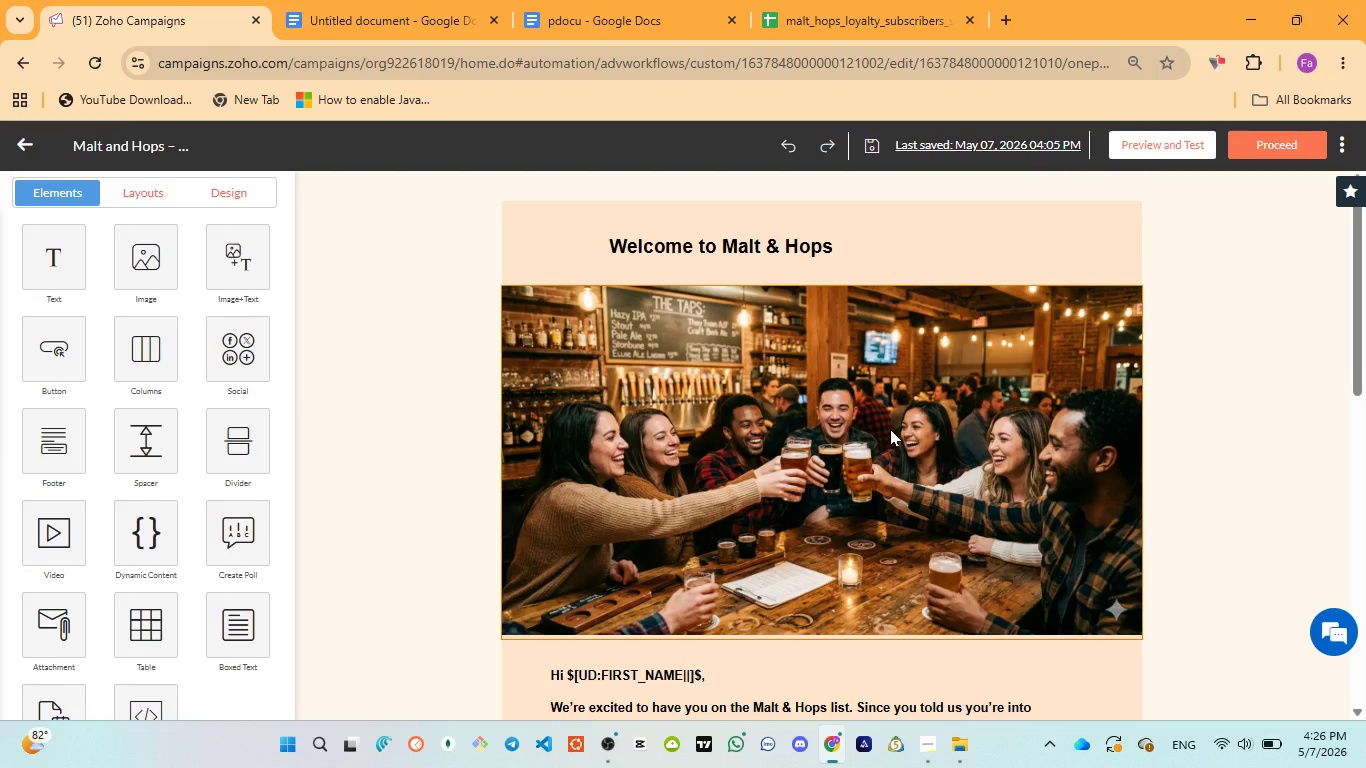 
scroll: coordinate [888, 431], scroll_direction: down, amount: 2.0
 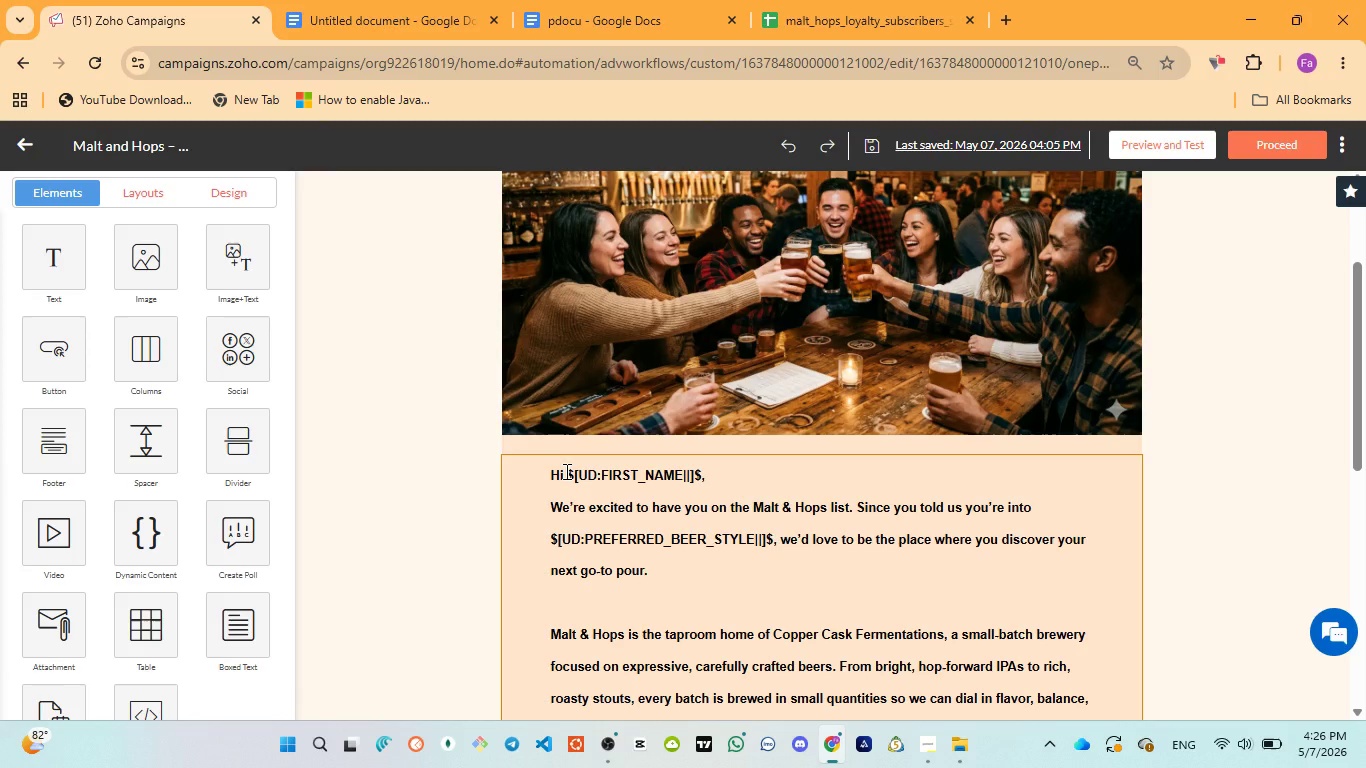 
left_click_drag(start_coordinate=[565, 471], to_coordinate=[703, 479])
 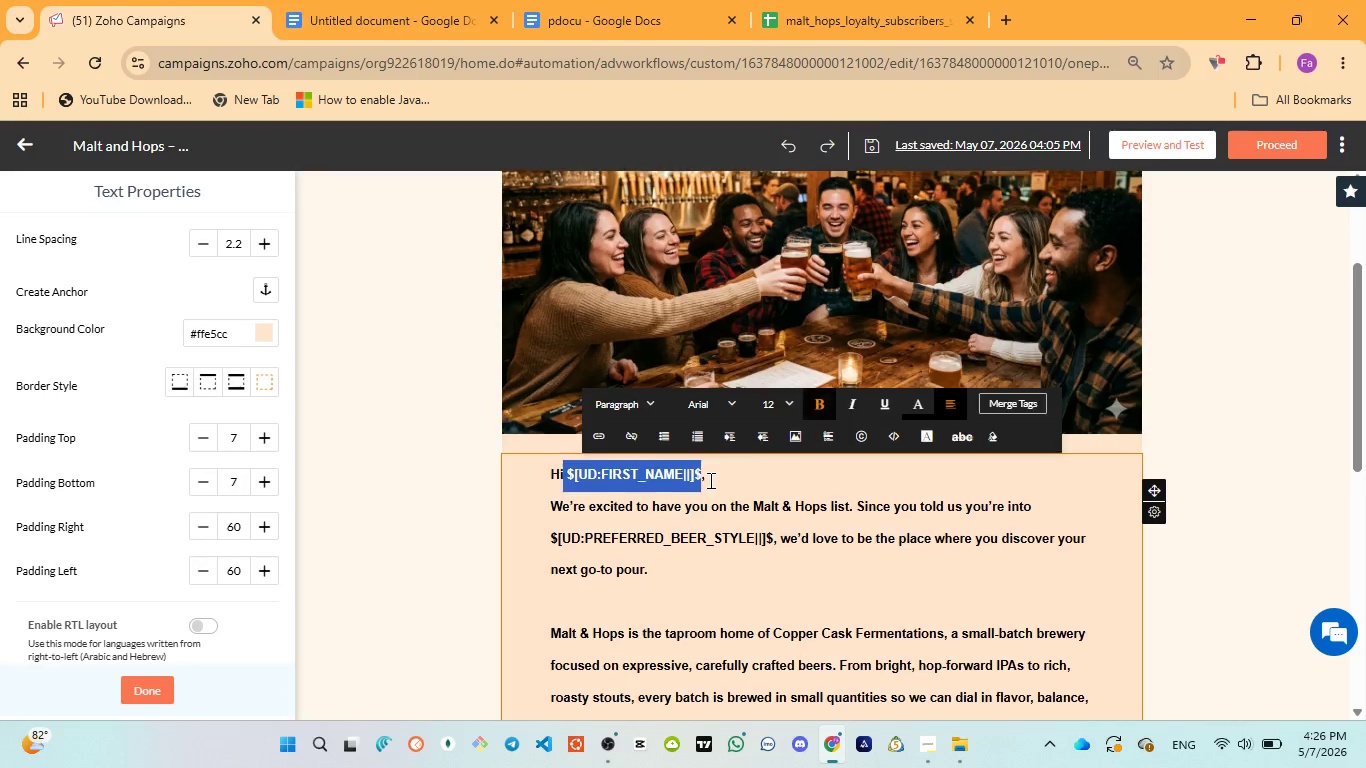 
scroll: coordinate [709, 481], scroll_direction: down, amount: 2.0
 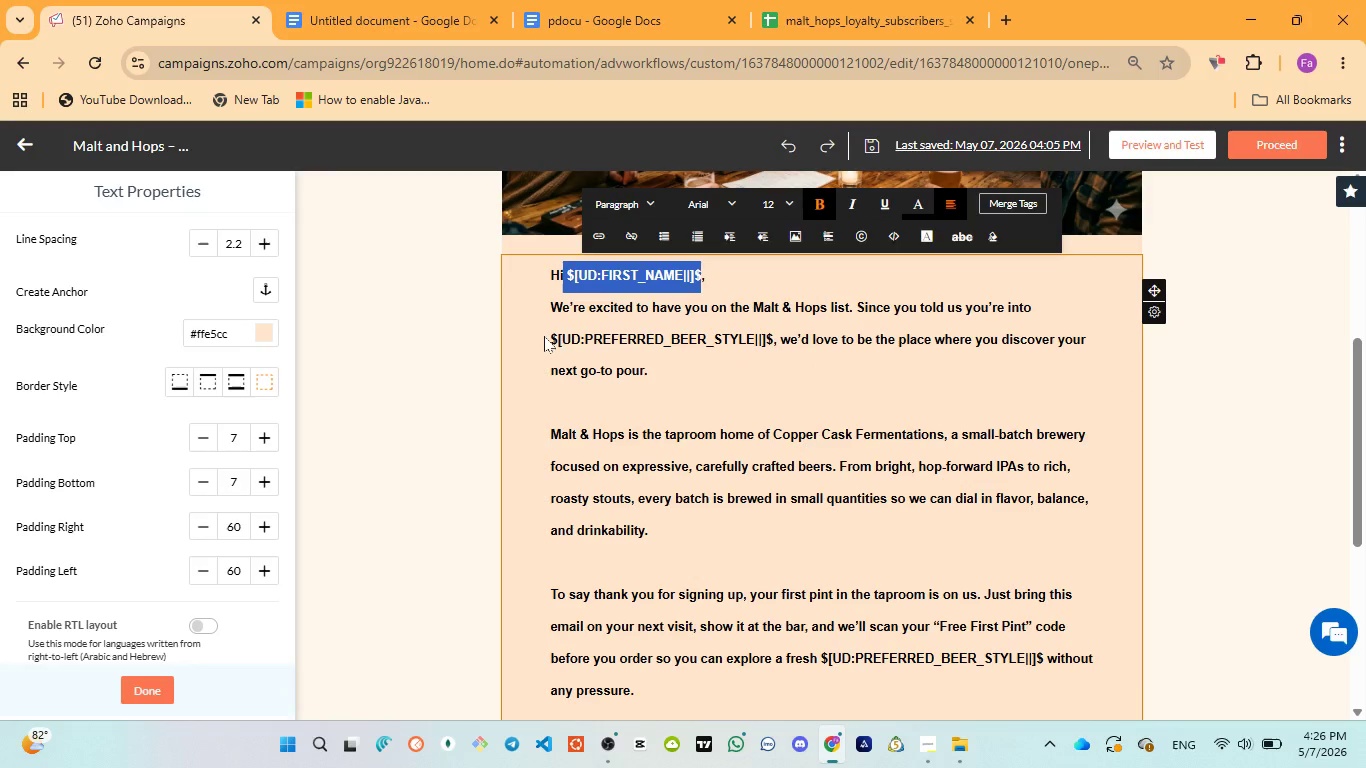 
left_click_drag(start_coordinate=[547, 338], to_coordinate=[572, 342])
 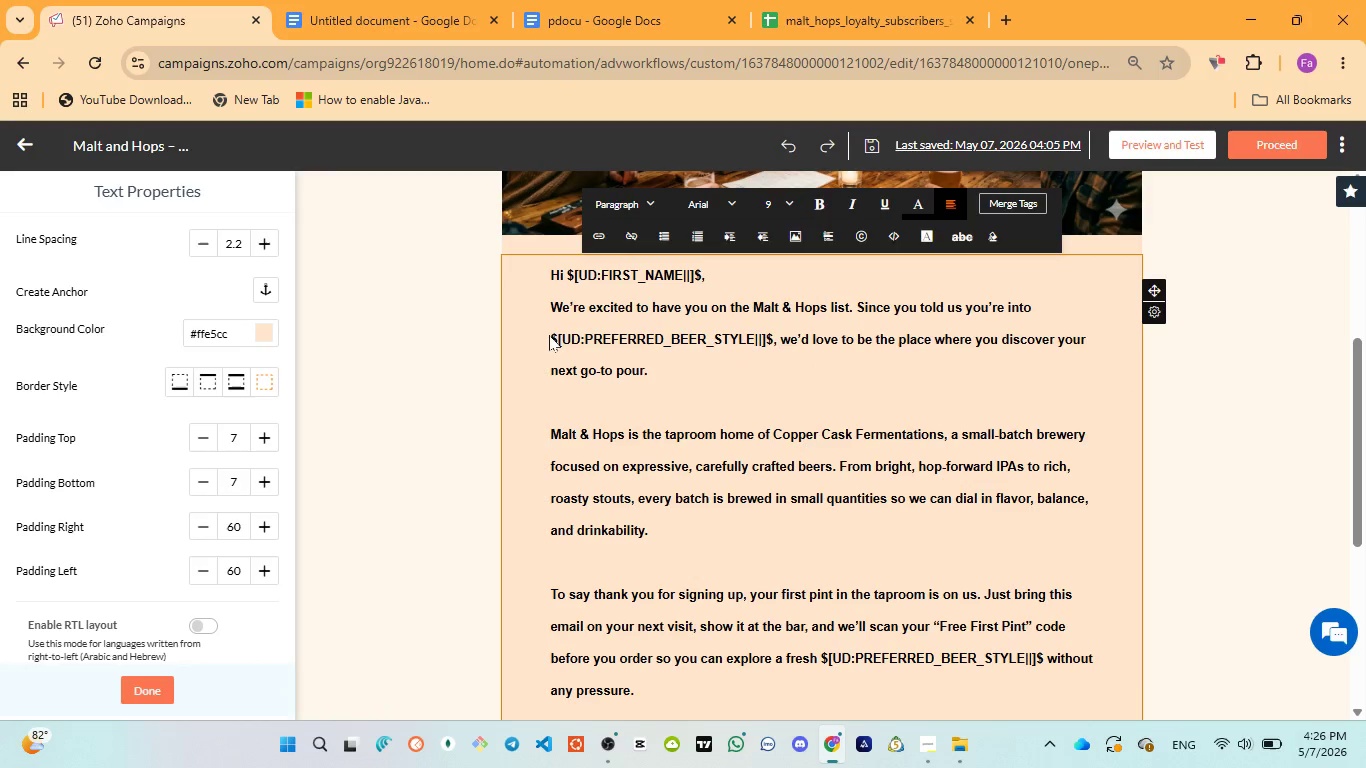 
left_click_drag(start_coordinate=[549, 334], to_coordinate=[771, 332])
 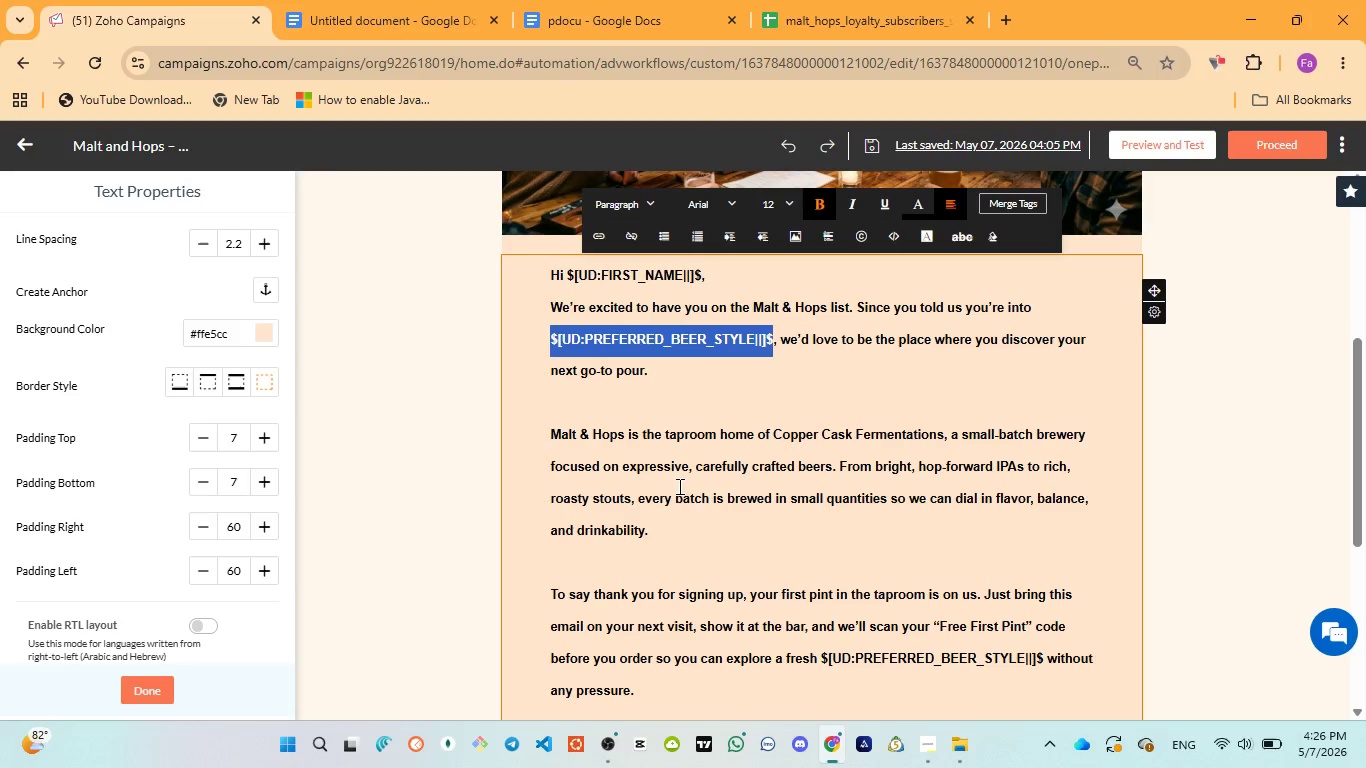 
scroll: coordinate [678, 488], scroll_direction: down, amount: 2.0
 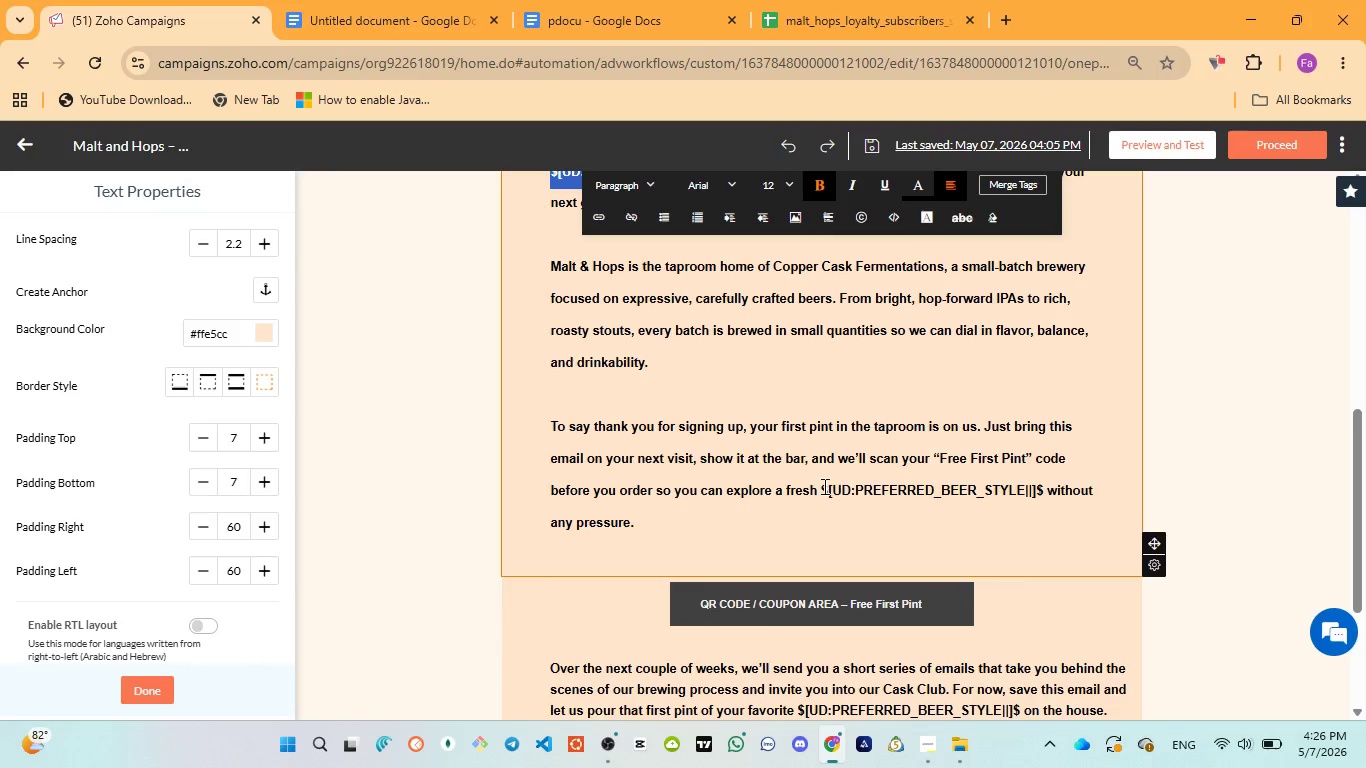 
left_click_drag(start_coordinate=[823, 486], to_coordinate=[1050, 492])
 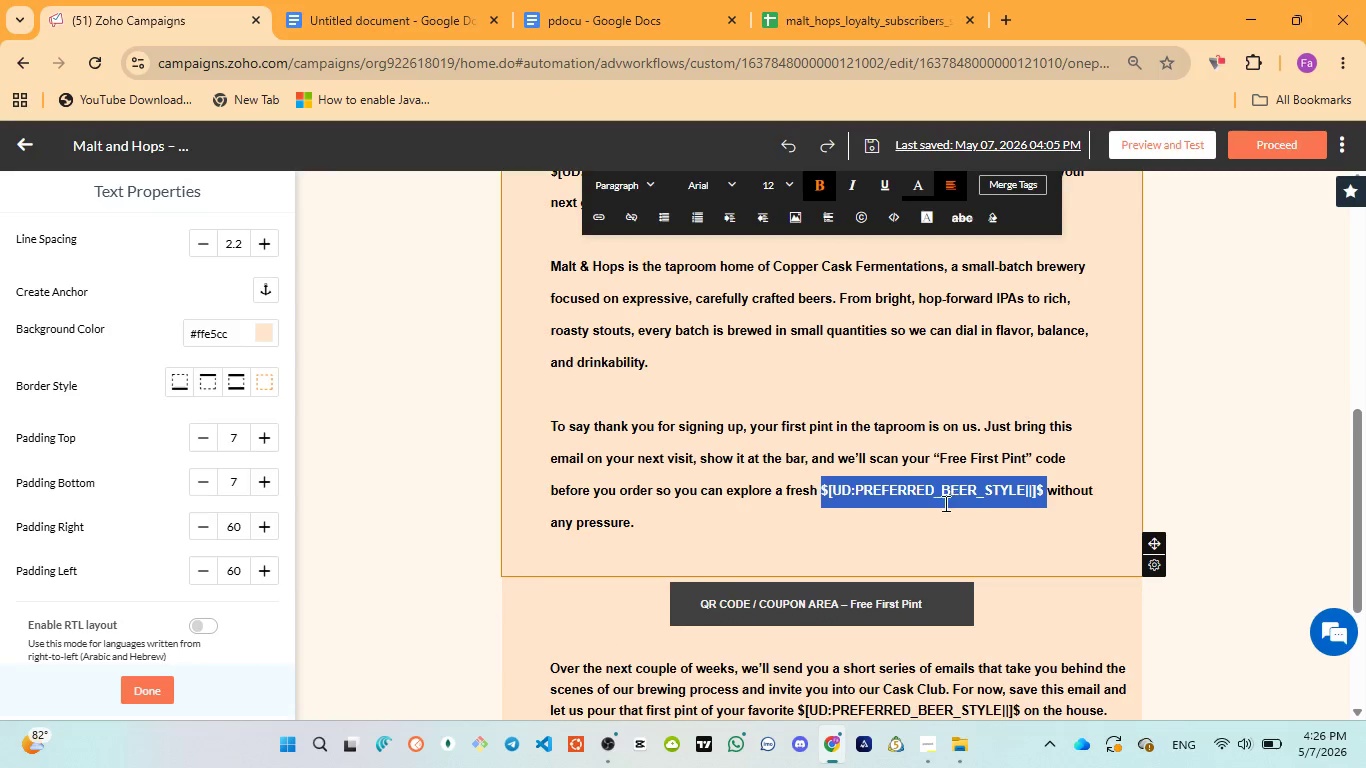 
scroll: coordinate [943, 505], scroll_direction: down, amount: 2.0
 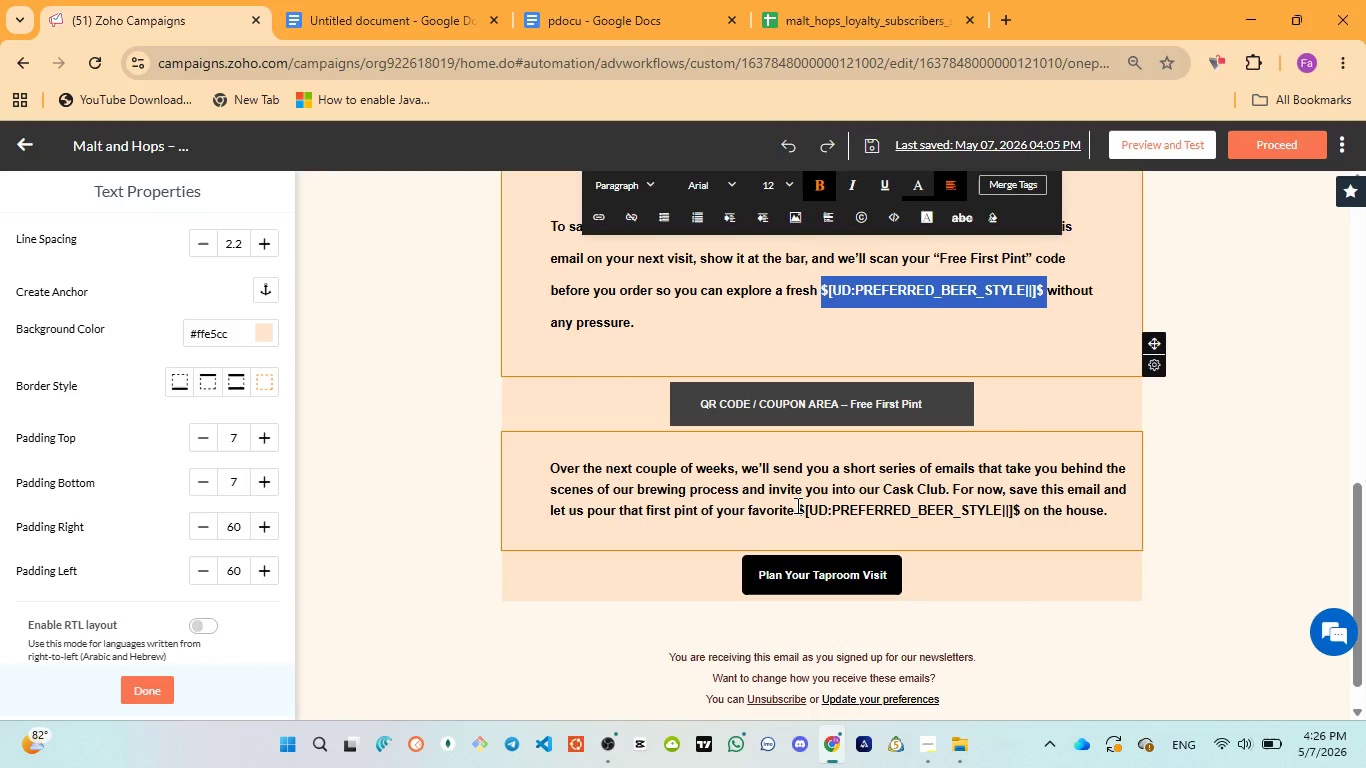 
left_click_drag(start_coordinate=[798, 505], to_coordinate=[806, 505])
 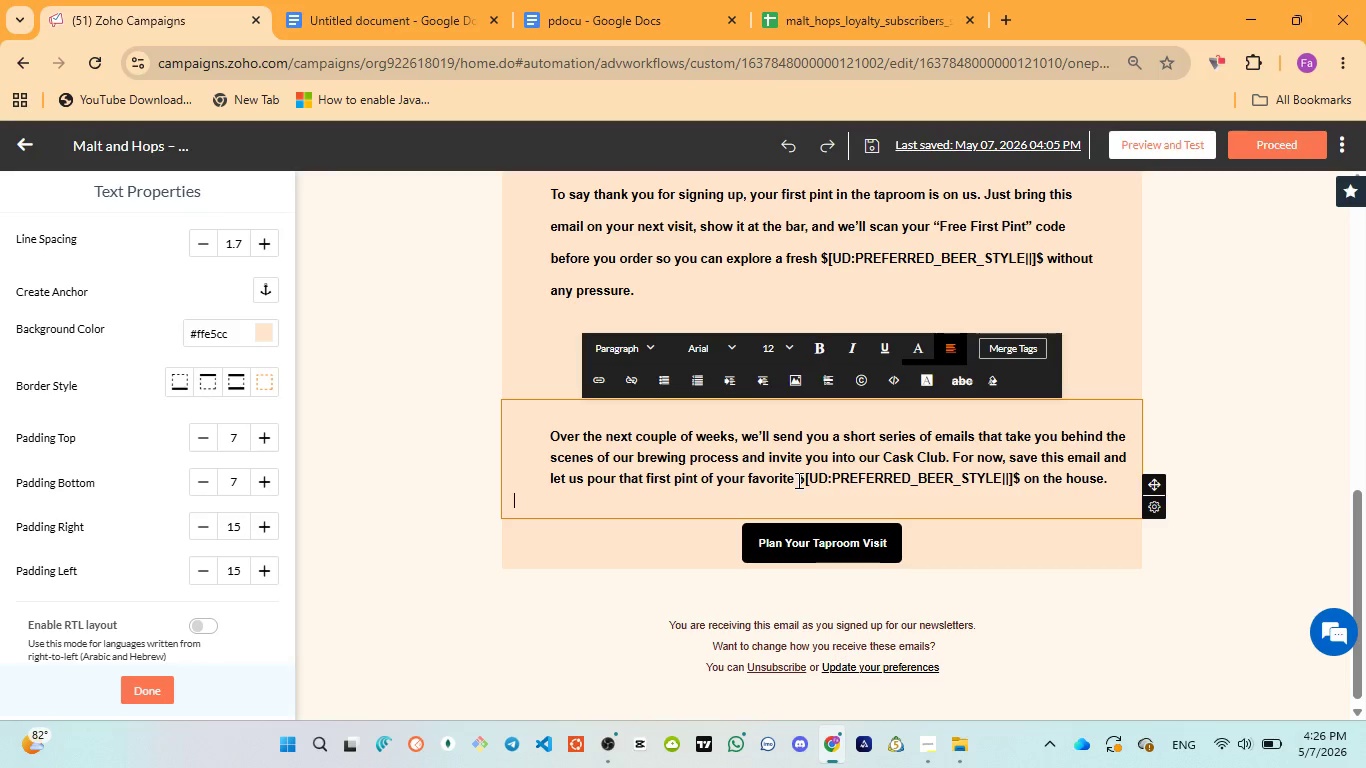 
left_click_drag(start_coordinate=[799, 477], to_coordinate=[1019, 474])
 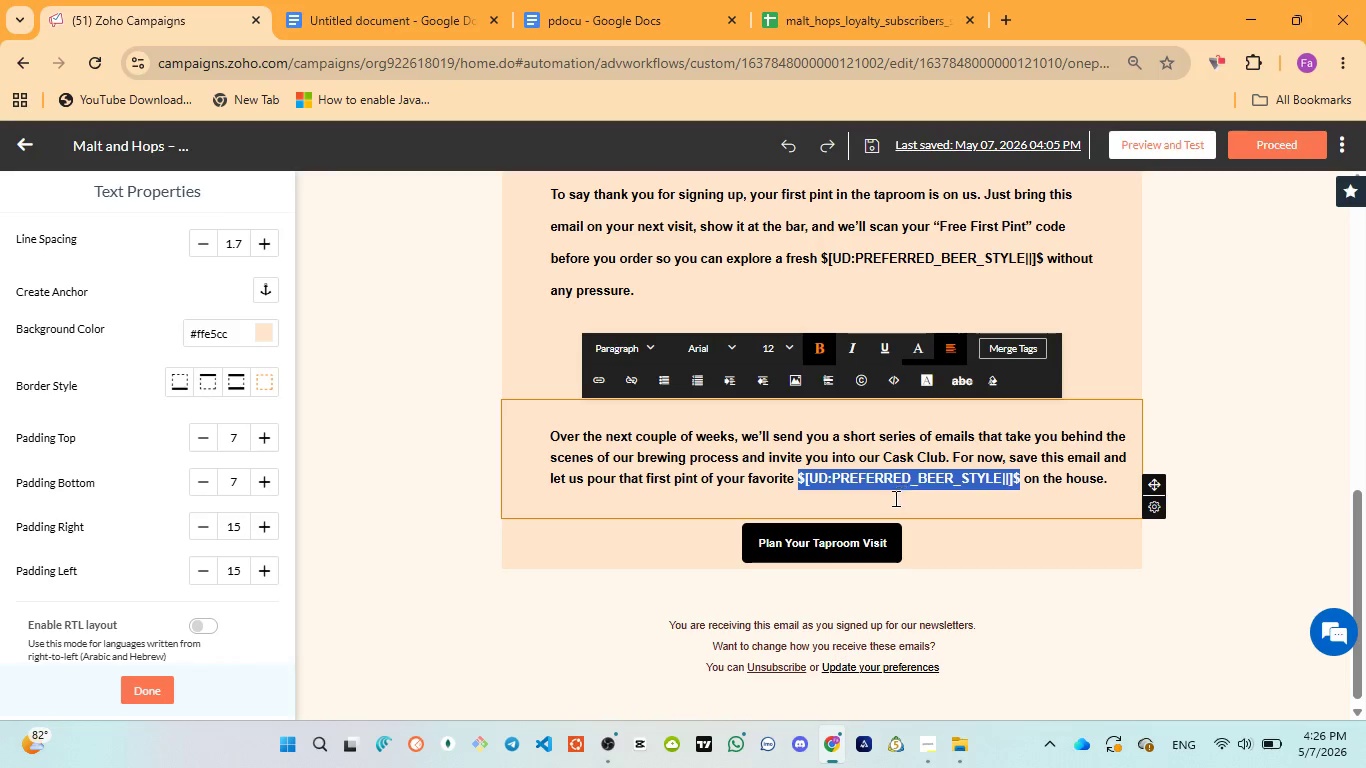 
scroll: coordinate [894, 499], scroll_direction: down, amount: 2.0
 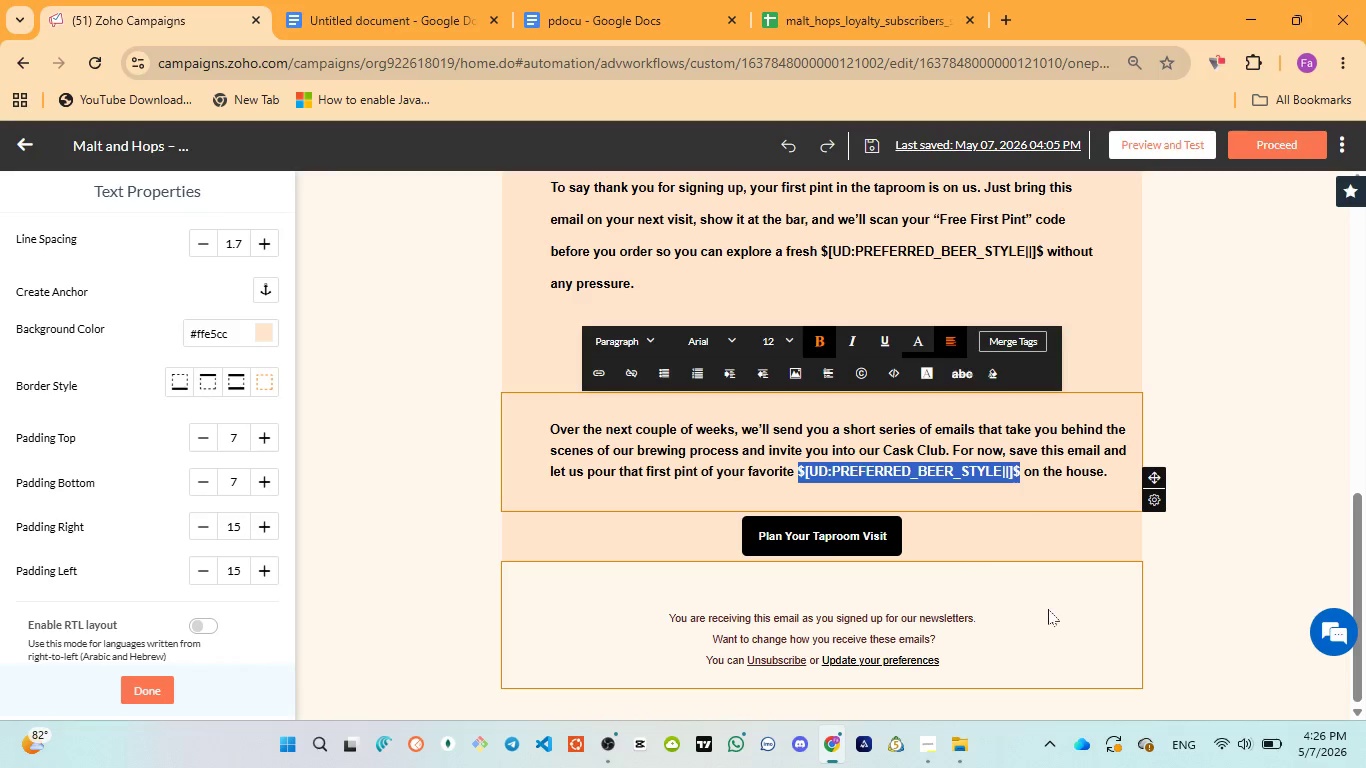 
left_click([1052, 610])
 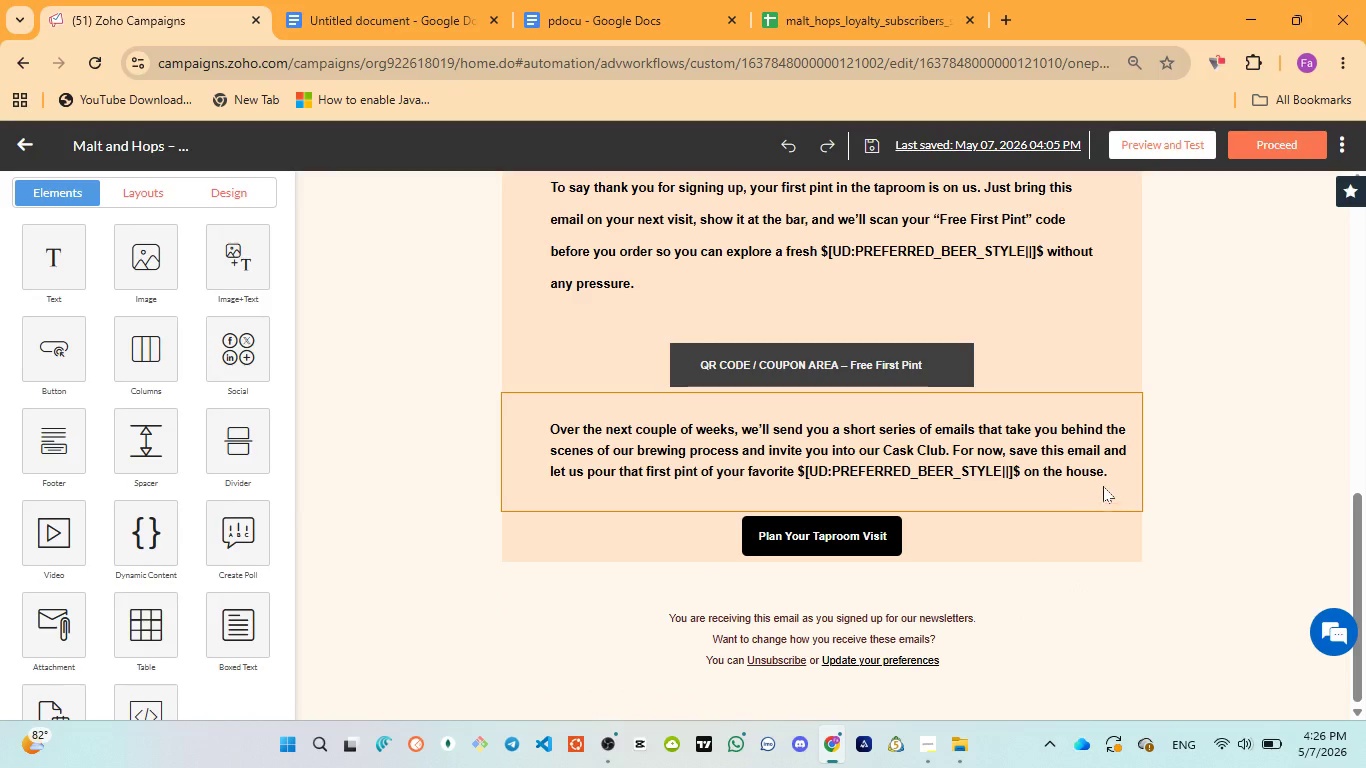 
scroll: coordinate [1167, 358], scroll_direction: up, amount: 2.0
 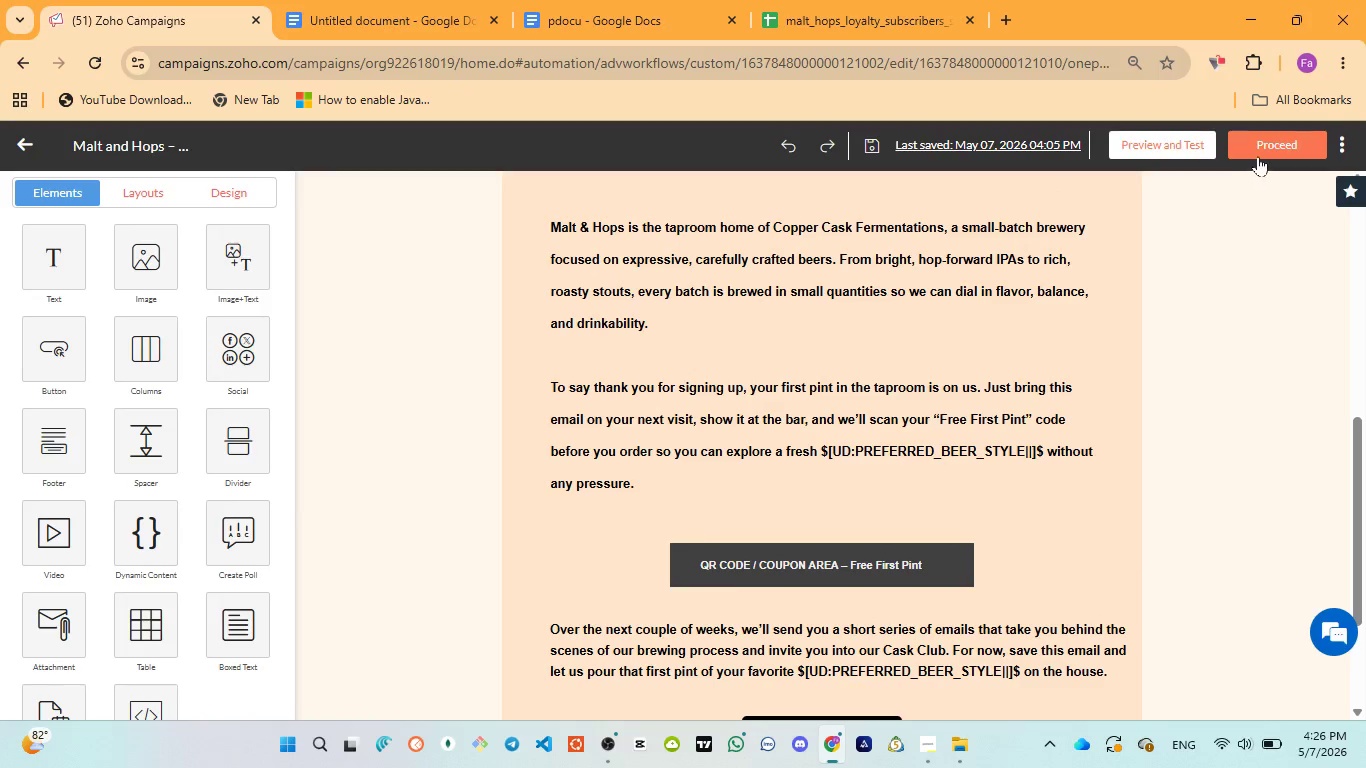 
left_click([1264, 150])
 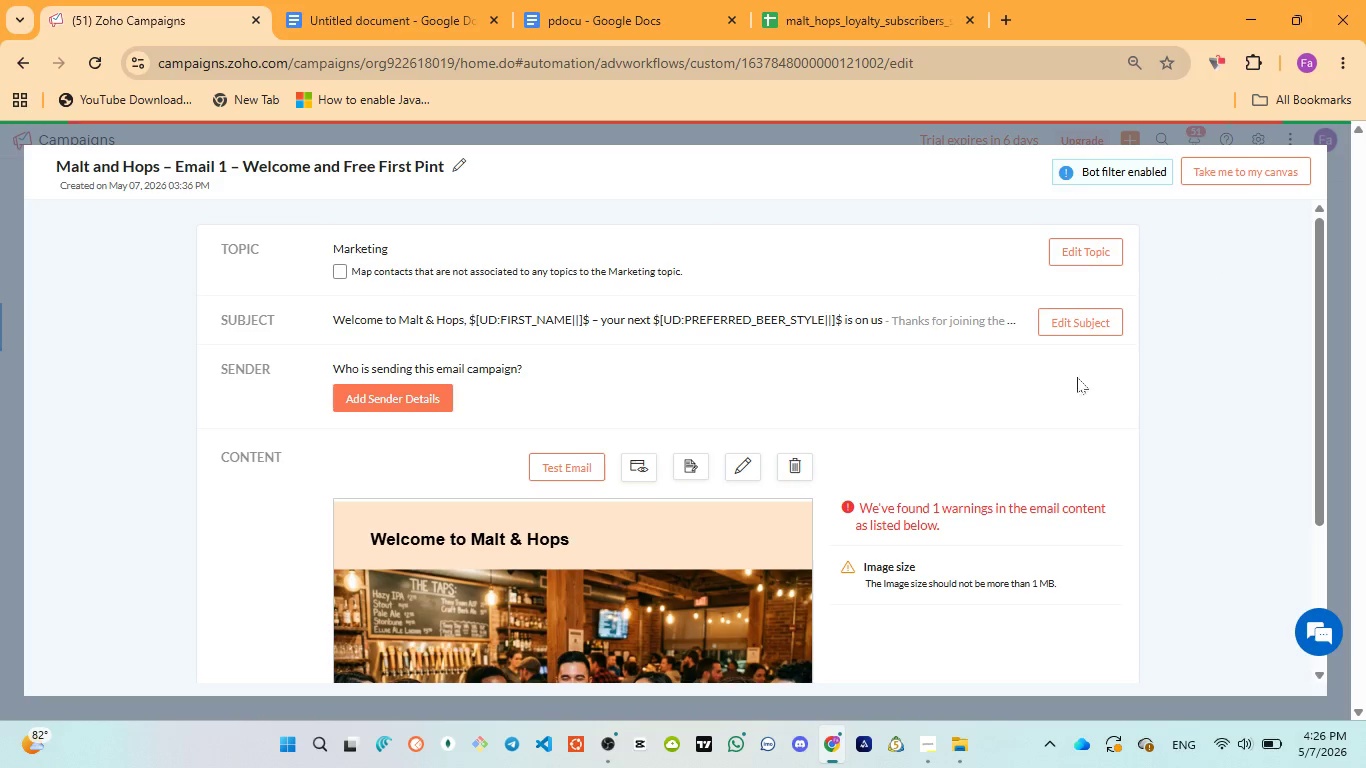 
wait(11.47)
 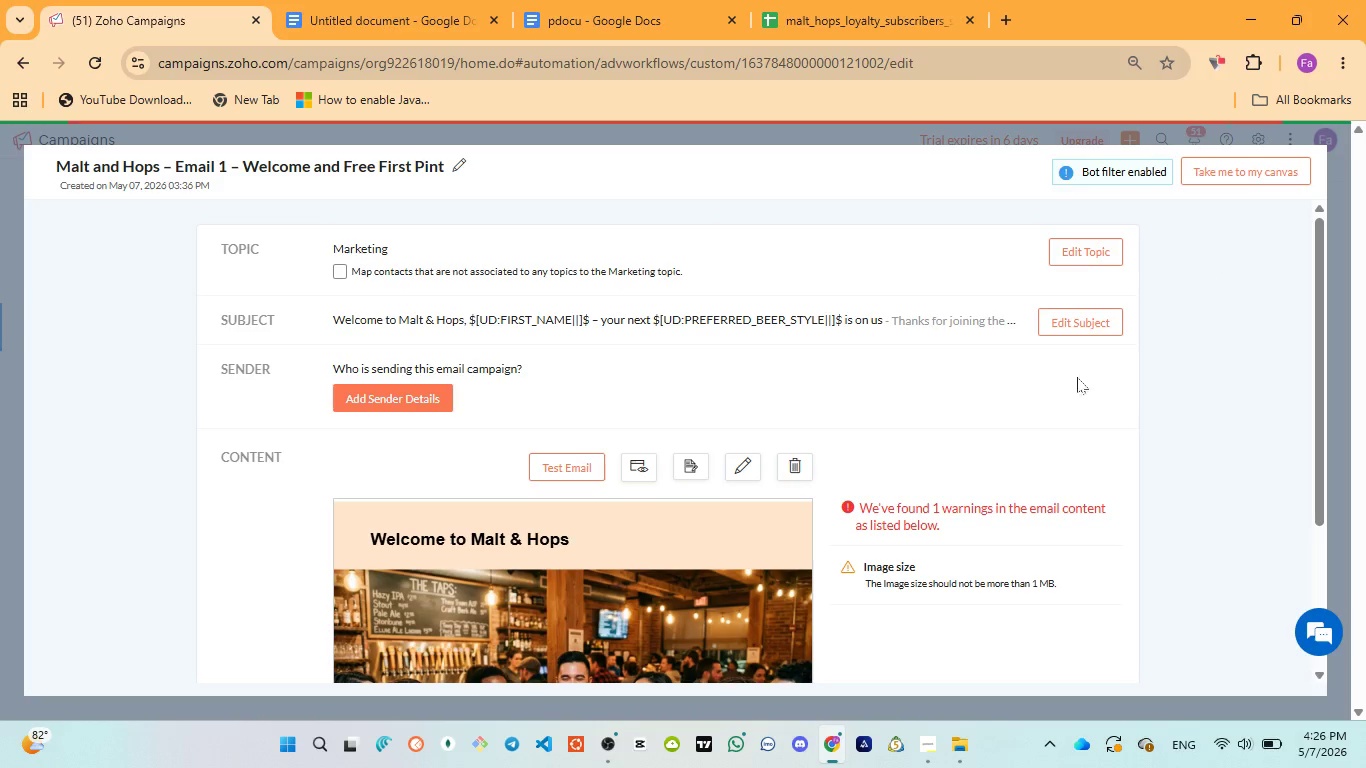 
scroll: coordinate [1088, 493], scroll_direction: down, amount: 4.0
 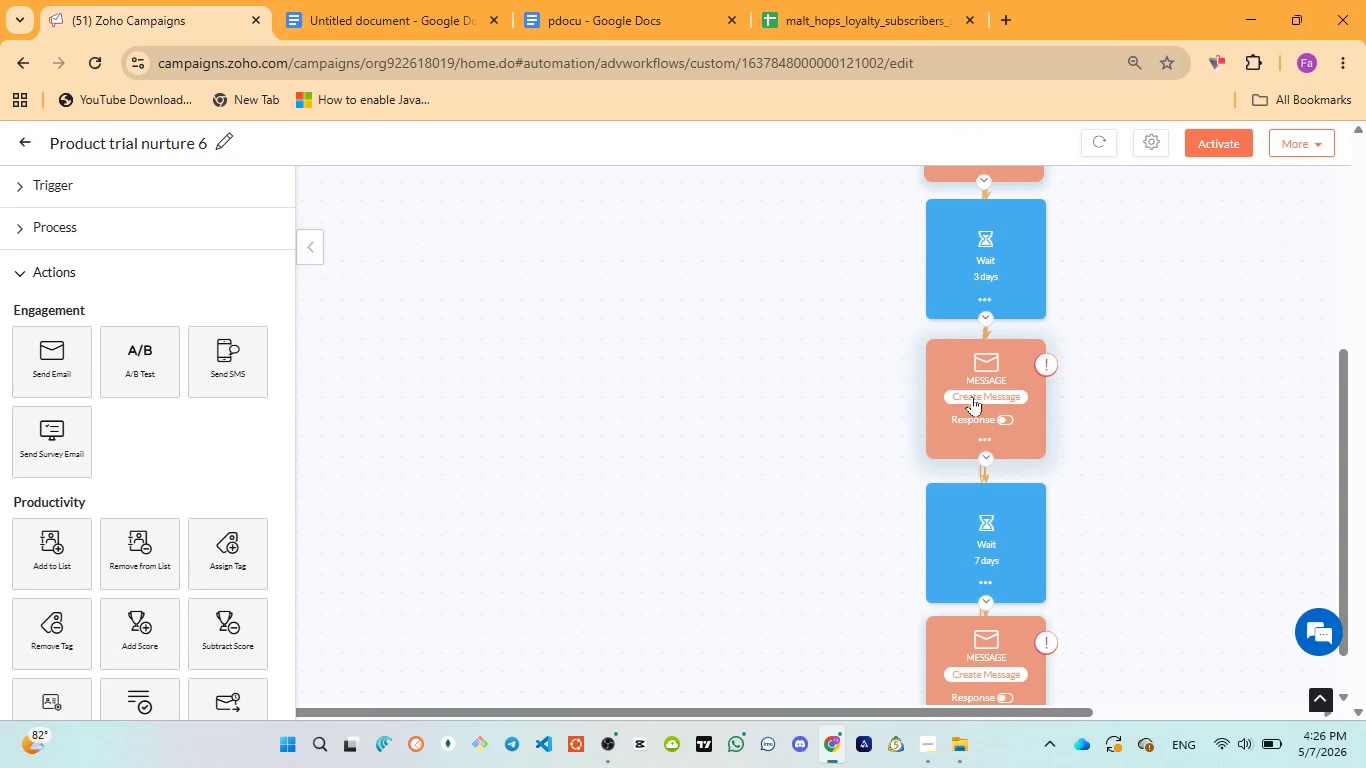 
left_click([978, 393])
 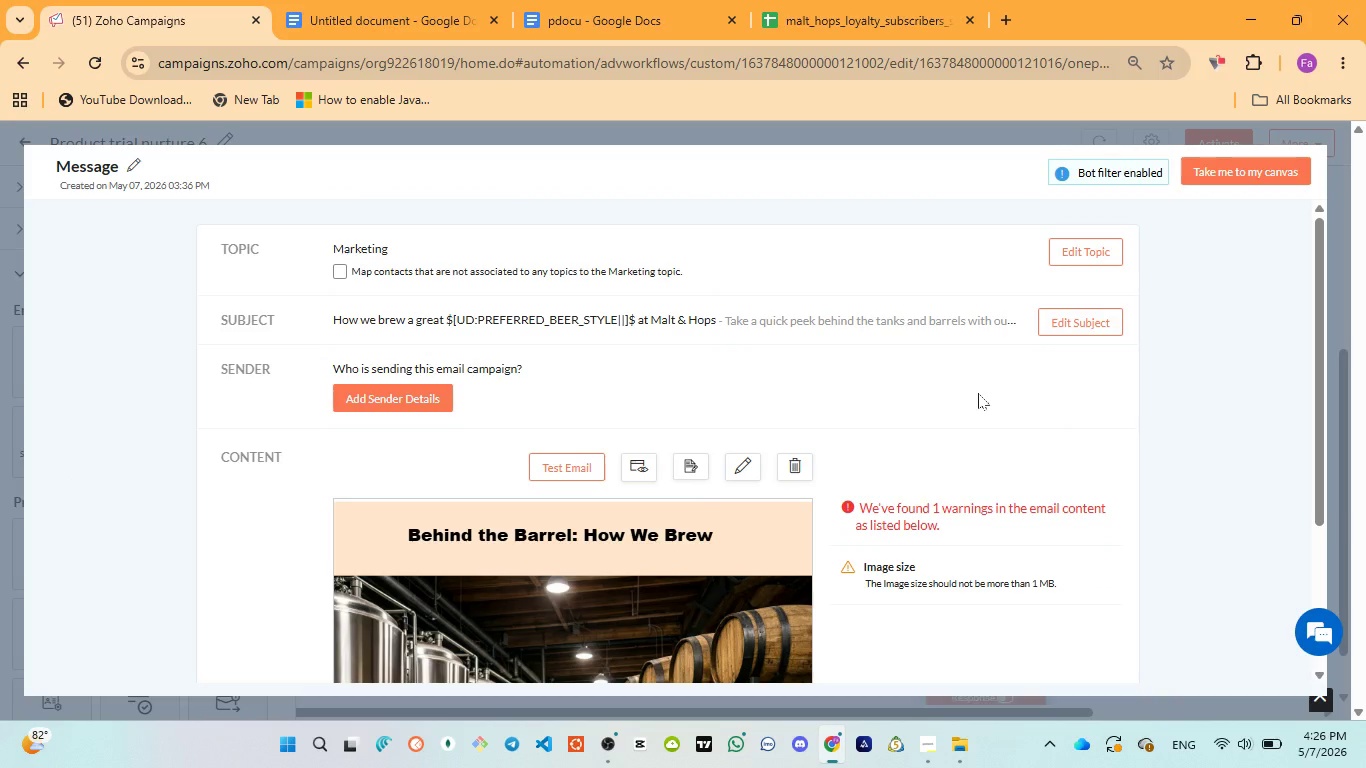 
wait(5.97)
 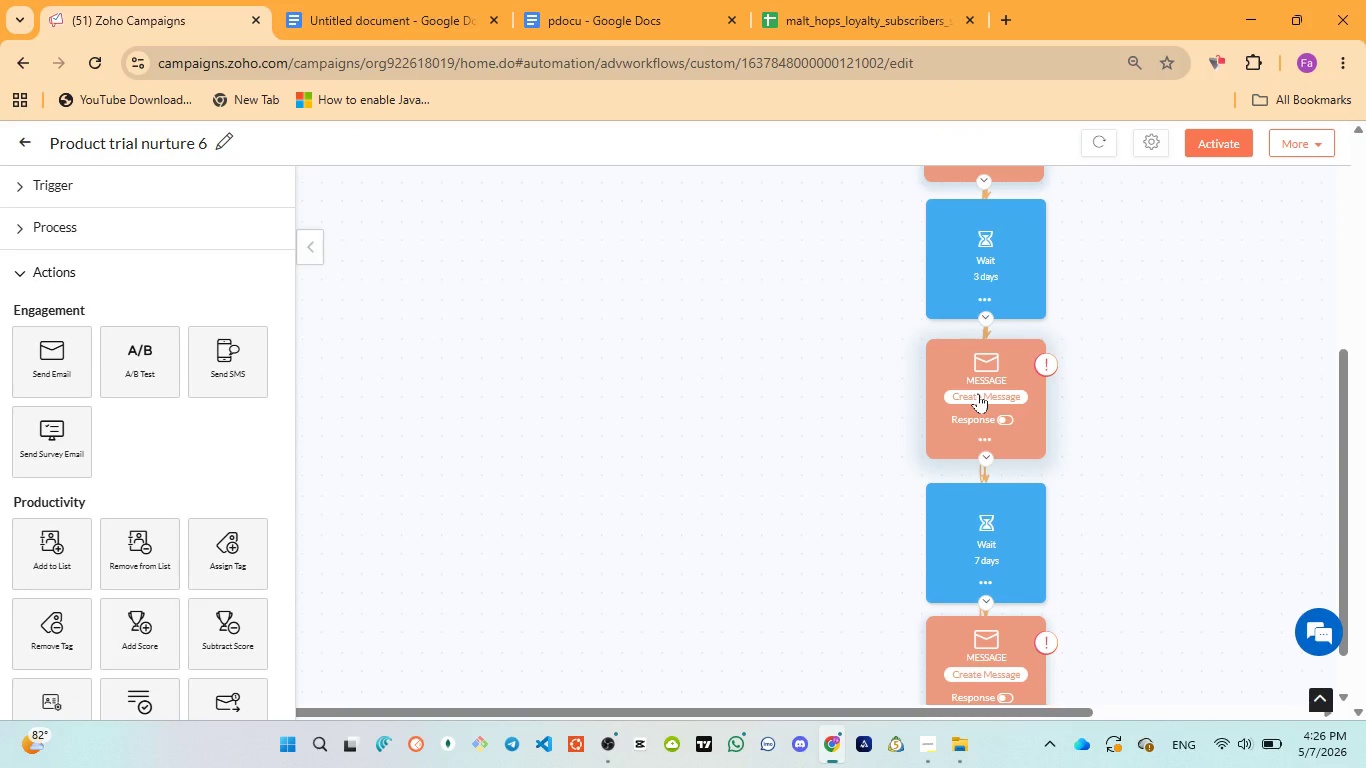 
left_click([733, 453])
 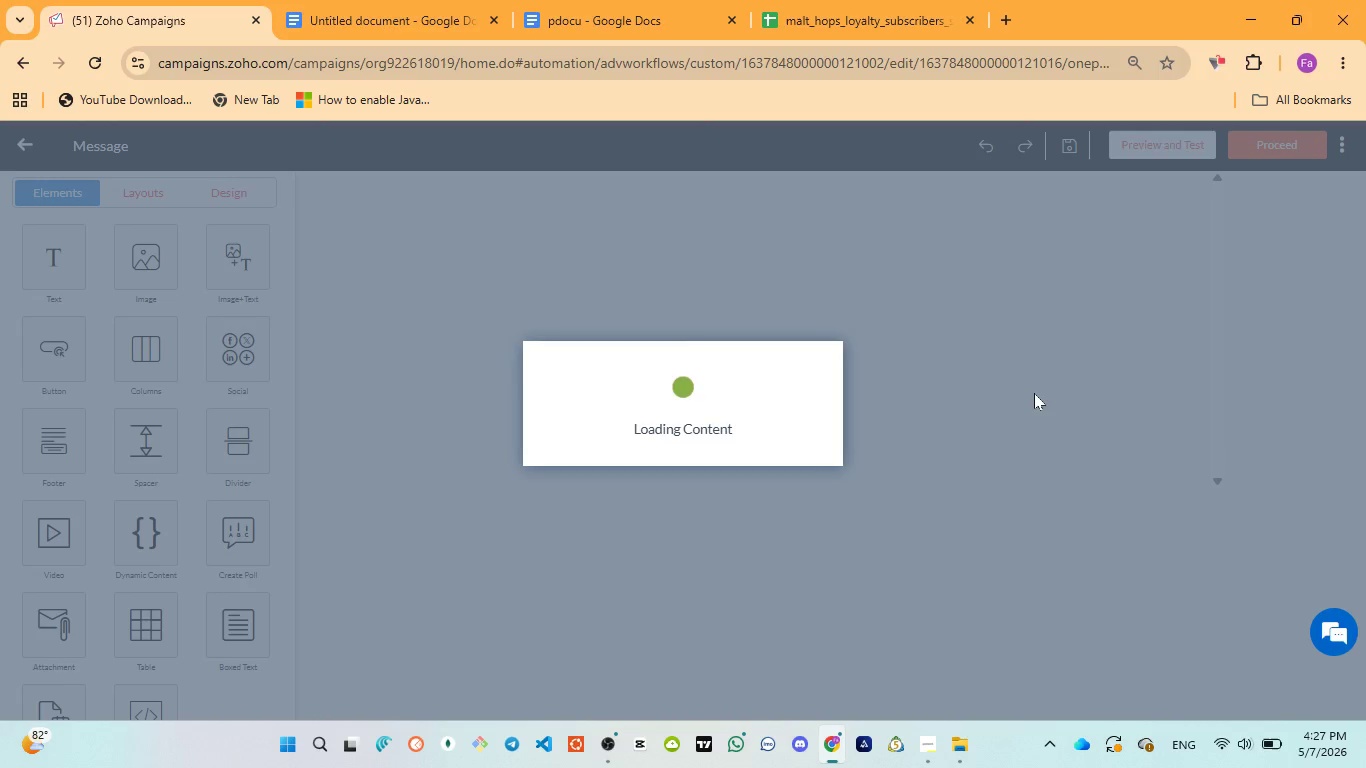 
wait(25.24)
 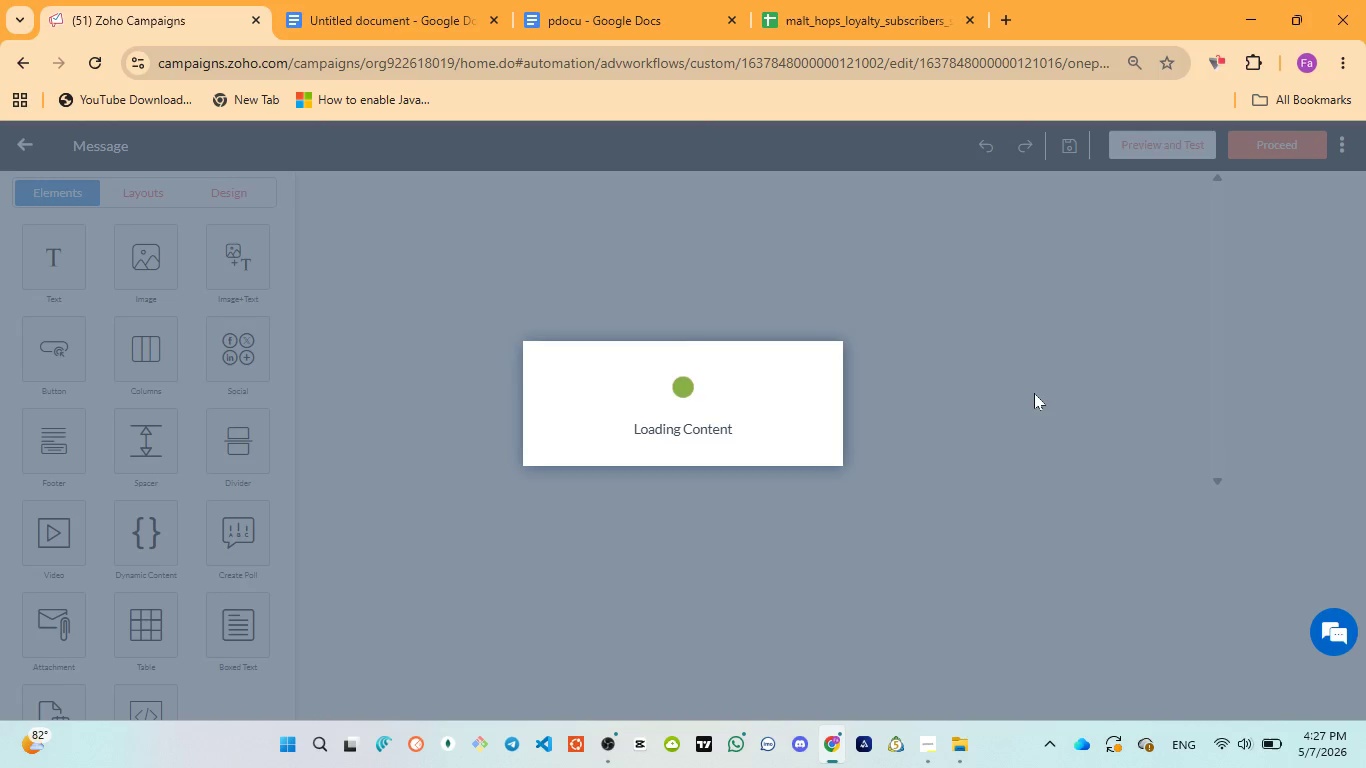 
scroll: coordinate [960, 438], scroll_direction: down, amount: 3.0
 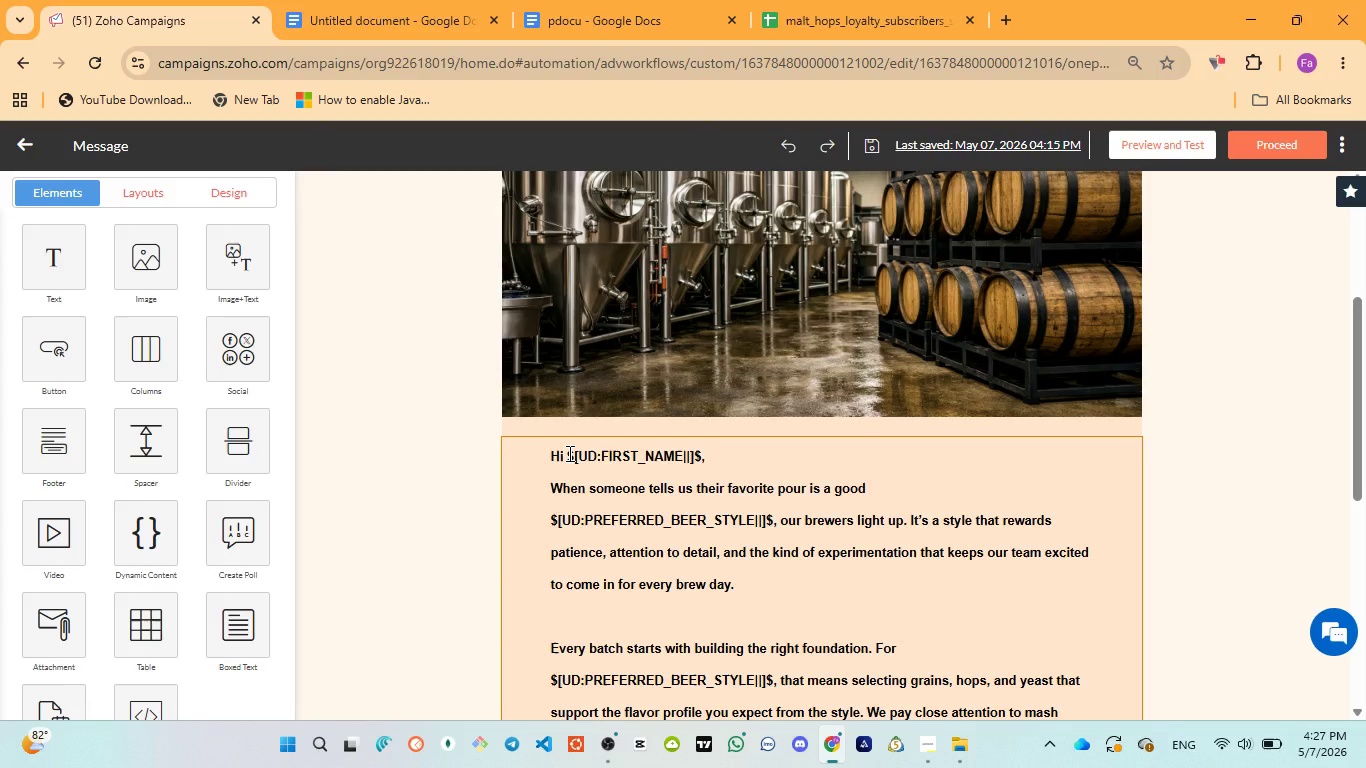 
left_click_drag(start_coordinate=[570, 453], to_coordinate=[699, 449])
 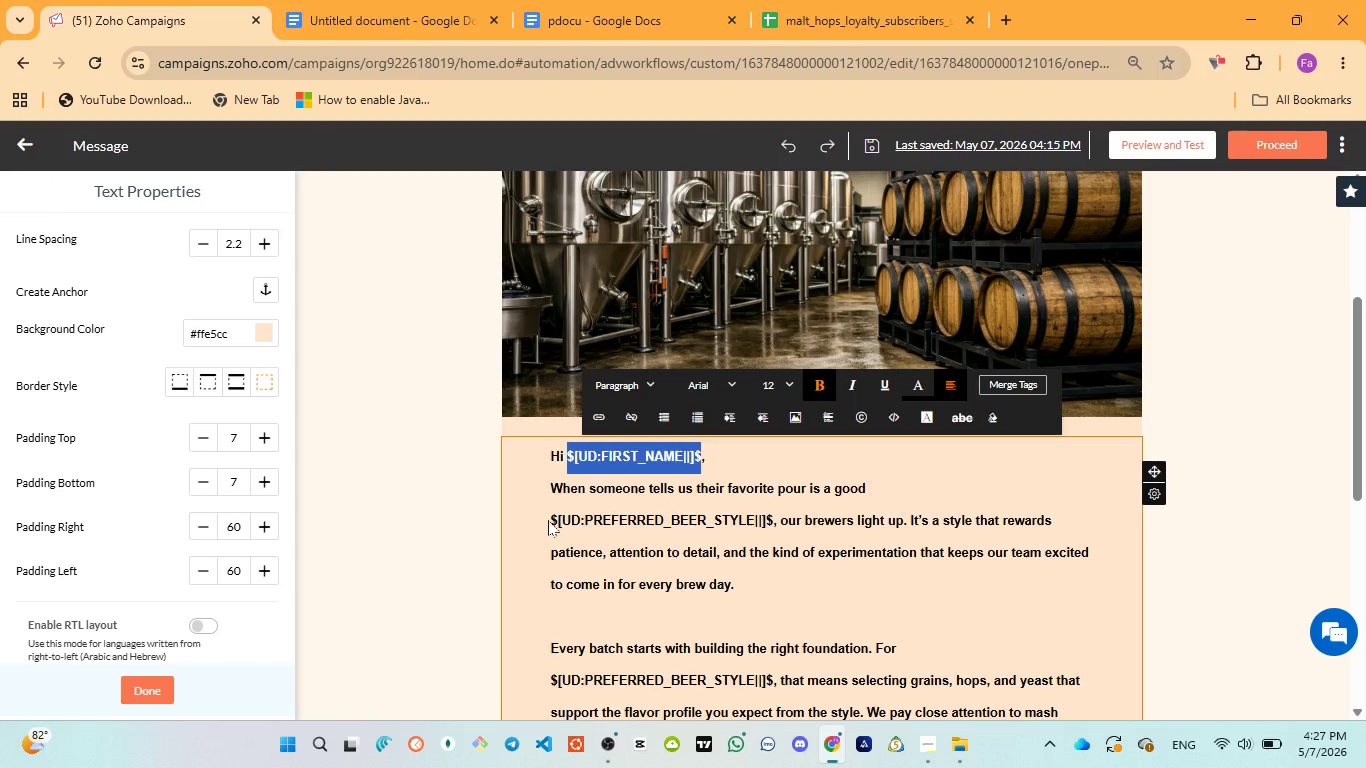 
left_click_drag(start_coordinate=[551, 516], to_coordinate=[771, 516])
 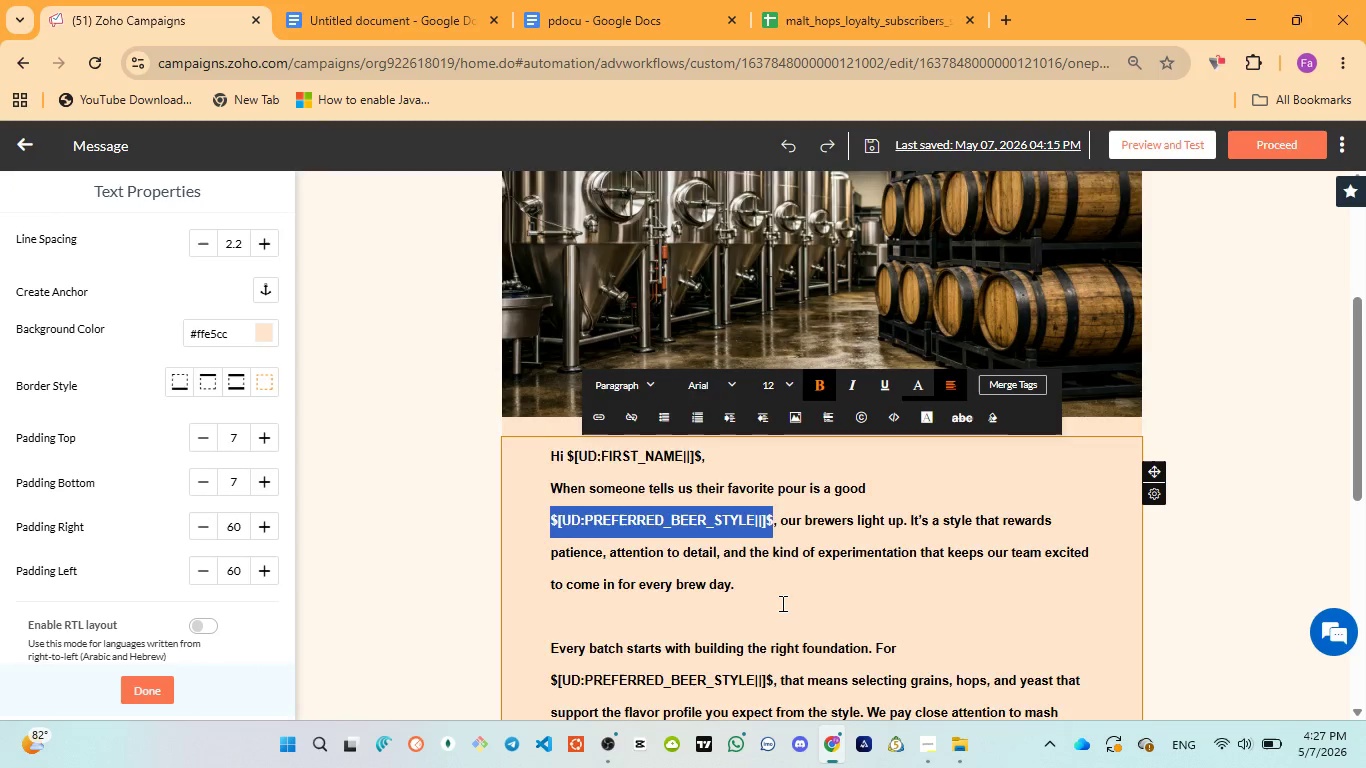 
scroll: coordinate [781, 605], scroll_direction: down, amount: 2.0
 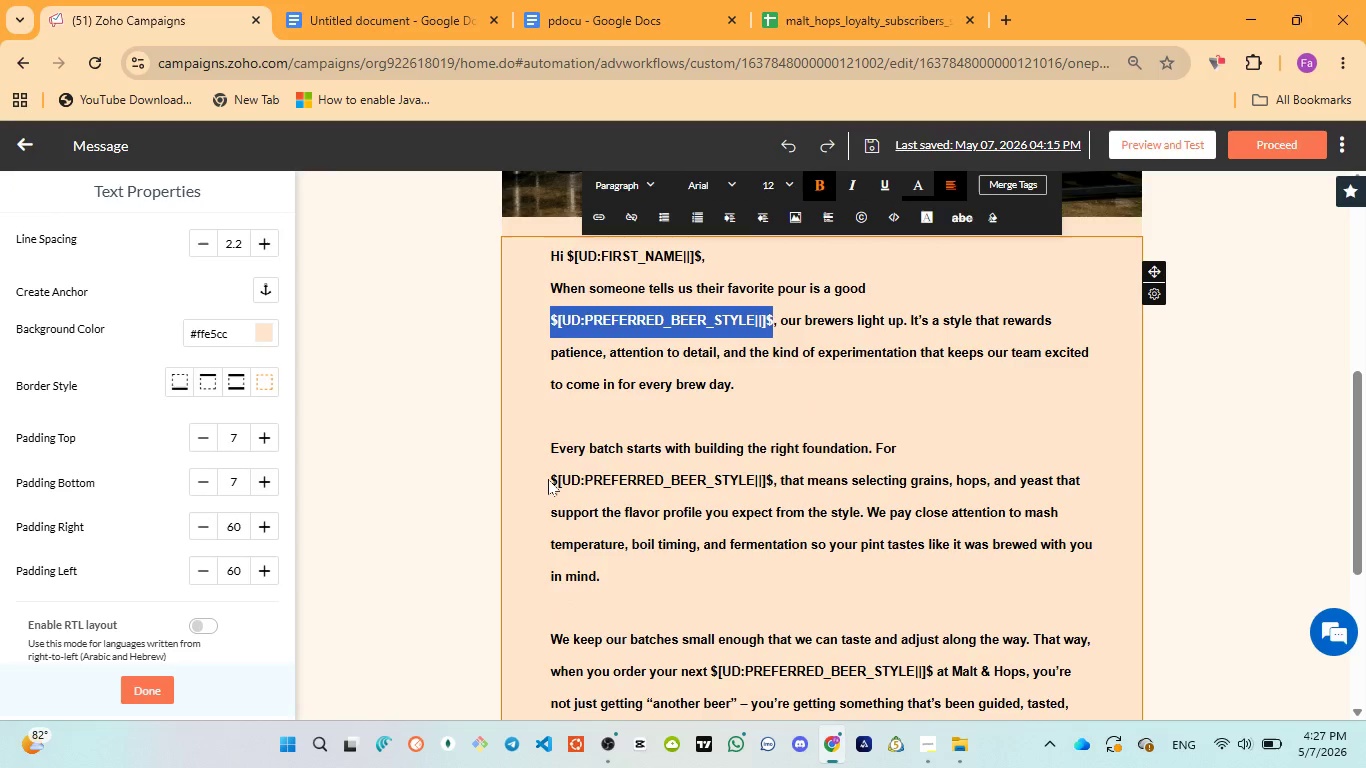 
left_click_drag(start_coordinate=[550, 475], to_coordinate=[770, 488])
 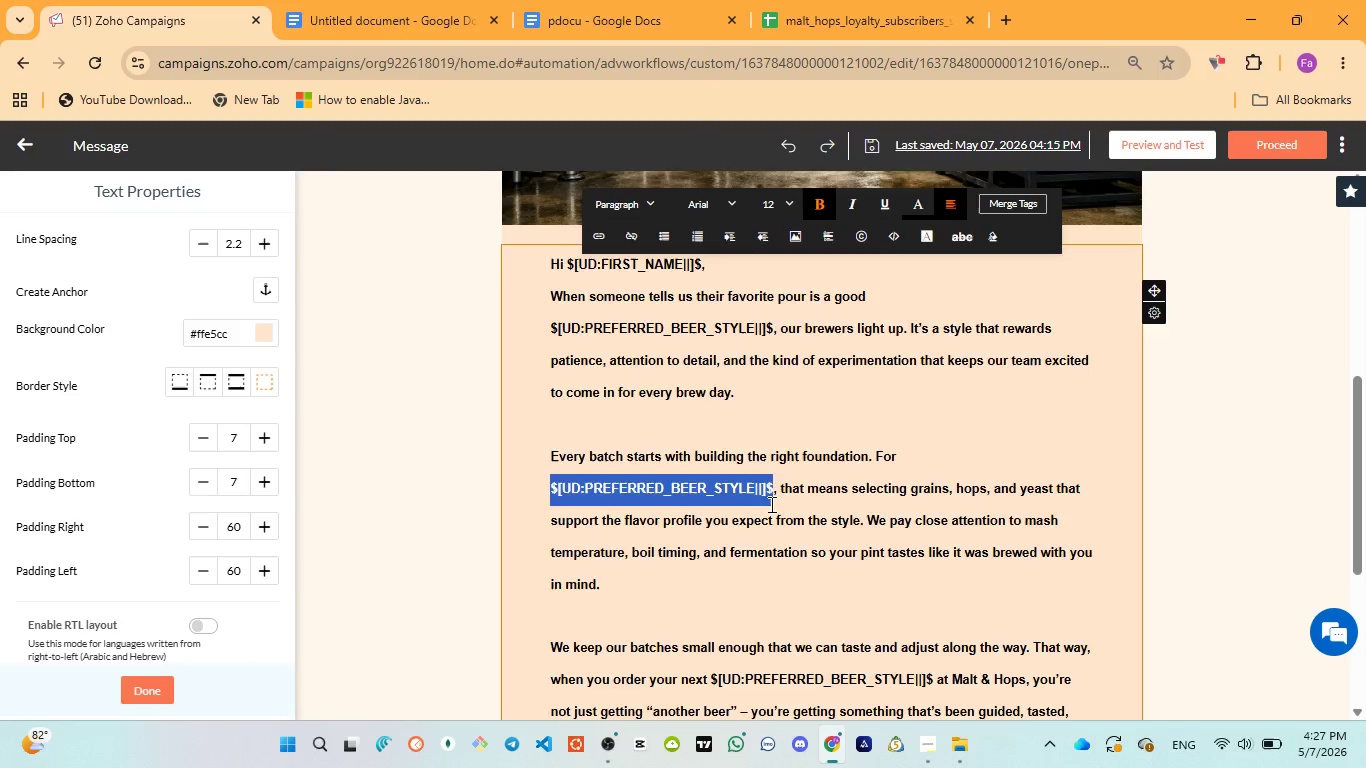 
scroll: coordinate [770, 504], scroll_direction: down, amount: 2.0
 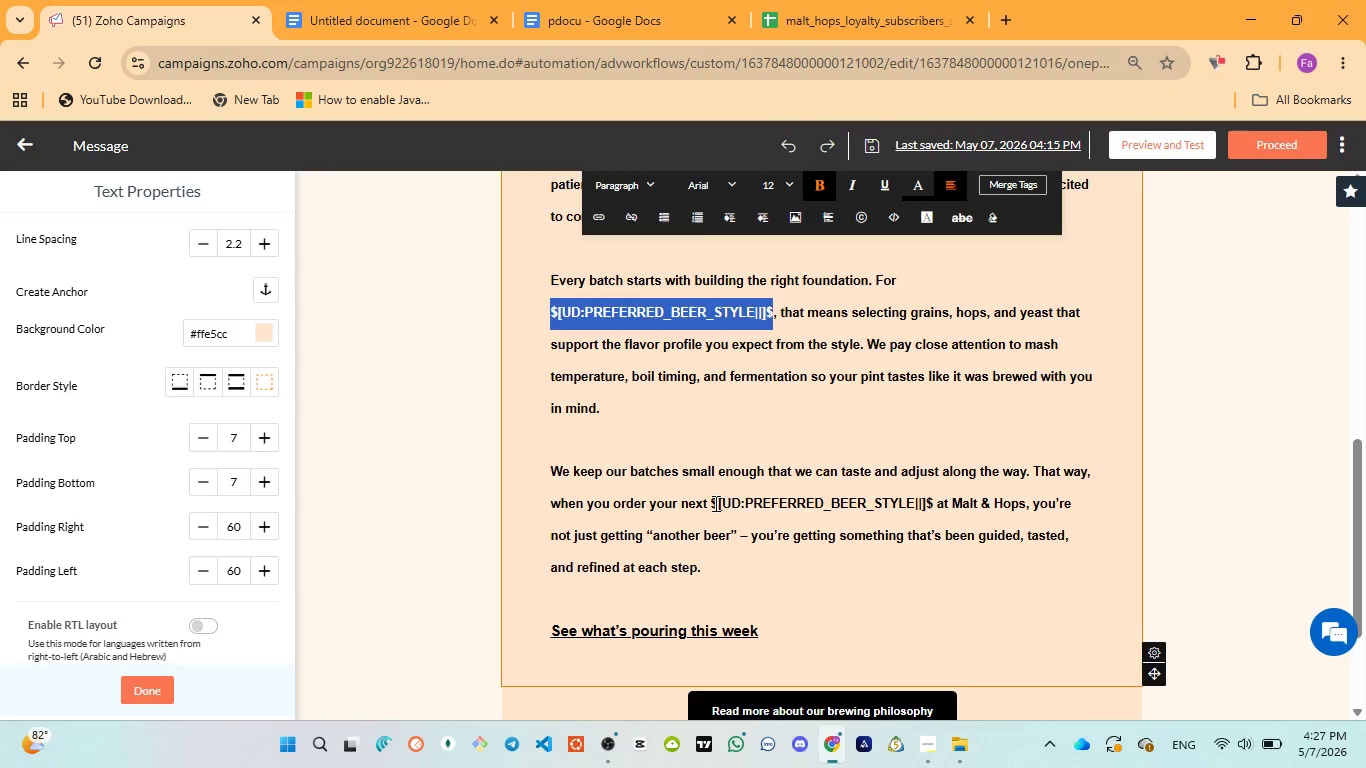 
left_click_drag(start_coordinate=[713, 502], to_coordinate=[932, 502])
 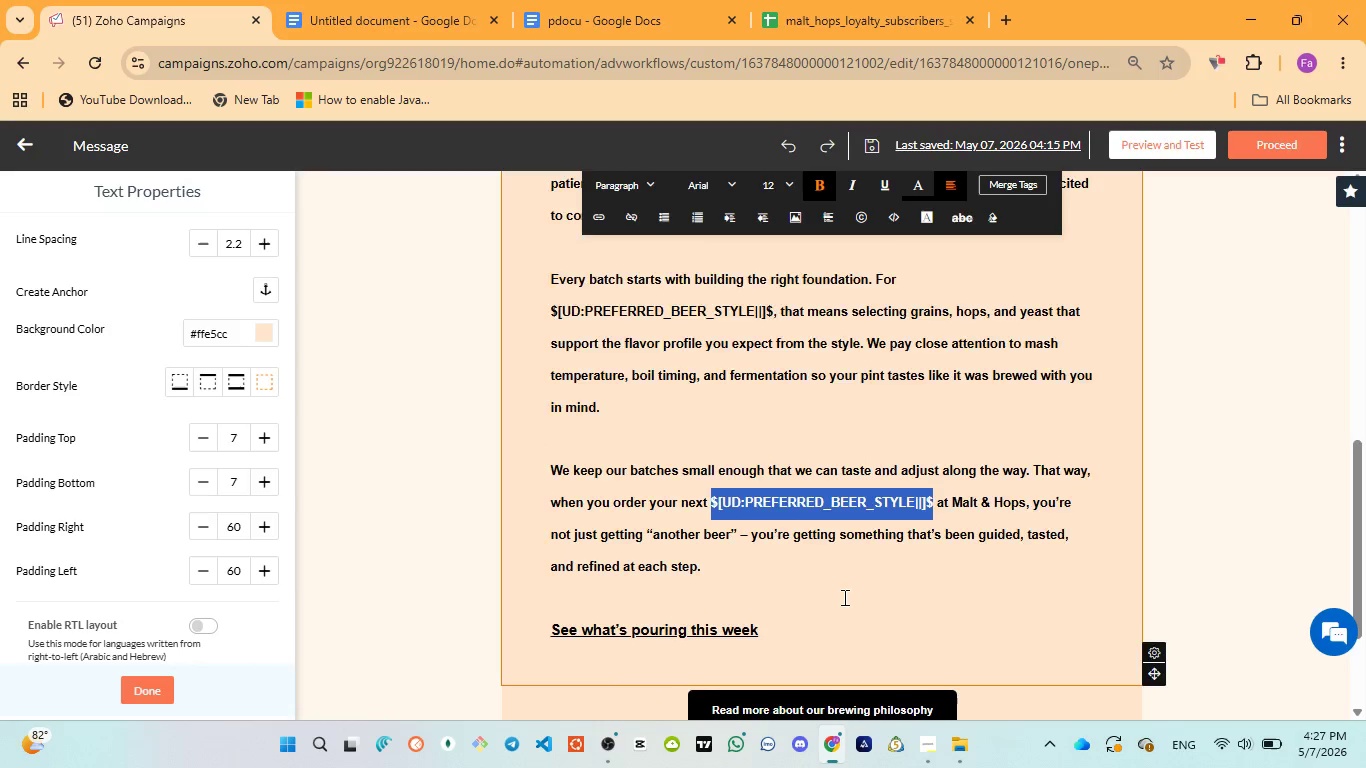 
scroll: coordinate [925, 585], scroll_direction: down, amount: 4.0
 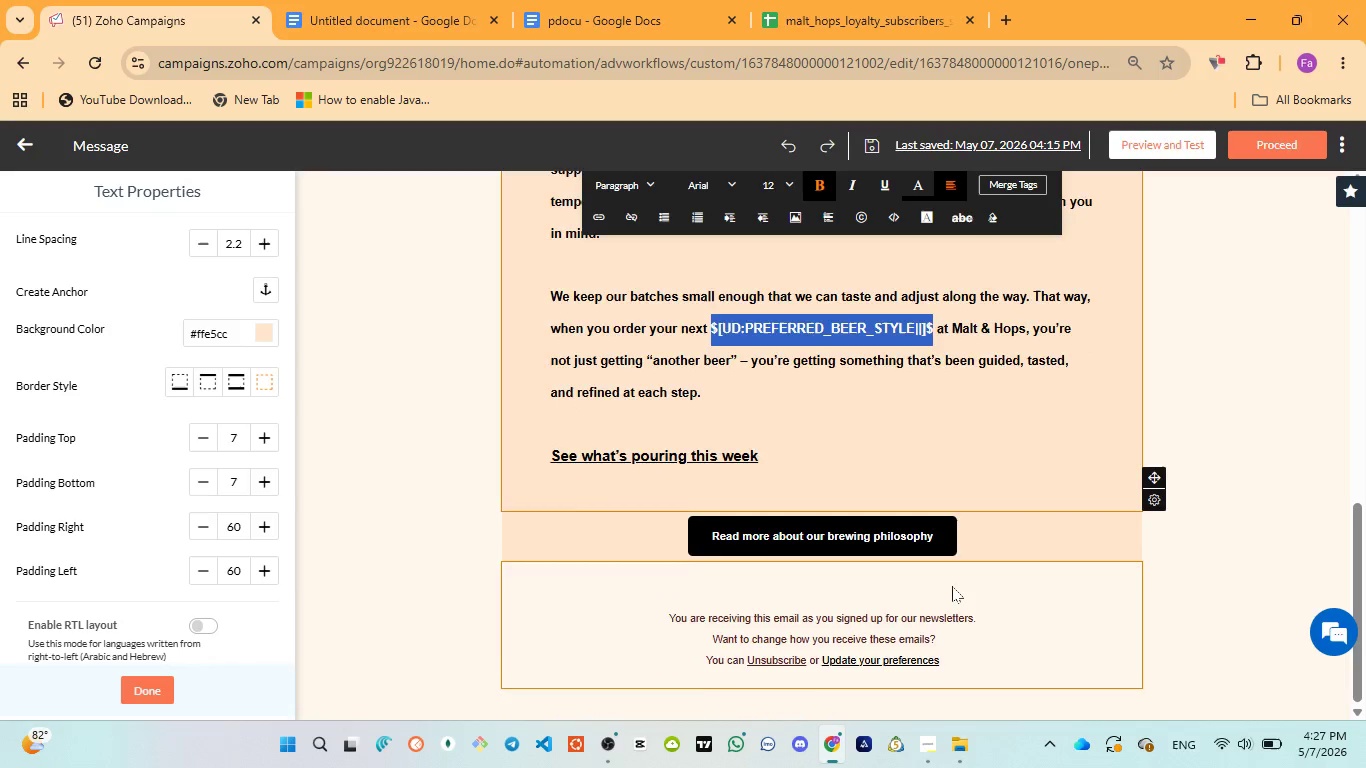 
scroll: coordinate [952, 586], scroll_direction: up, amount: 11.0
 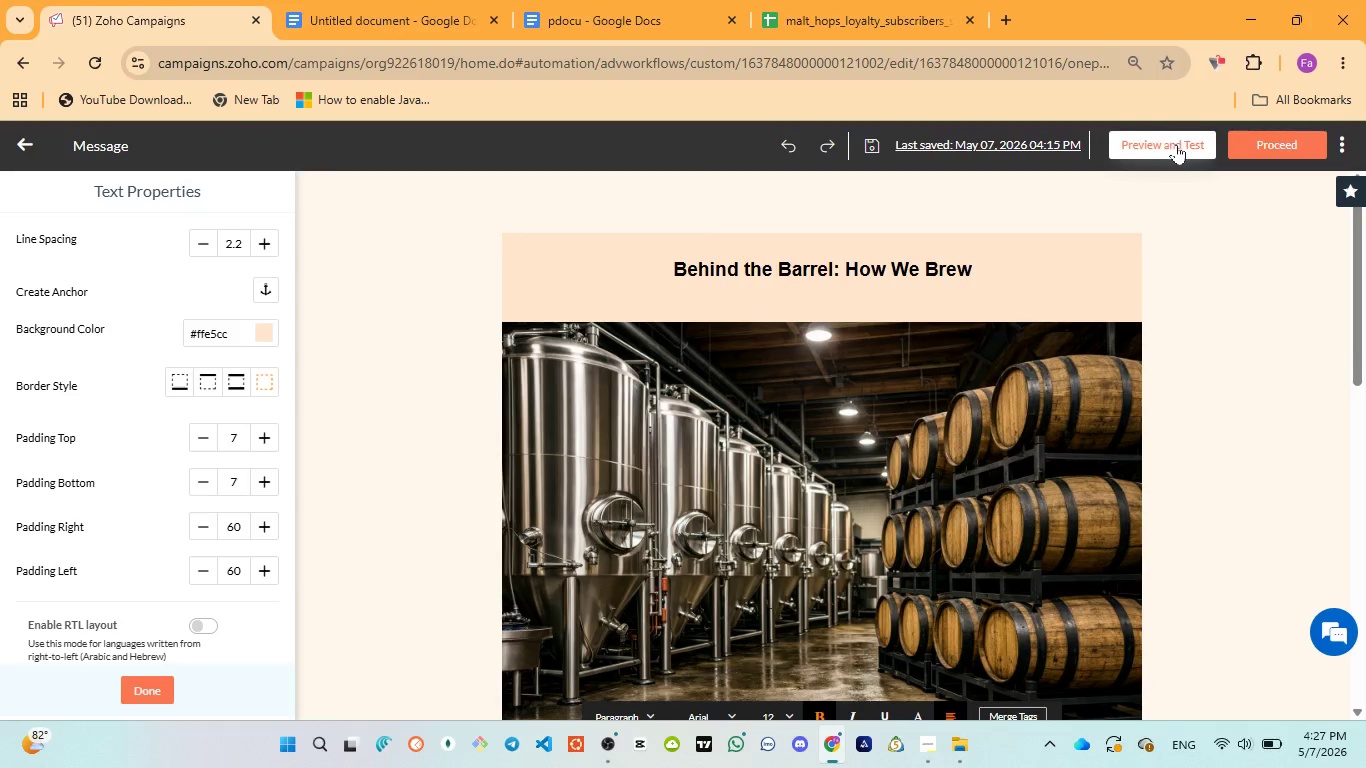 
left_click([1177, 145])
 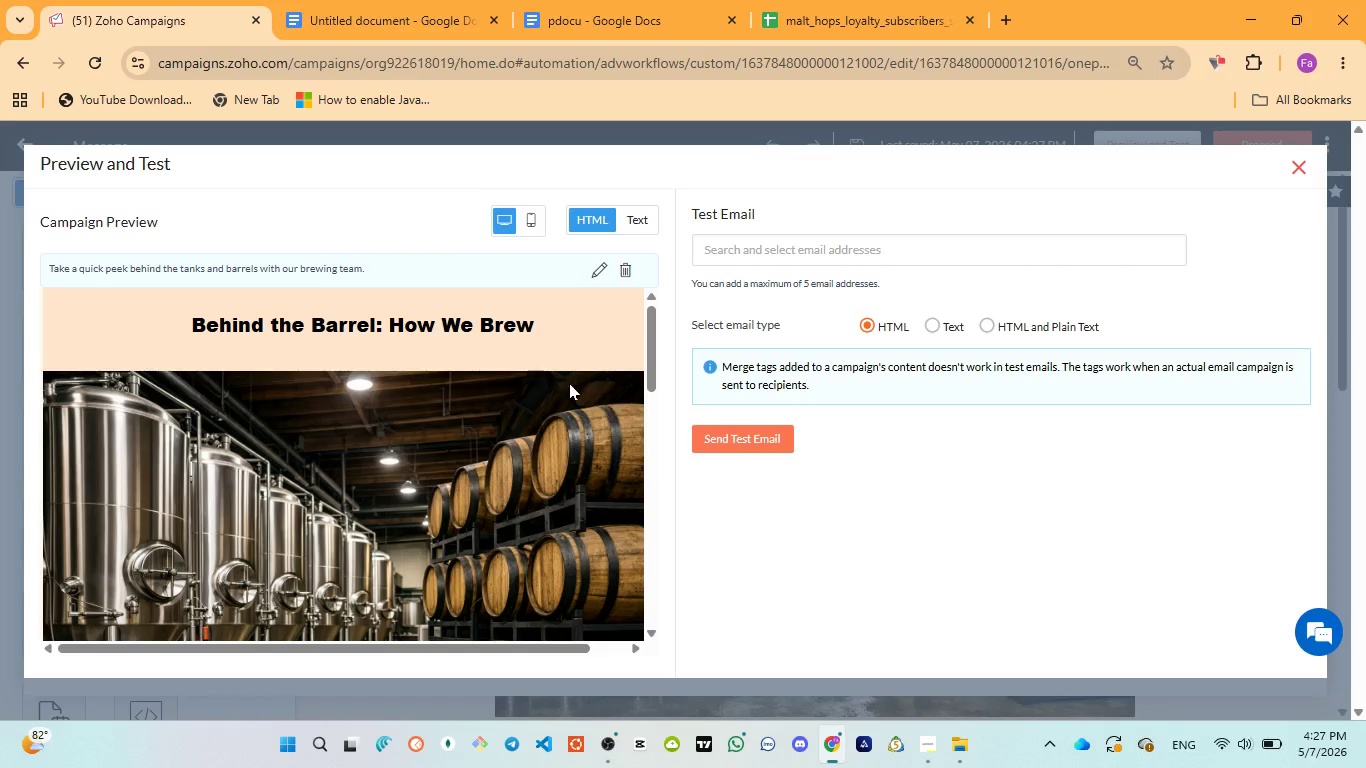 
wait(6.81)
 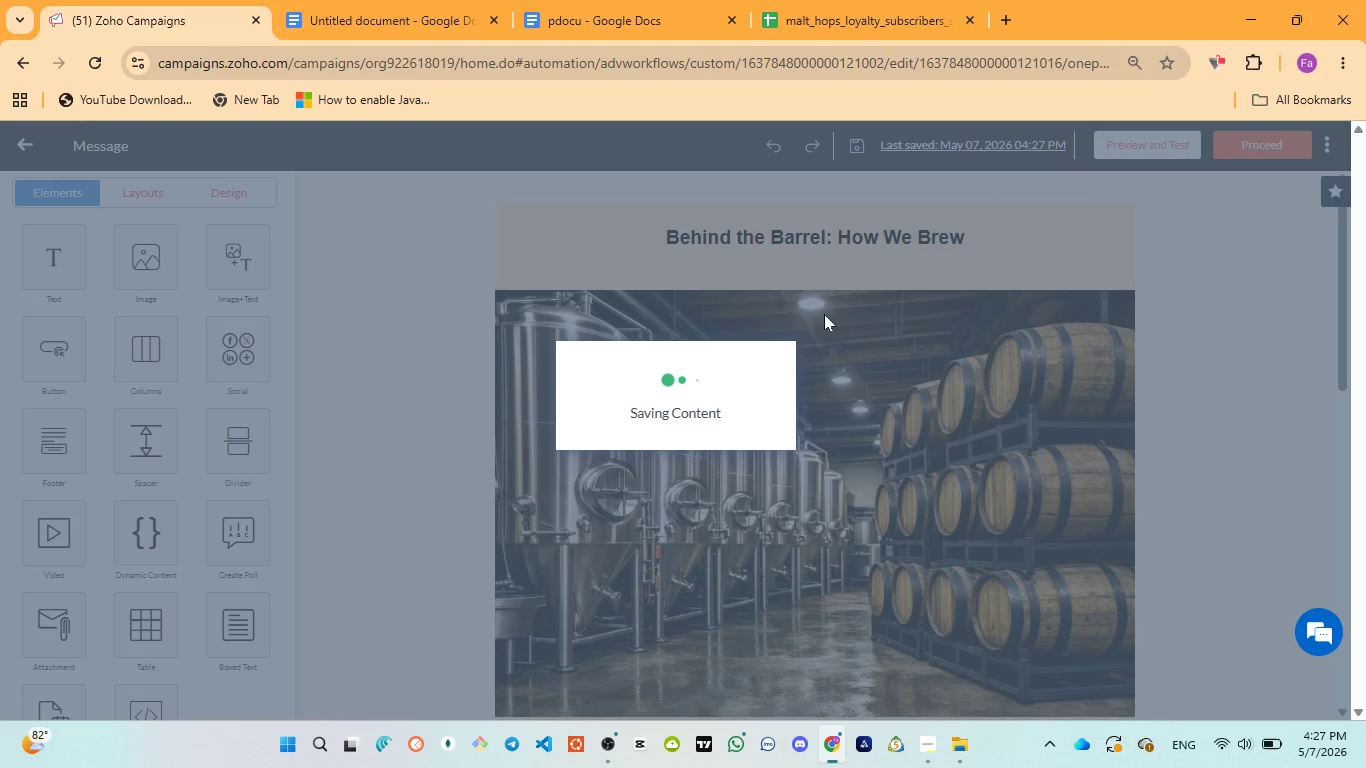 
scroll: coordinate [513, 405], scroll_direction: down, amount: 10.0
 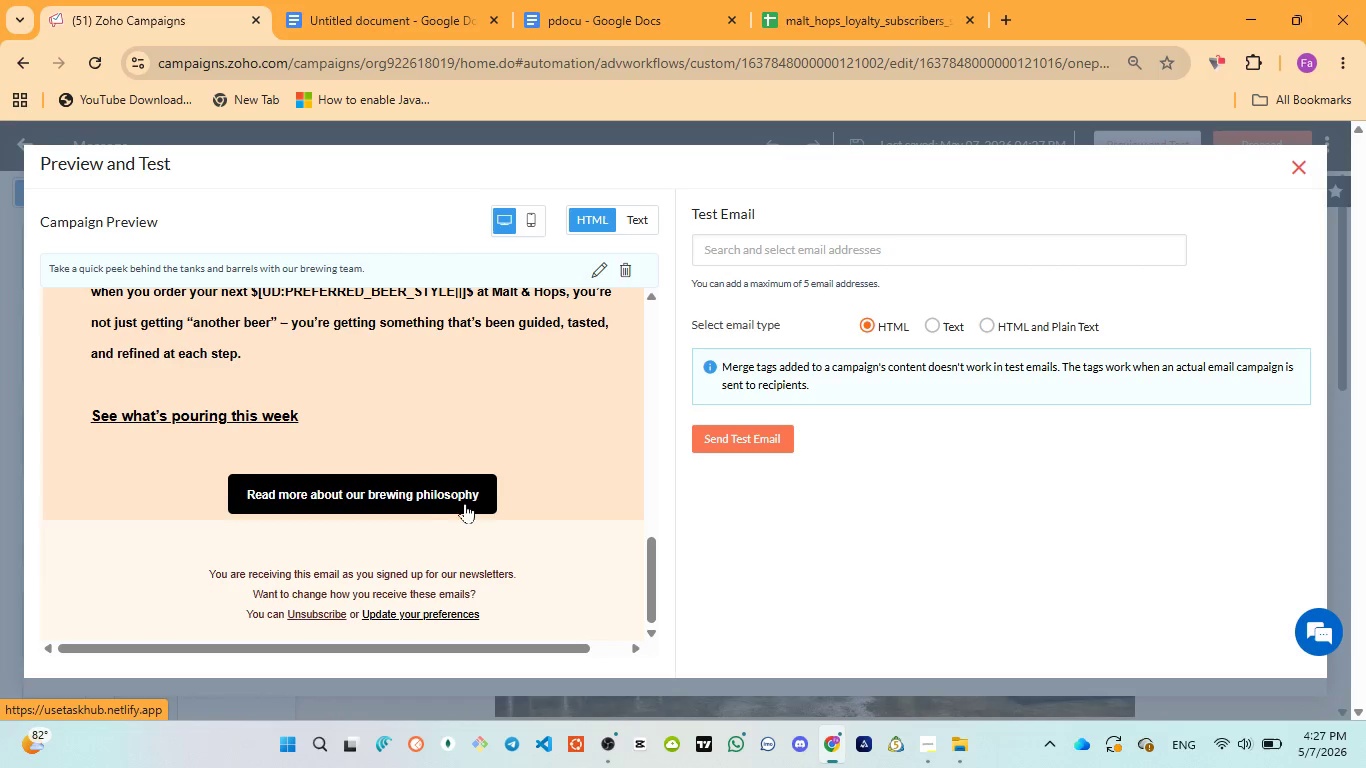 
left_click([465, 501])
 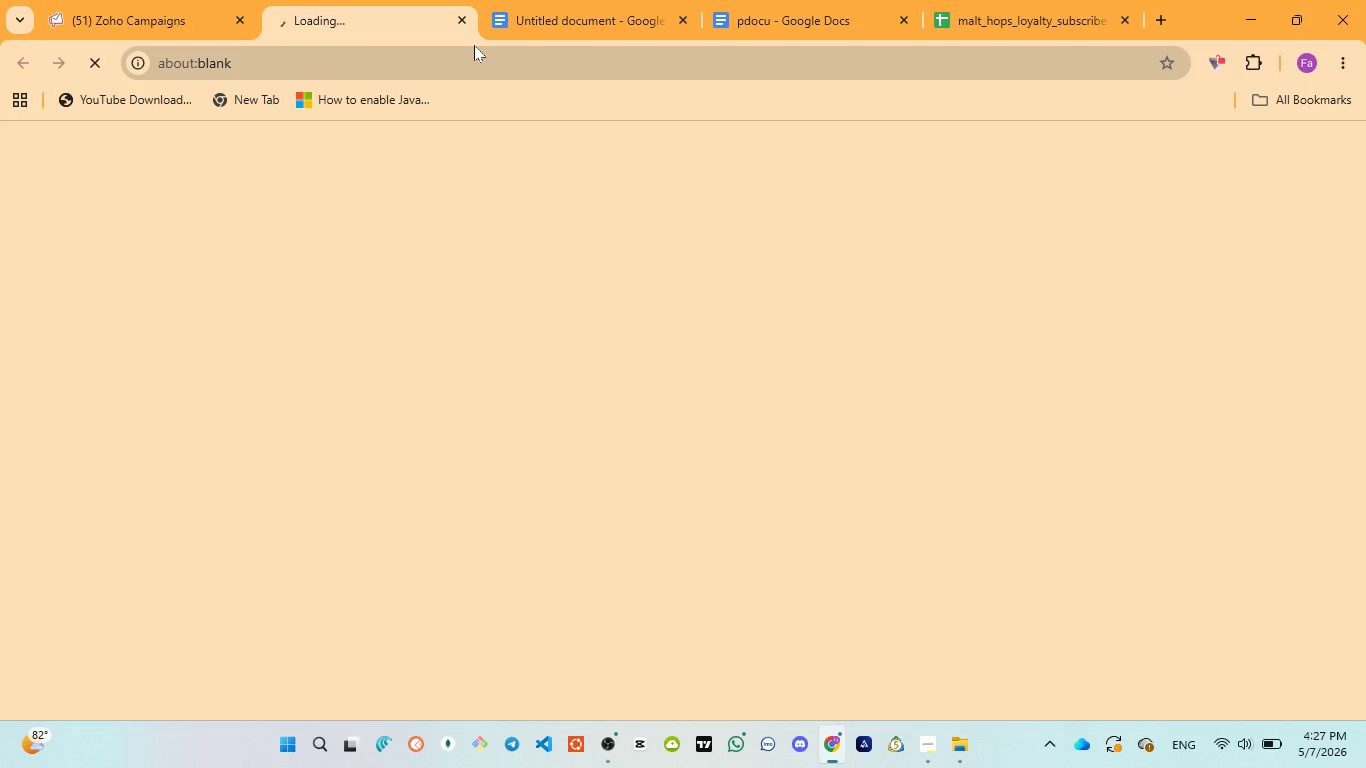 
left_click([462, 23])
 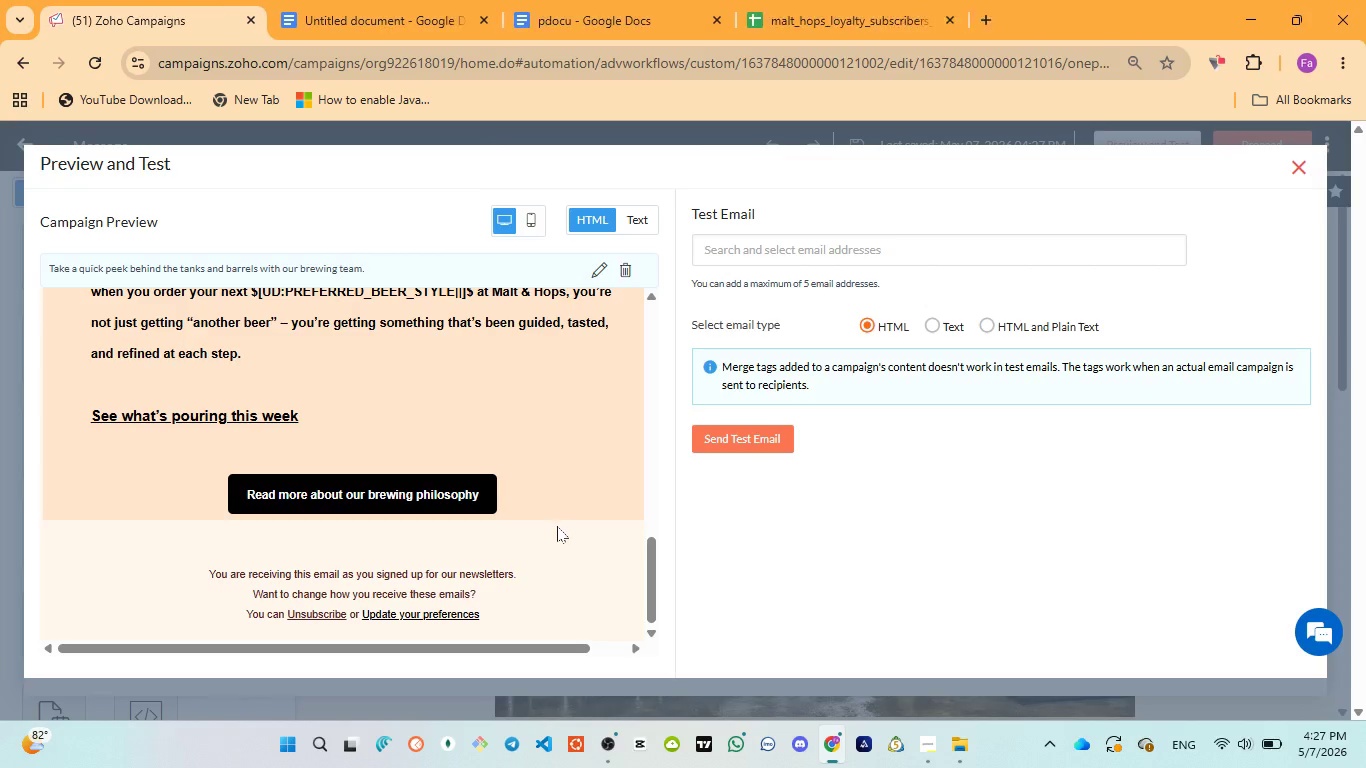 
scroll: coordinate [557, 525], scroll_direction: up, amount: 10.0
 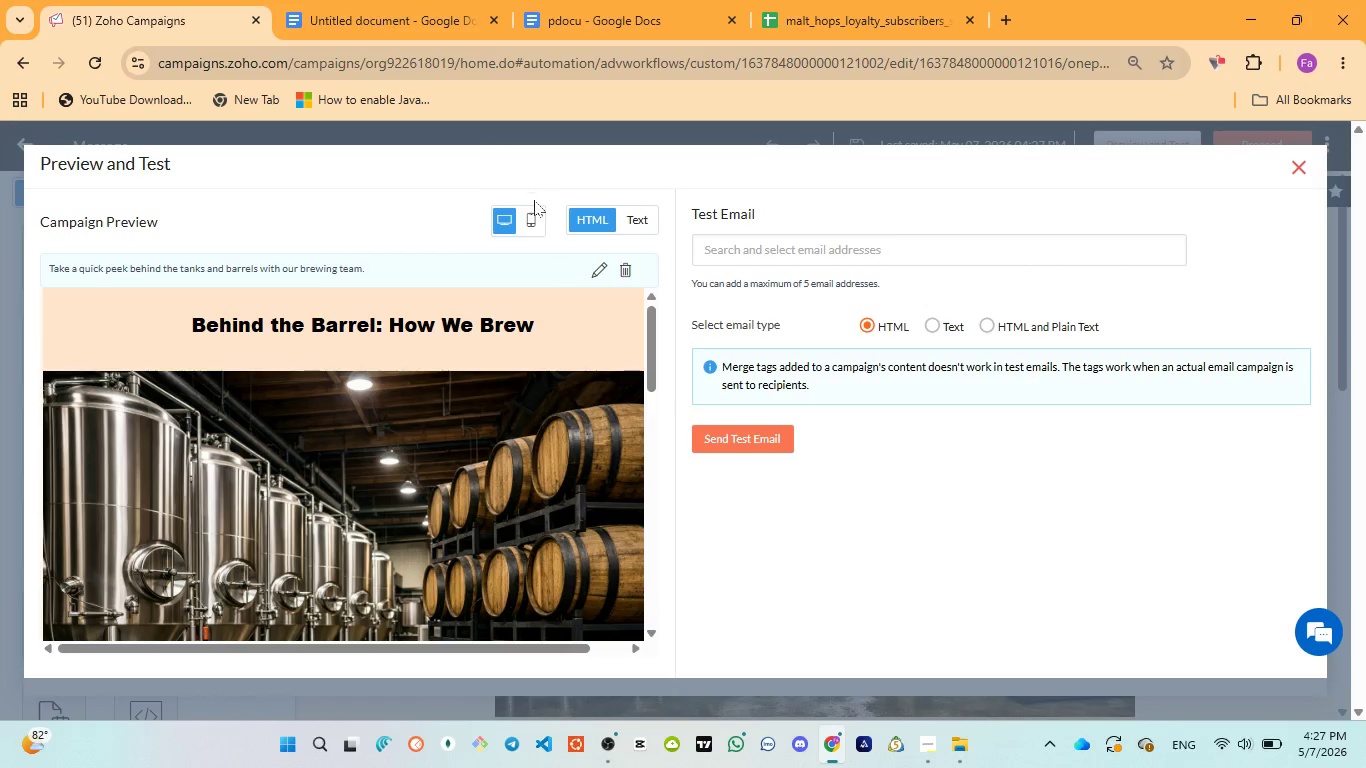 
left_click([529, 216])
 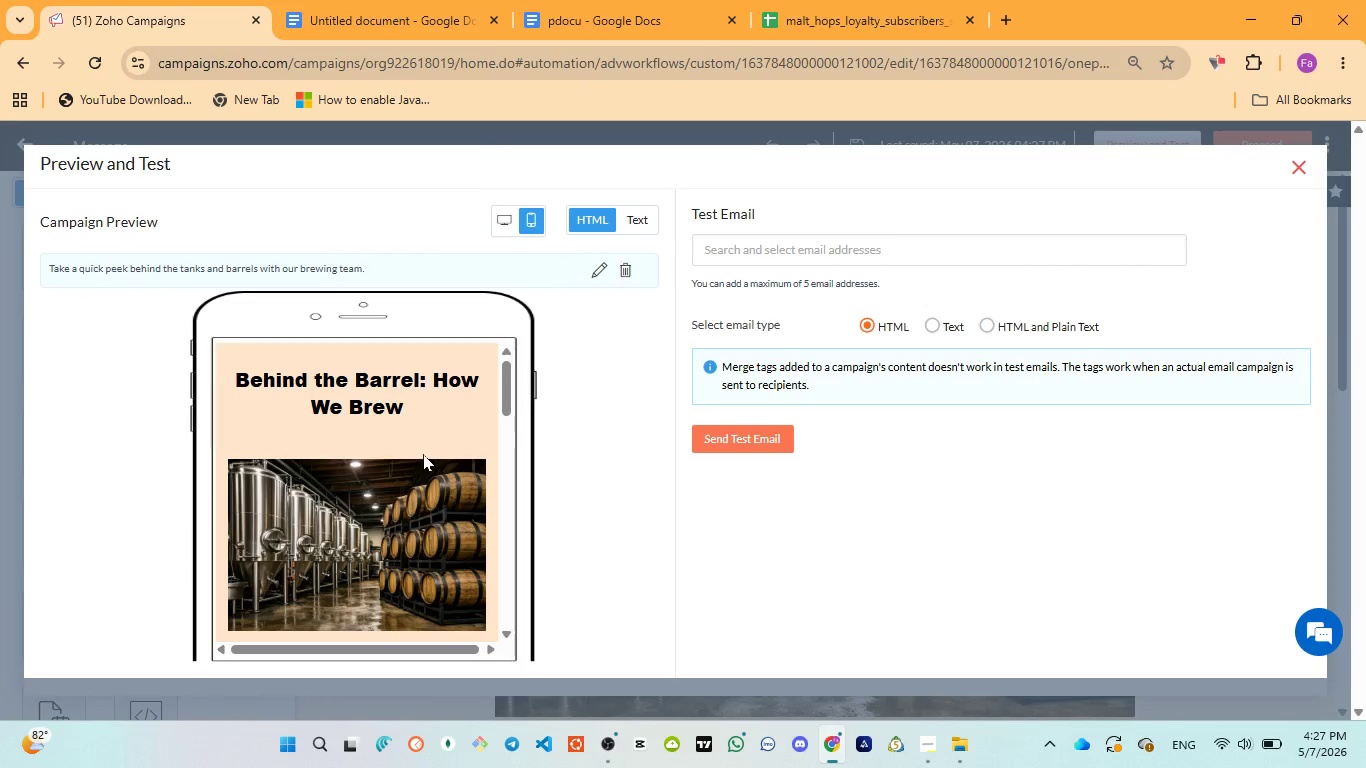 
scroll: coordinate [423, 454], scroll_direction: down, amount: 1.0
 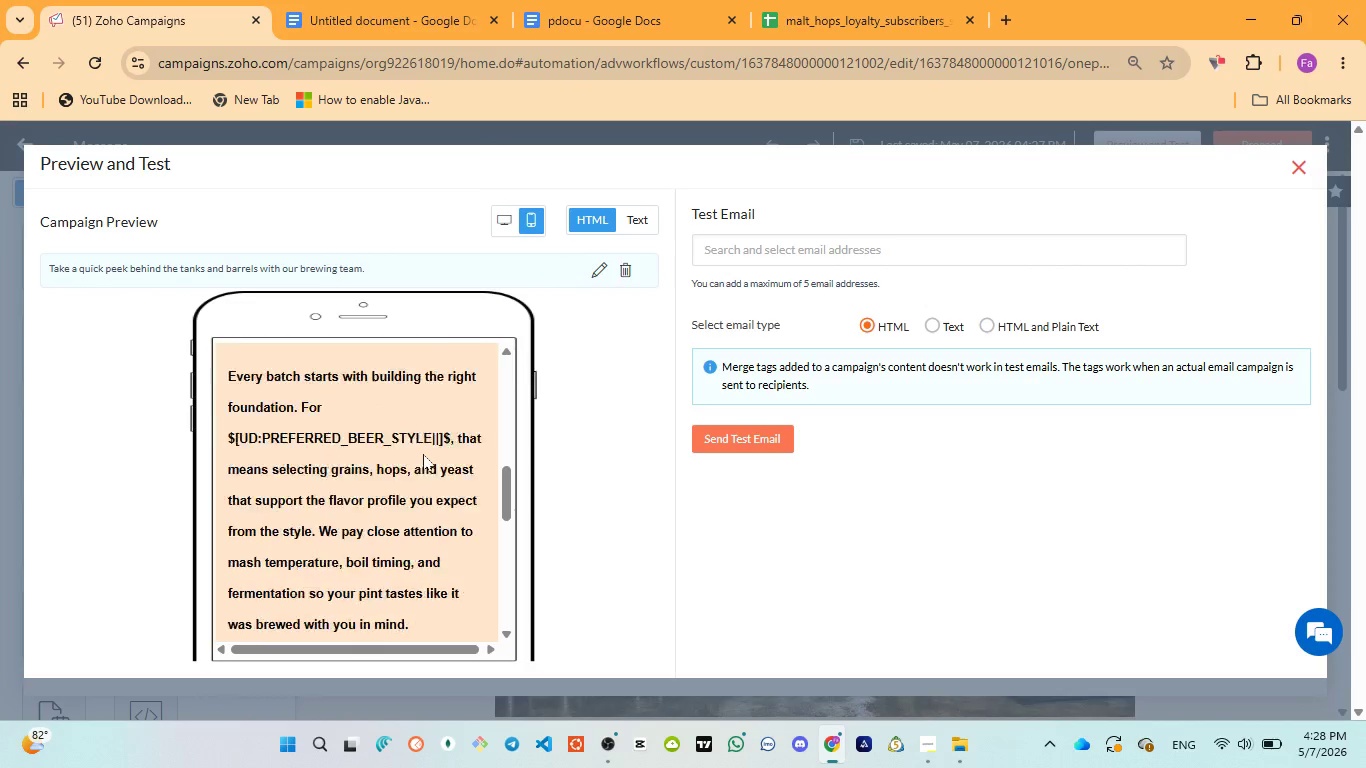 
scroll: coordinate [423, 456], scroll_direction: up, amount: 9.0
 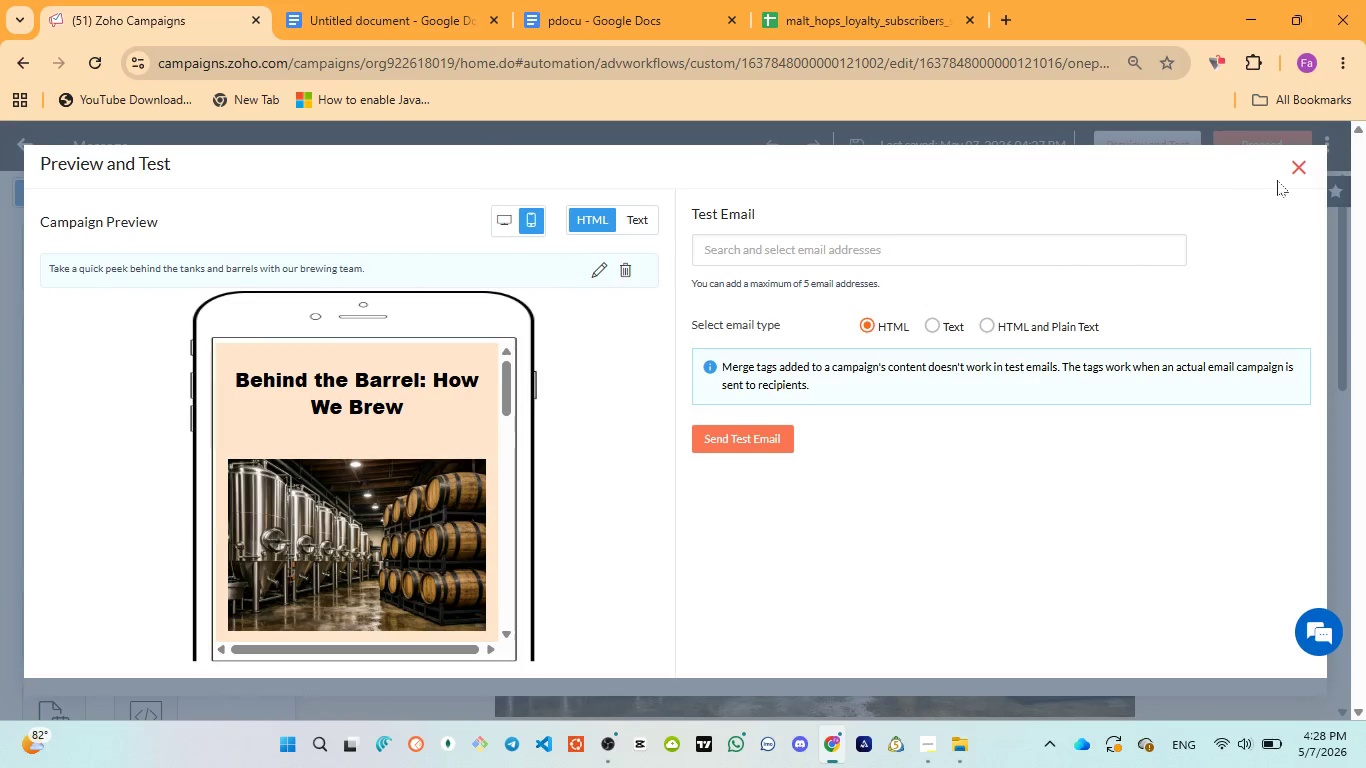 
left_click([1290, 176])
 